 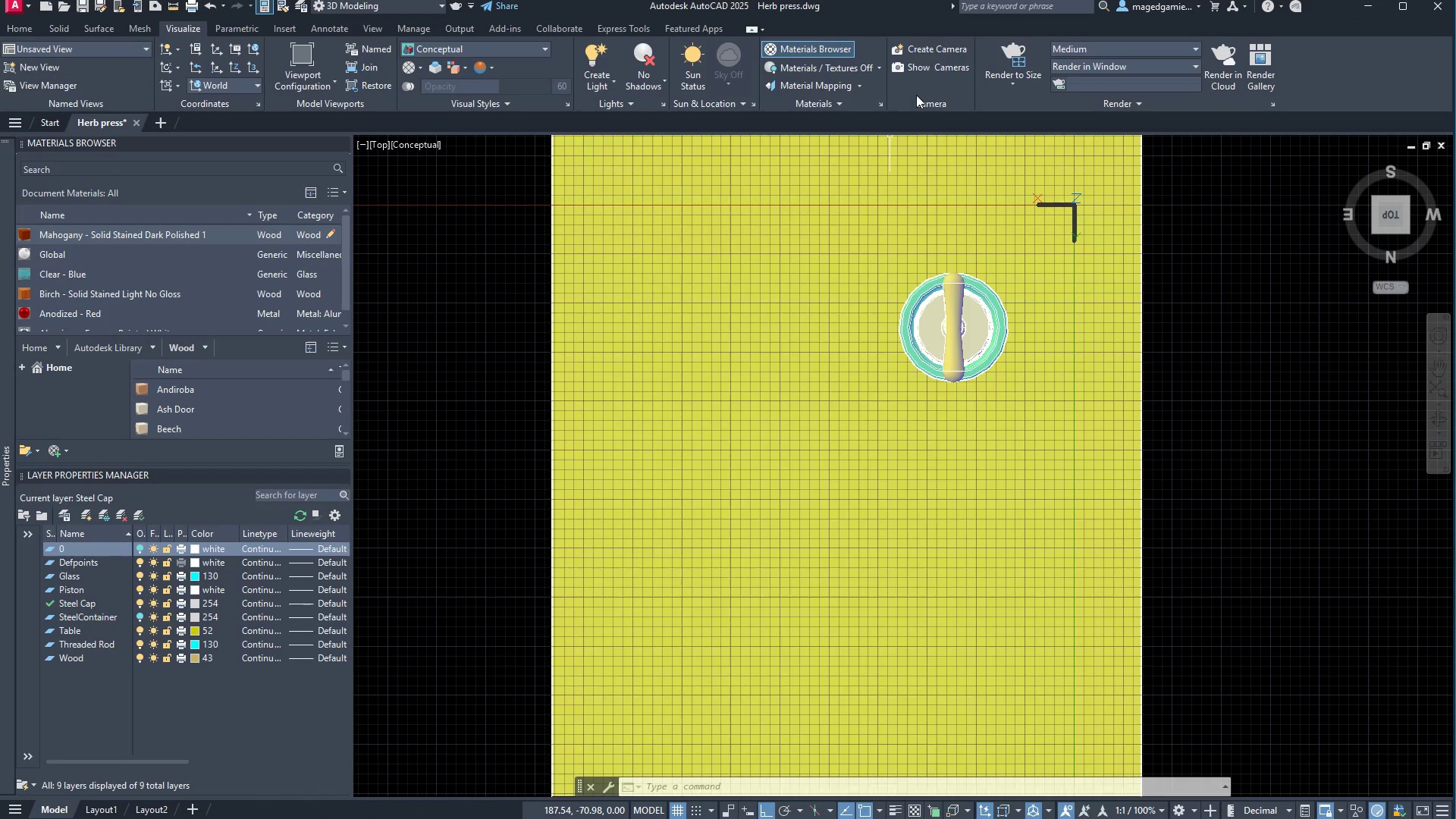 
left_click([32, 24])
 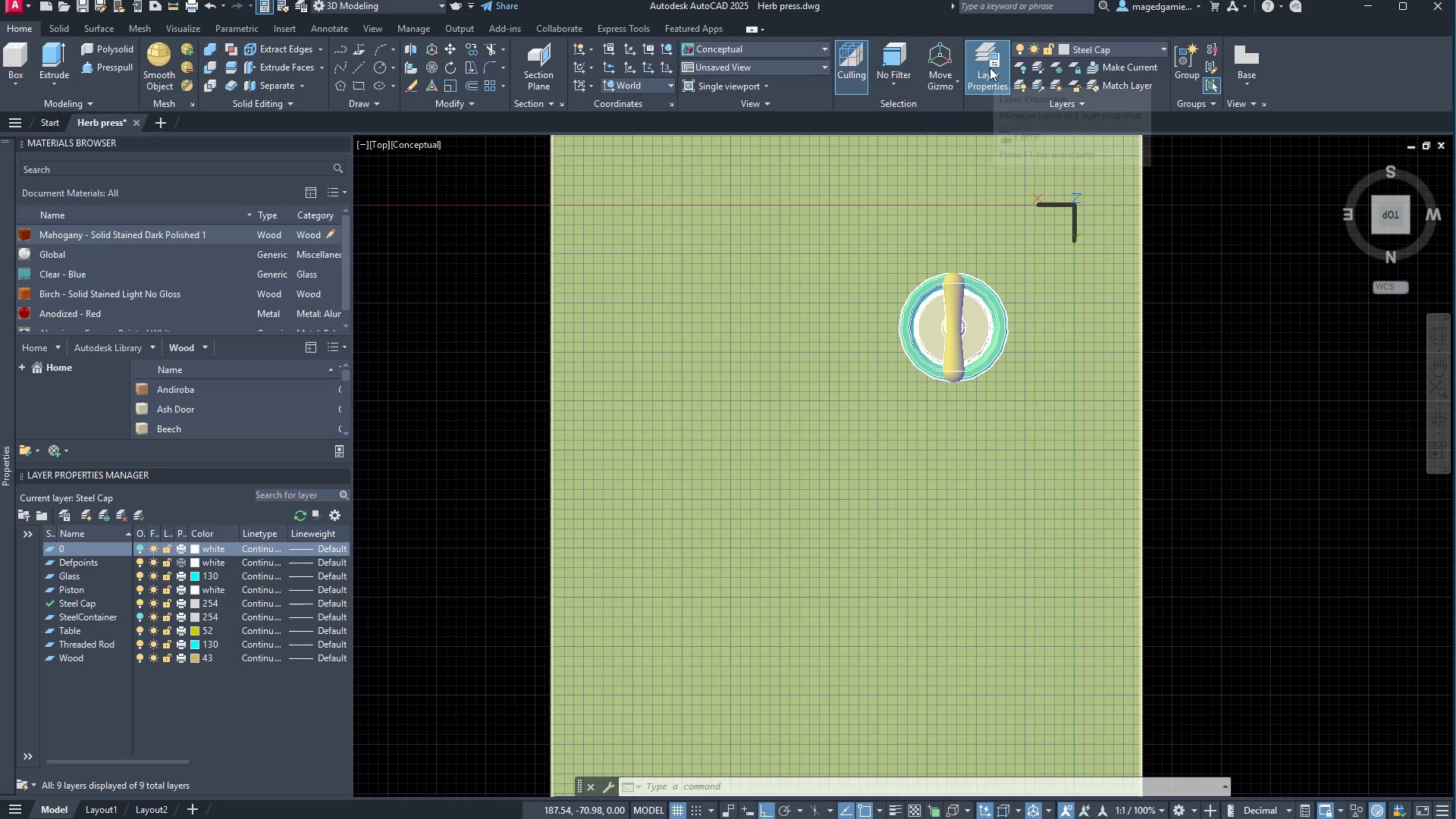 
left_click([990, 67])
 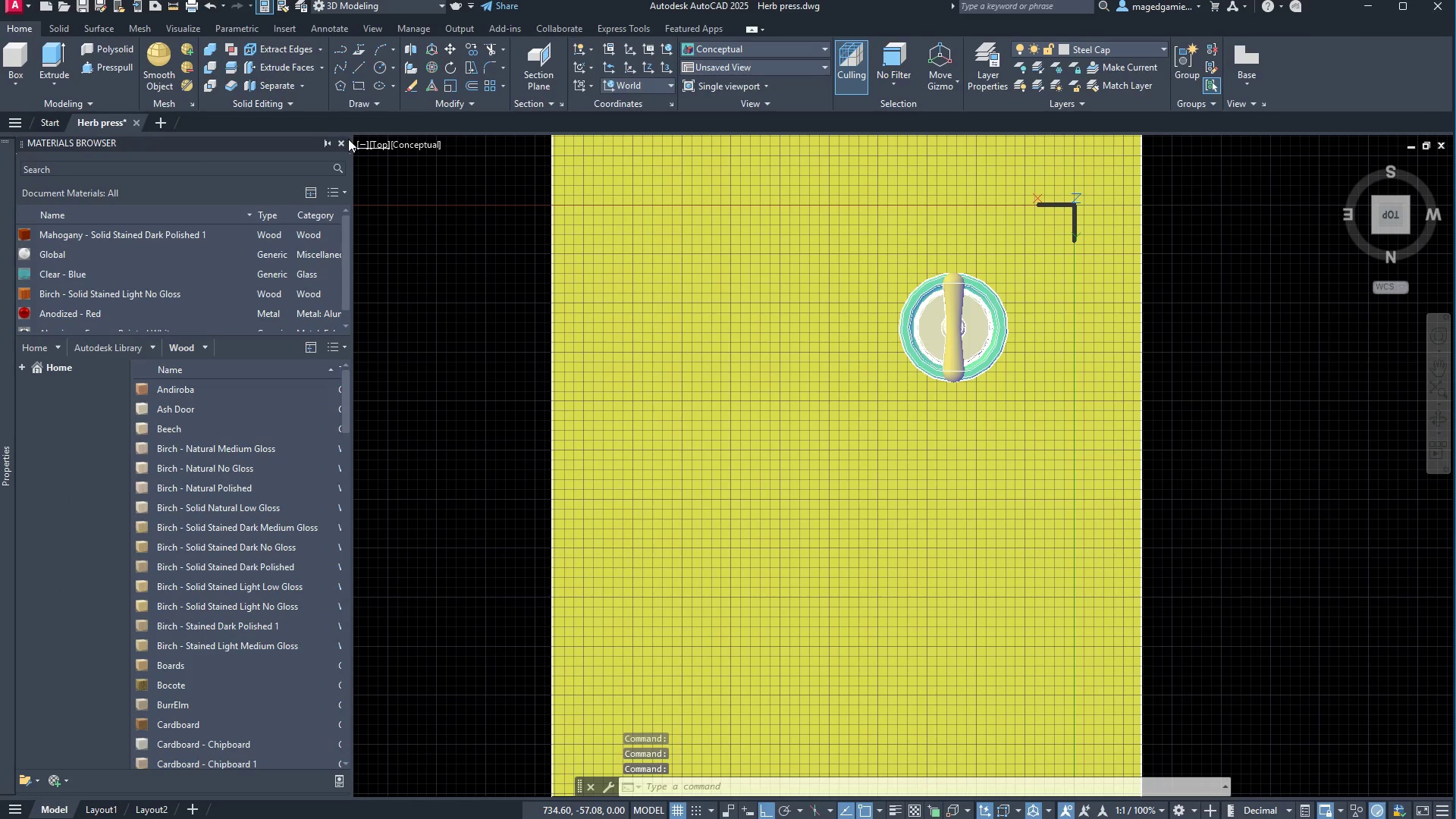 
left_click([338, 140])
 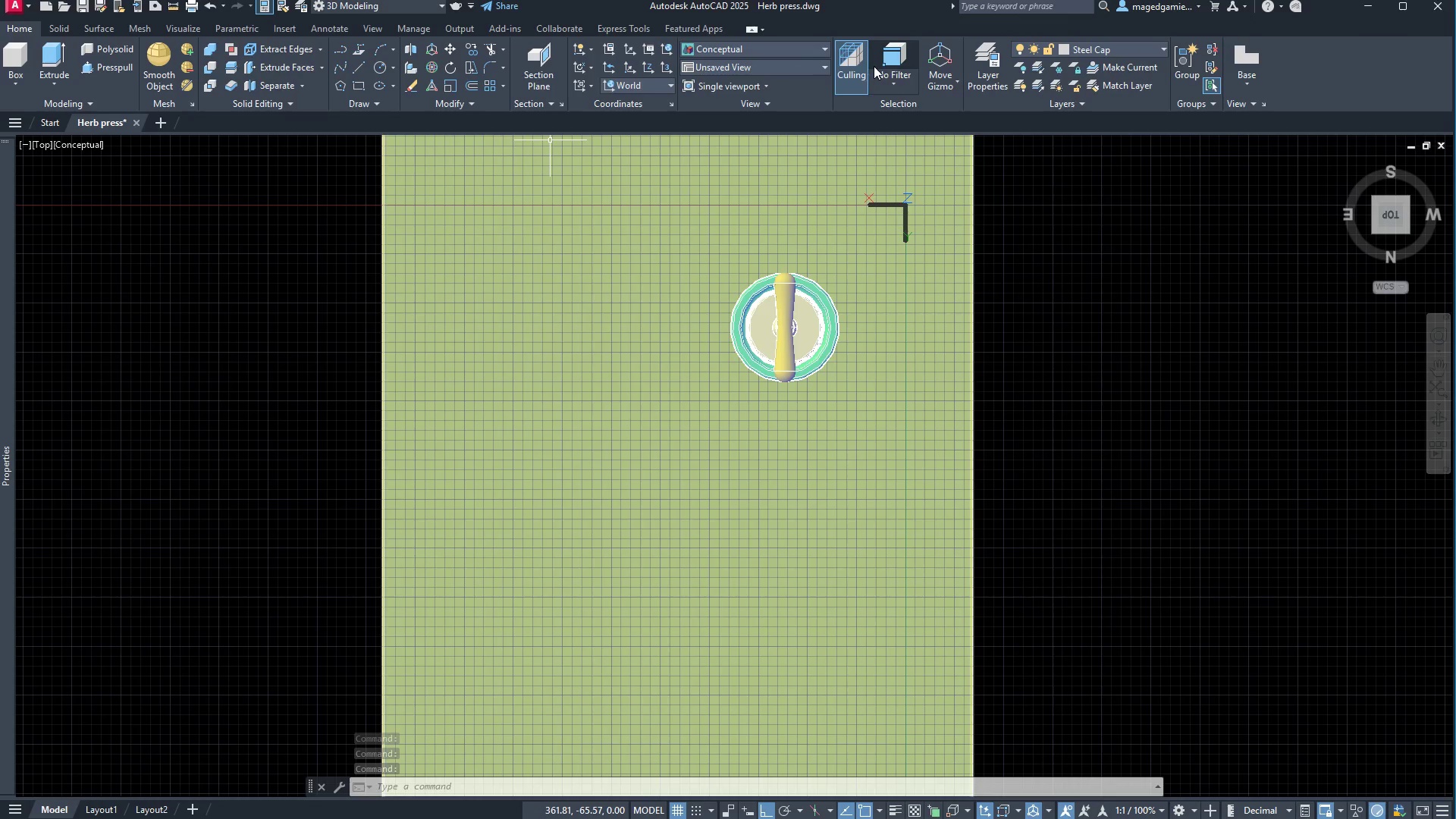 
left_click([996, 64])
 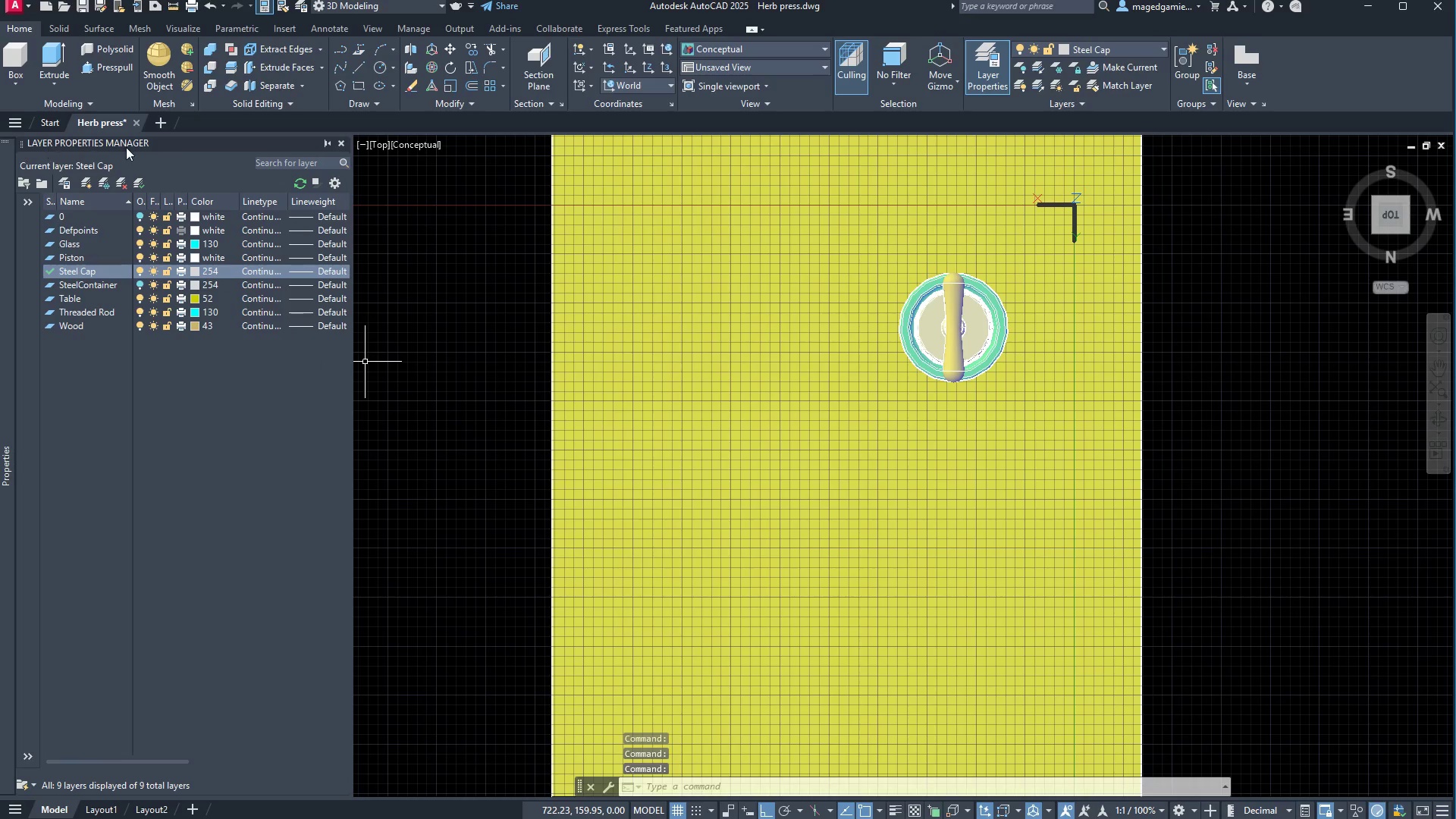 
left_click([329, 143])
 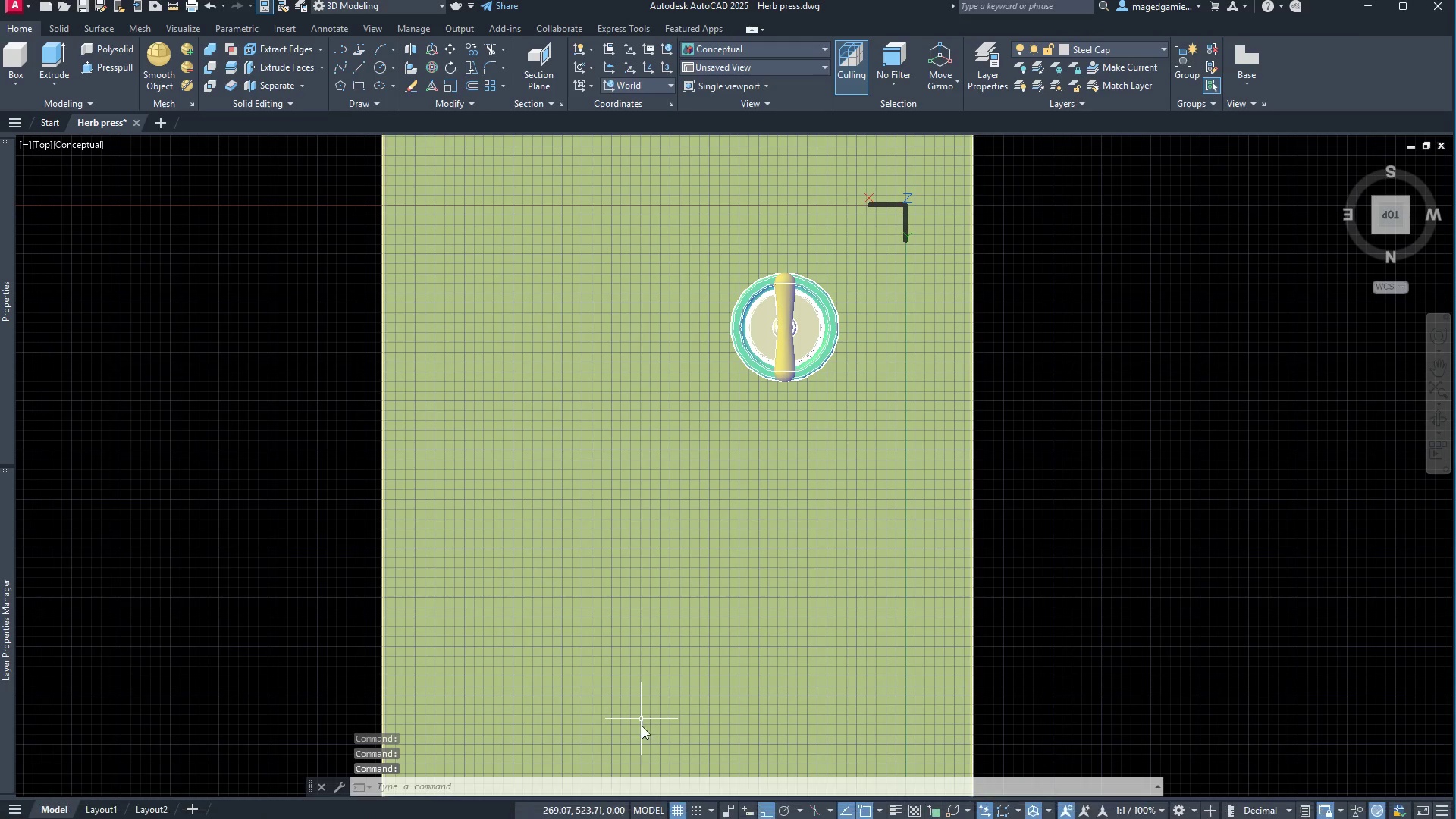 
wait(5.06)
 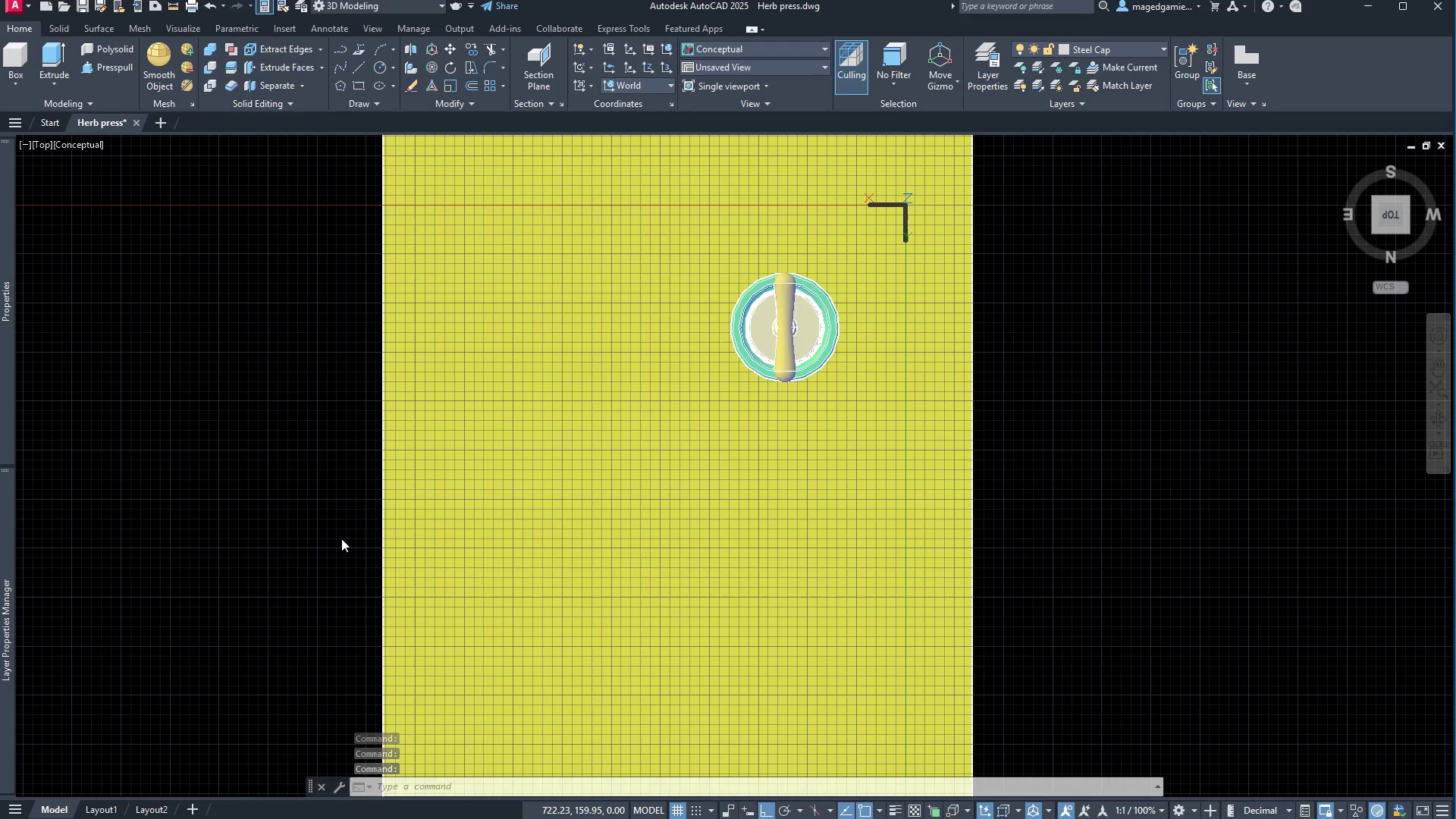 
left_click([679, 811])
 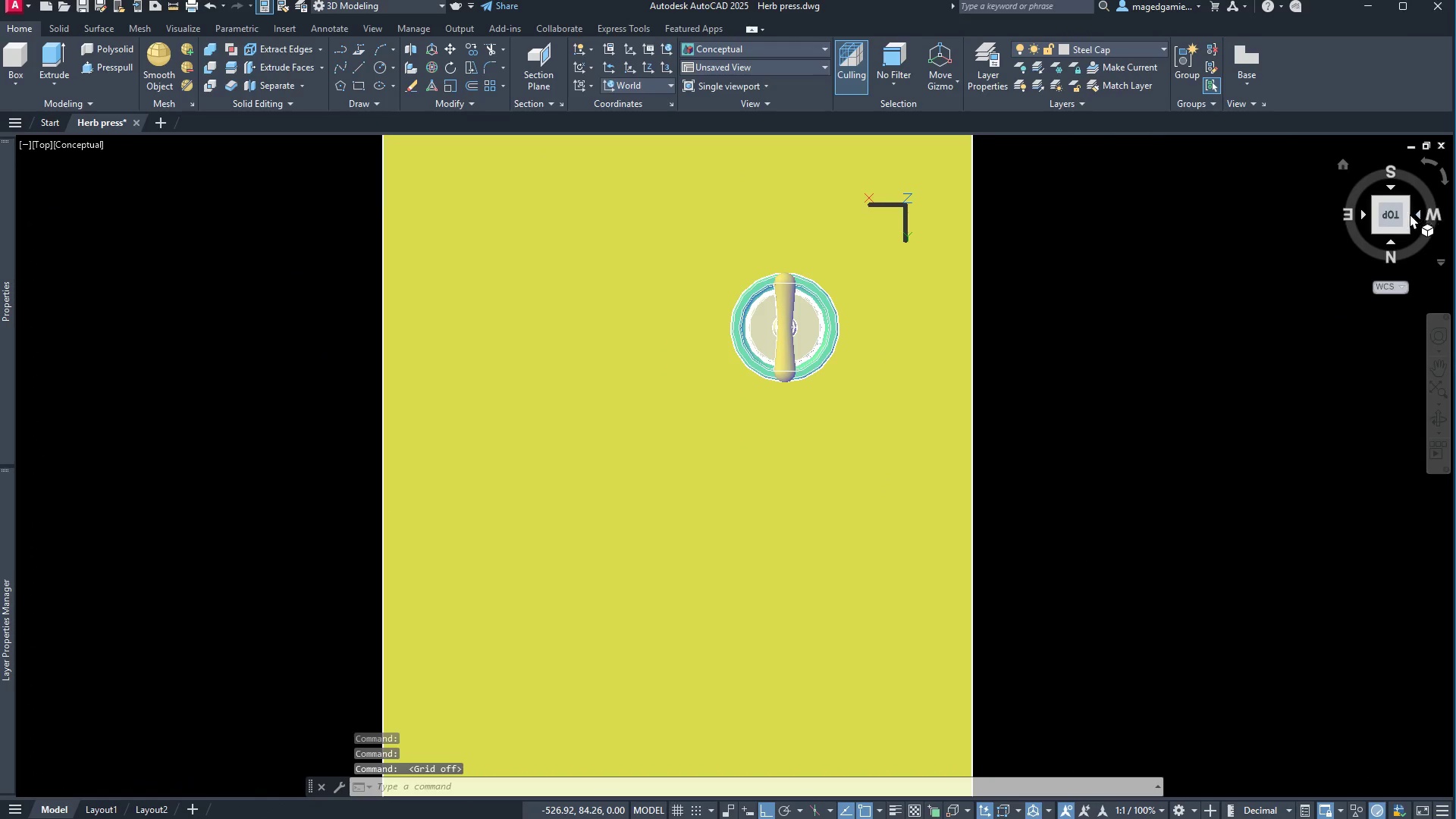 
left_click([1432, 164])
 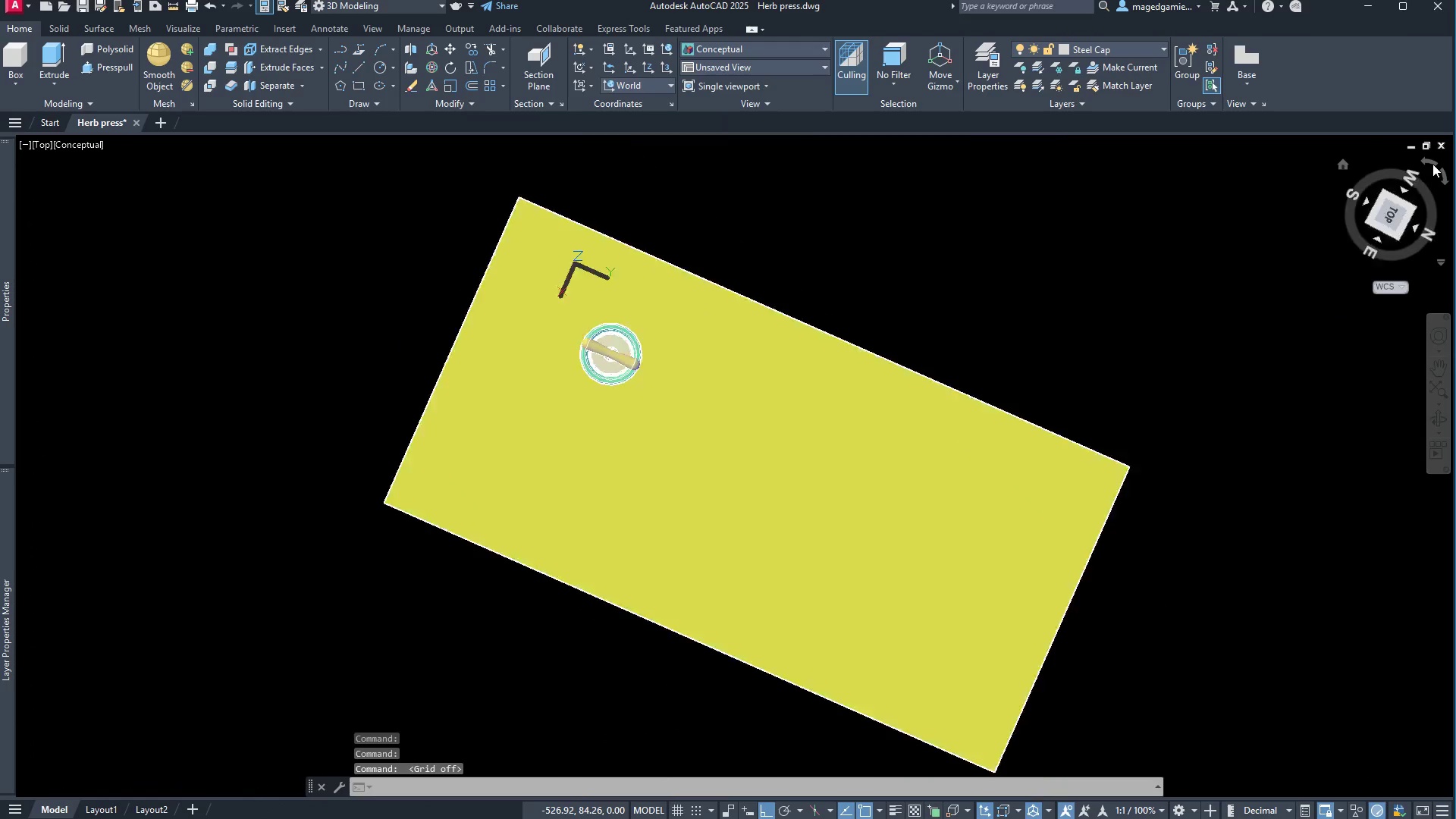 
left_click([1432, 164])
 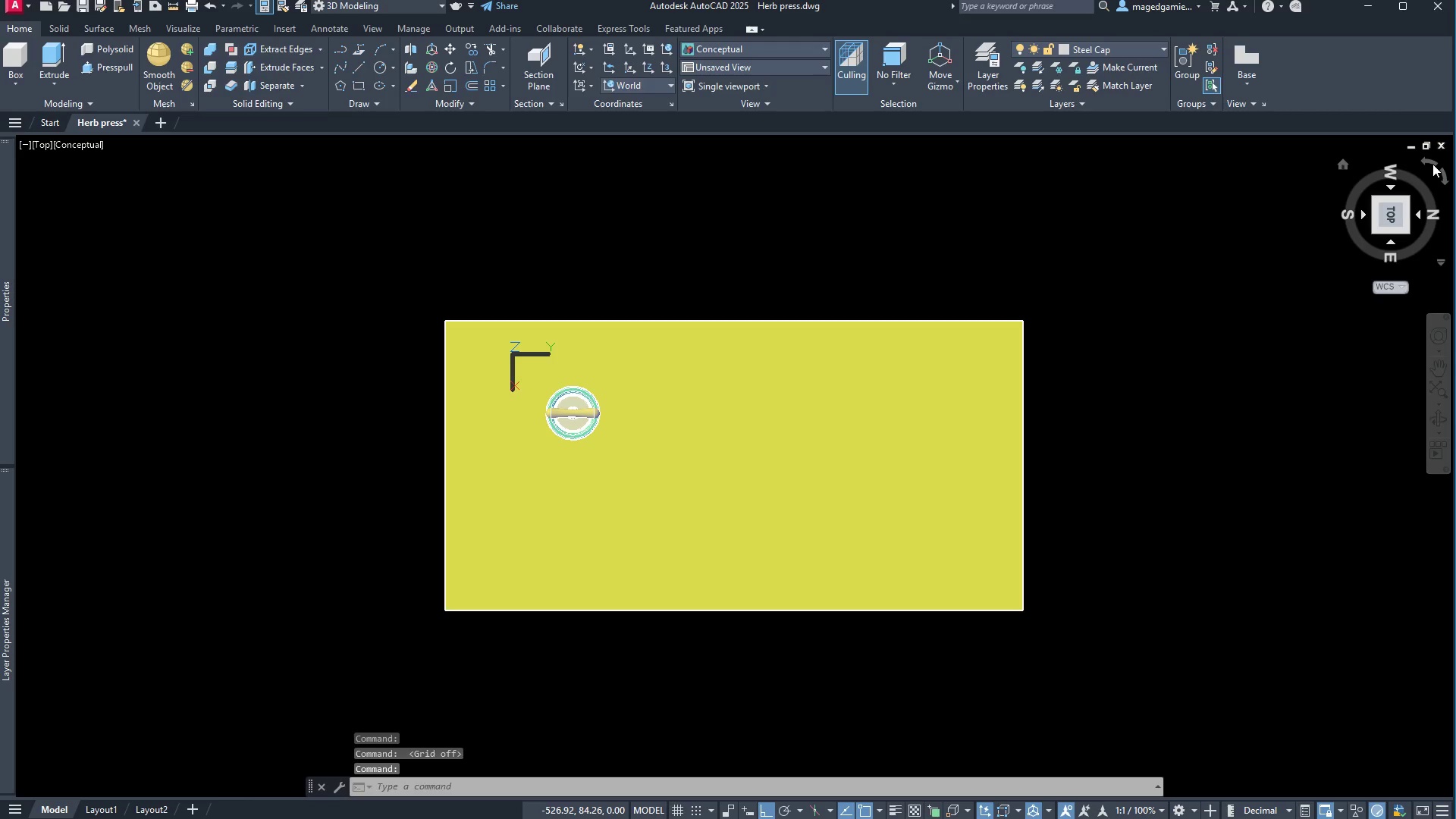 
left_click([1432, 164])
 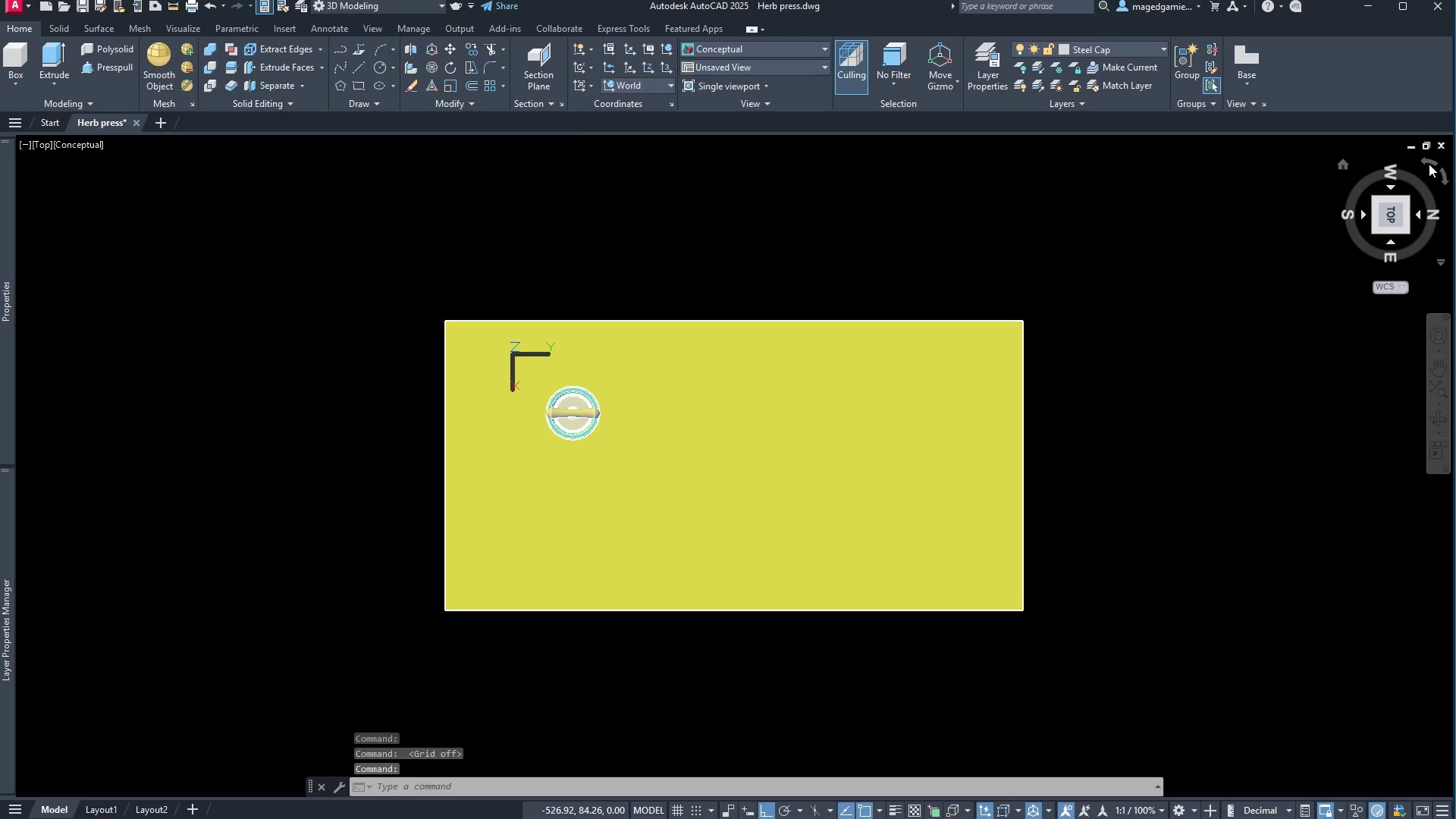 
left_click([1429, 160])
 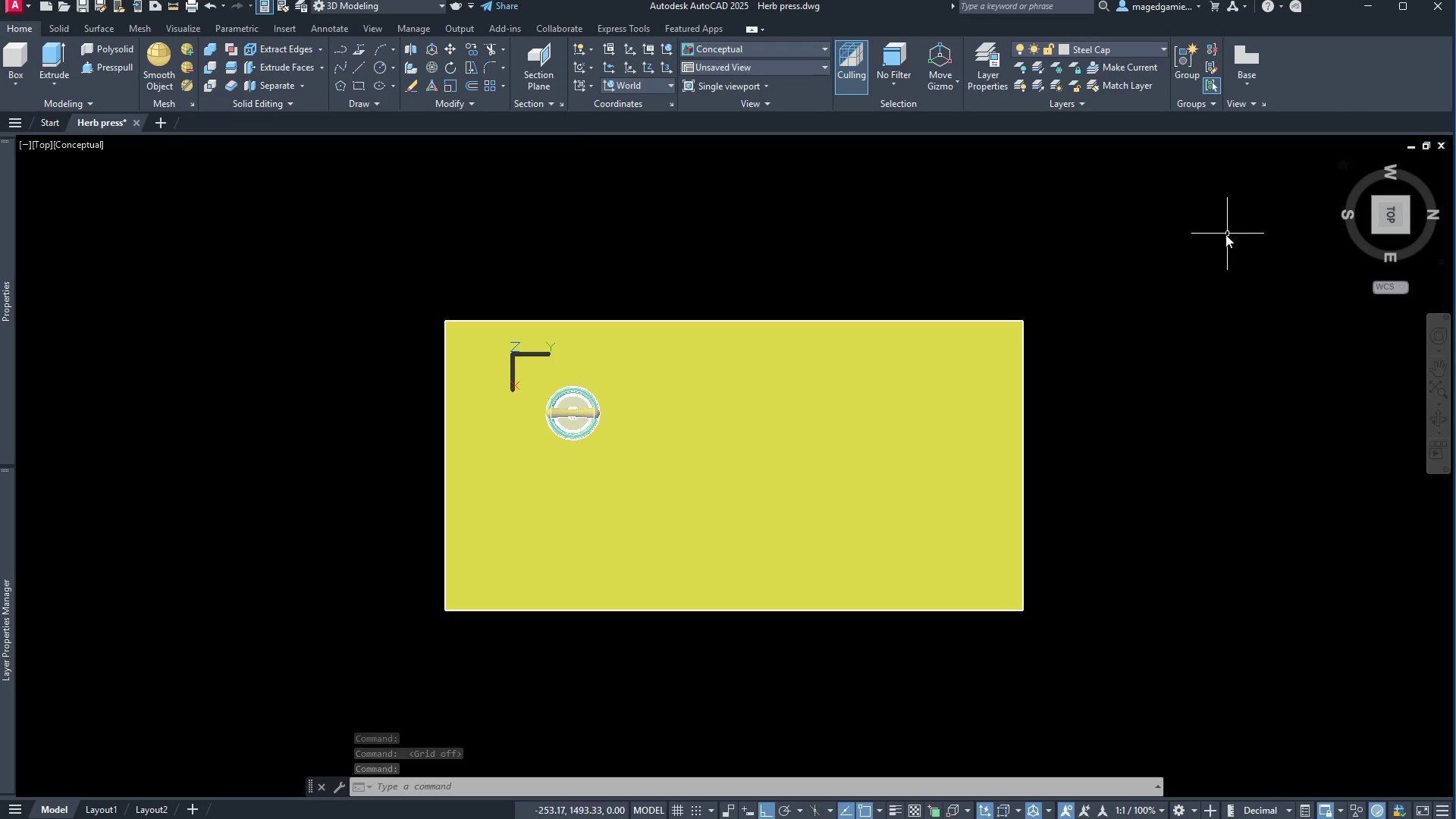 
scroll: coordinate [1154, 267], scroll_direction: down, amount: 1.0
 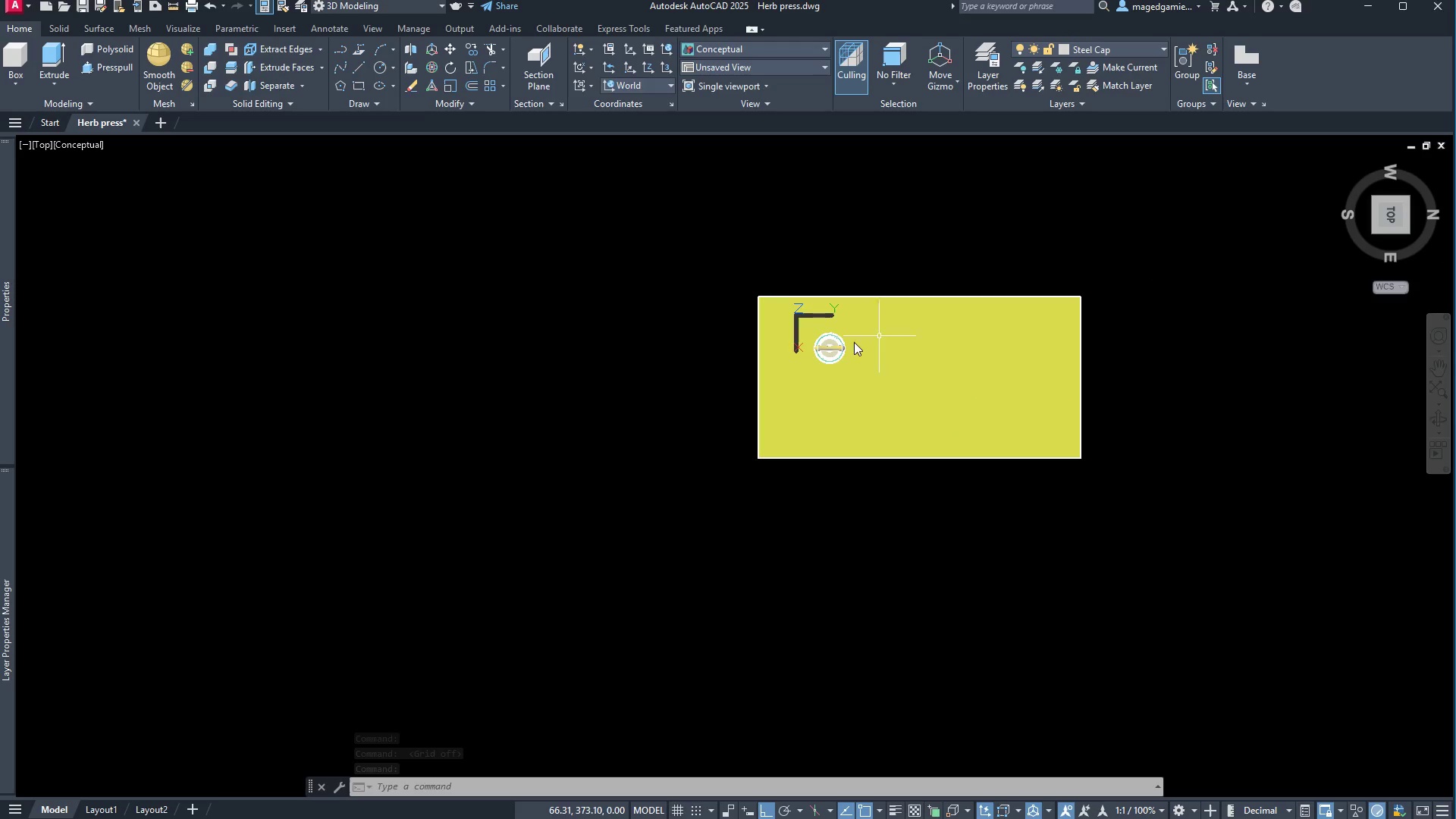 
scroll: coordinate [820, 346], scroll_direction: up, amount: 3.0
 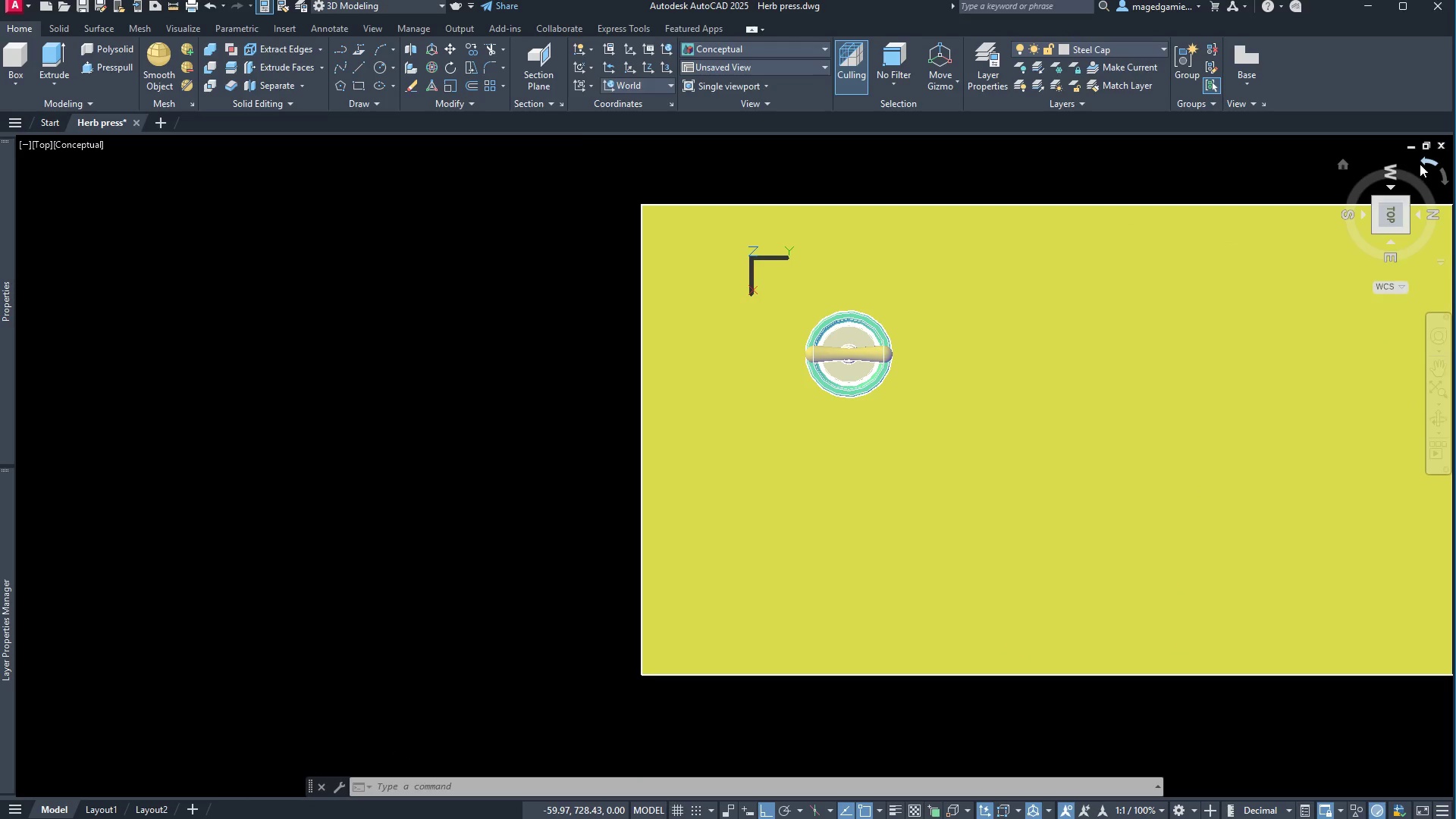 
left_click([1423, 164])
 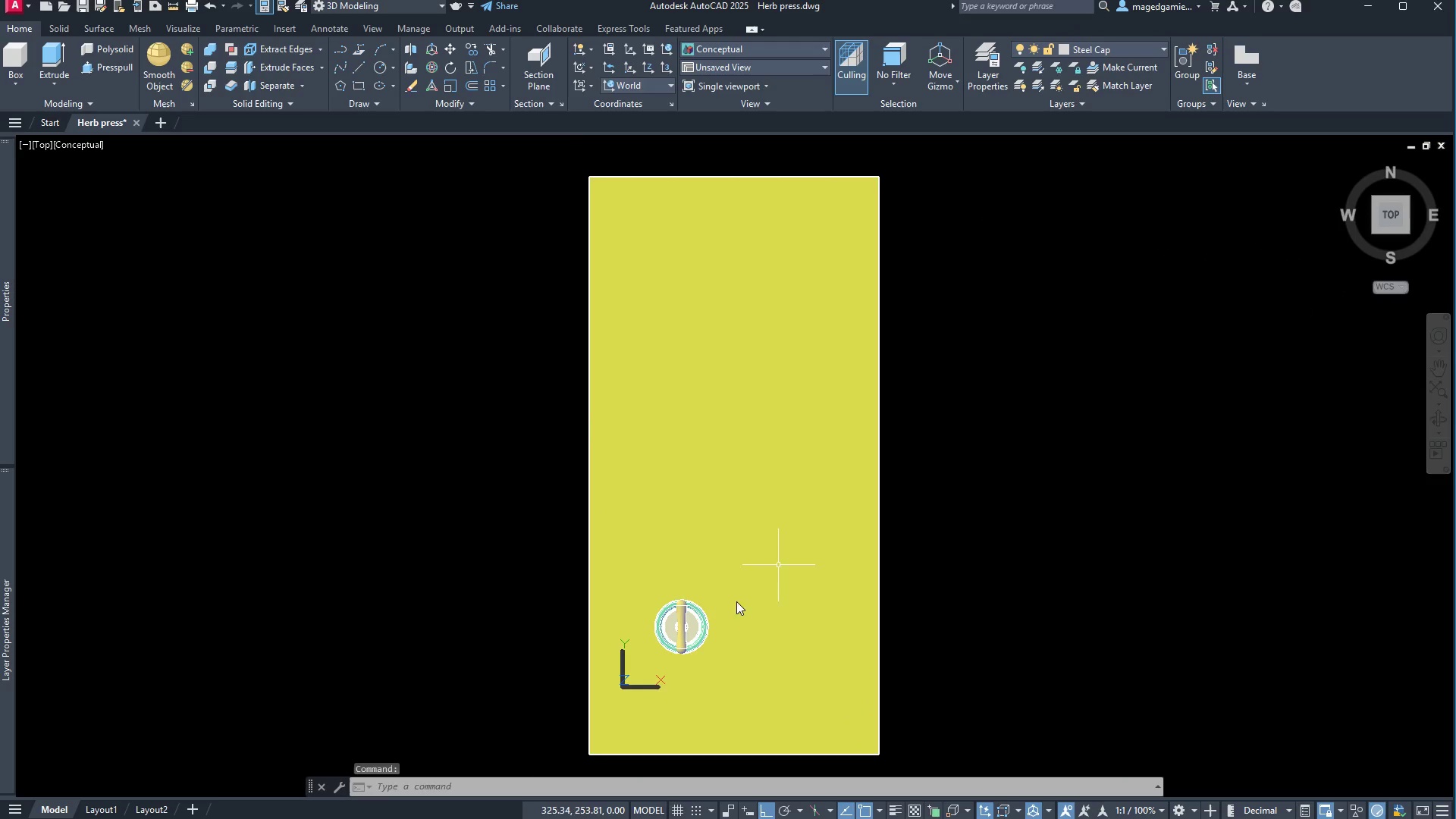 
scroll: coordinate [690, 654], scroll_direction: up, amount: 4.0
 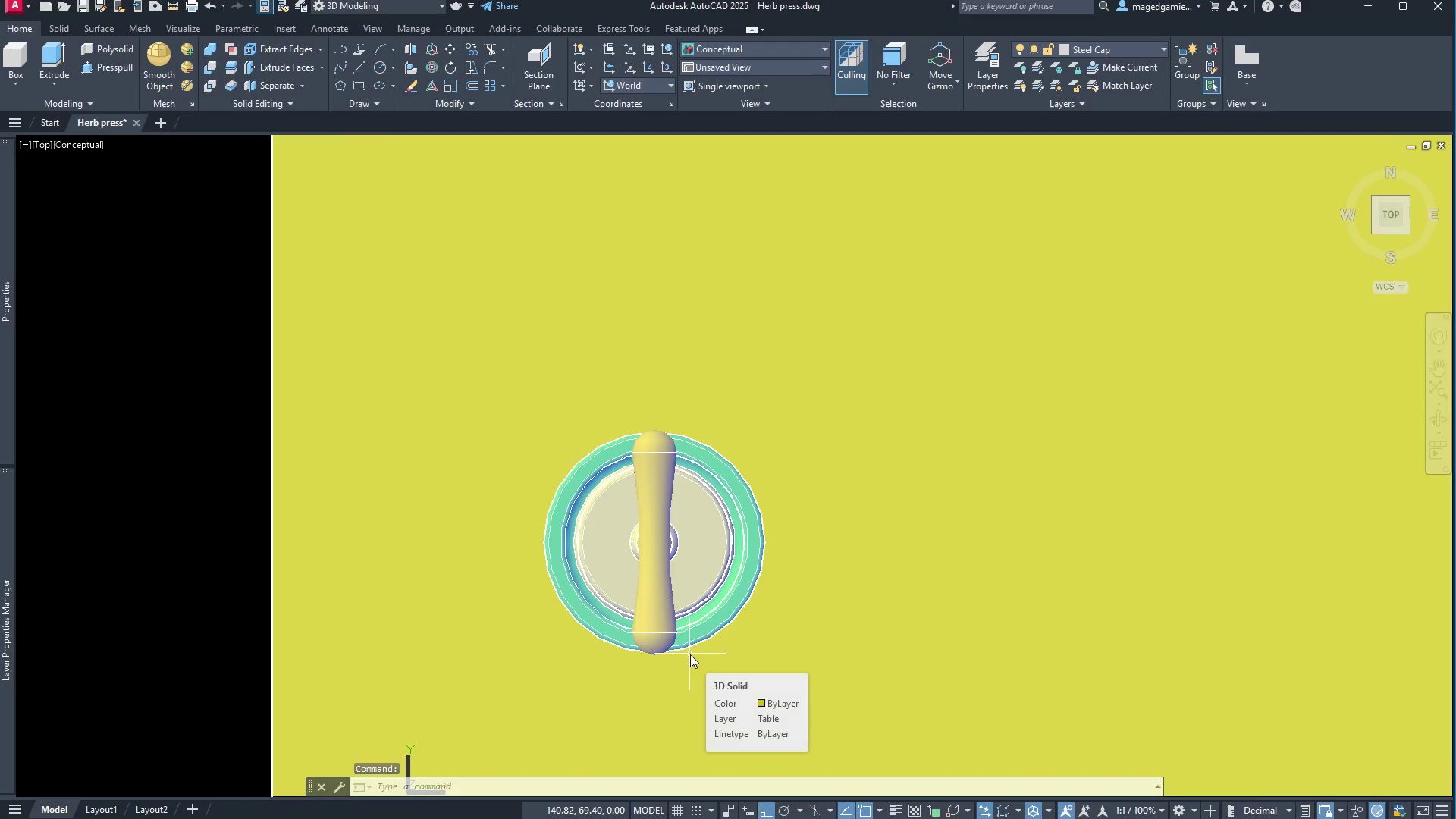 
scroll: coordinate [689, 648], scroll_direction: down, amount: 1.0
 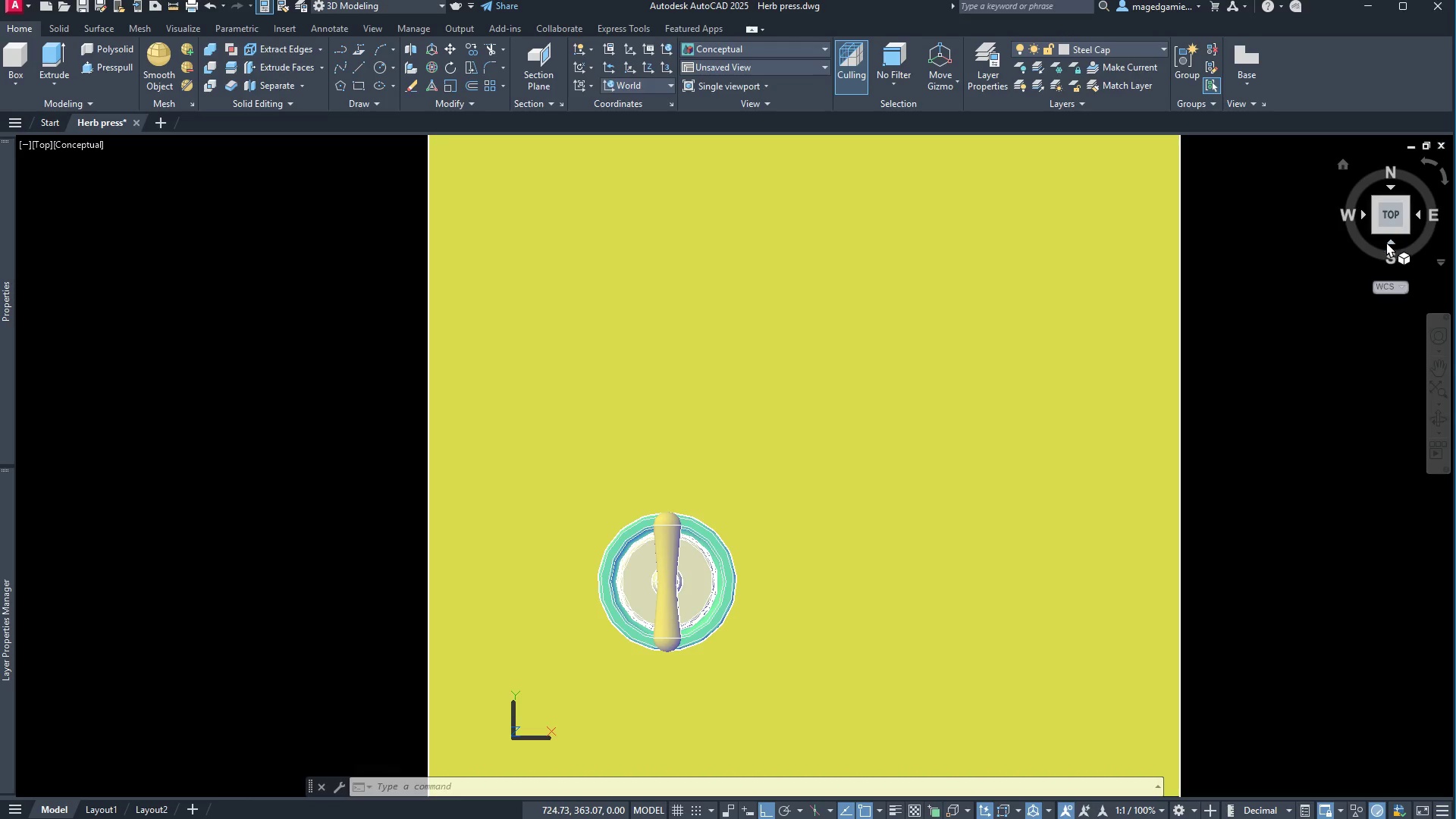 
left_click([1392, 242])
 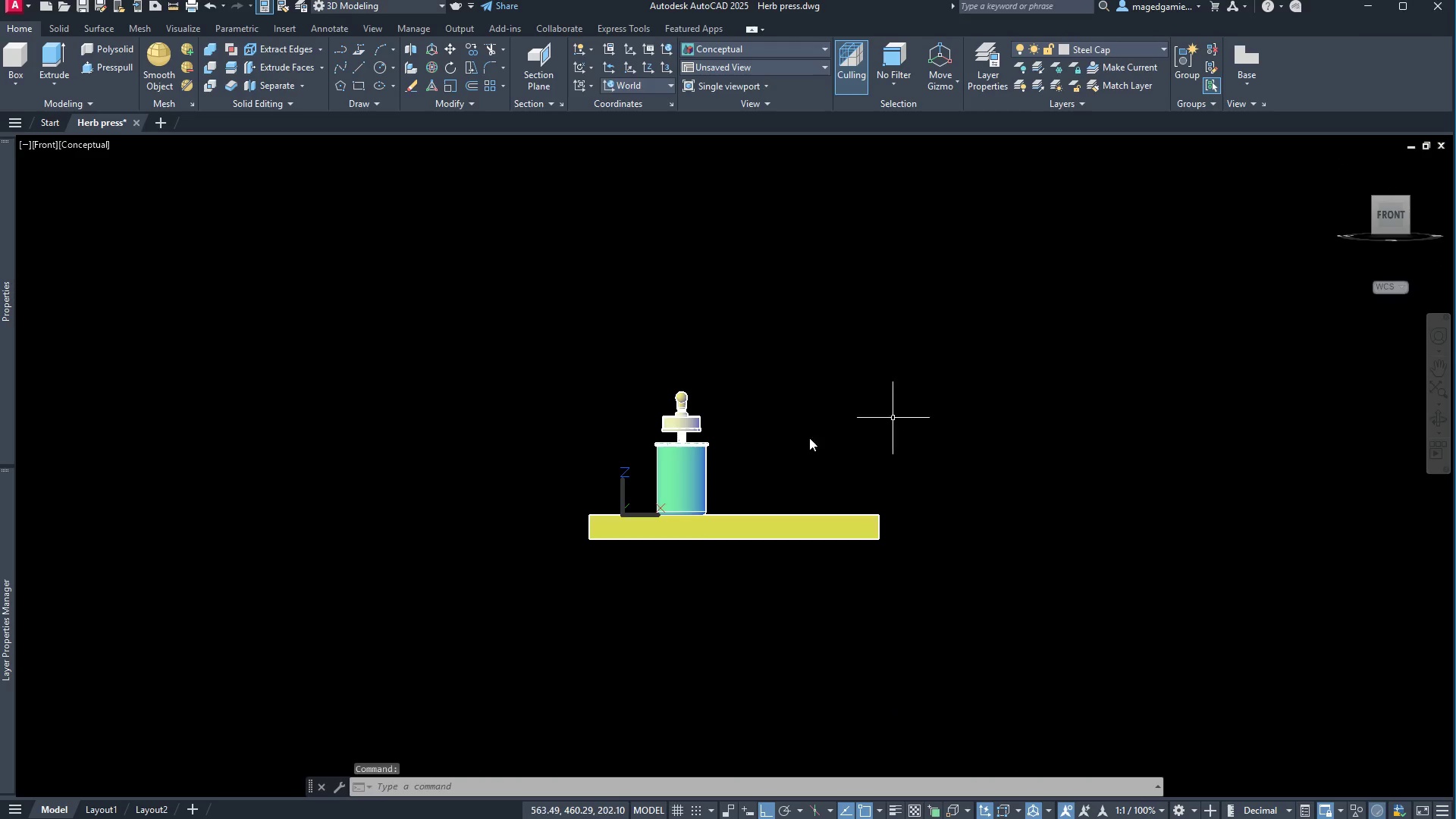 
scroll: coordinate [731, 469], scroll_direction: up, amount: 3.0
 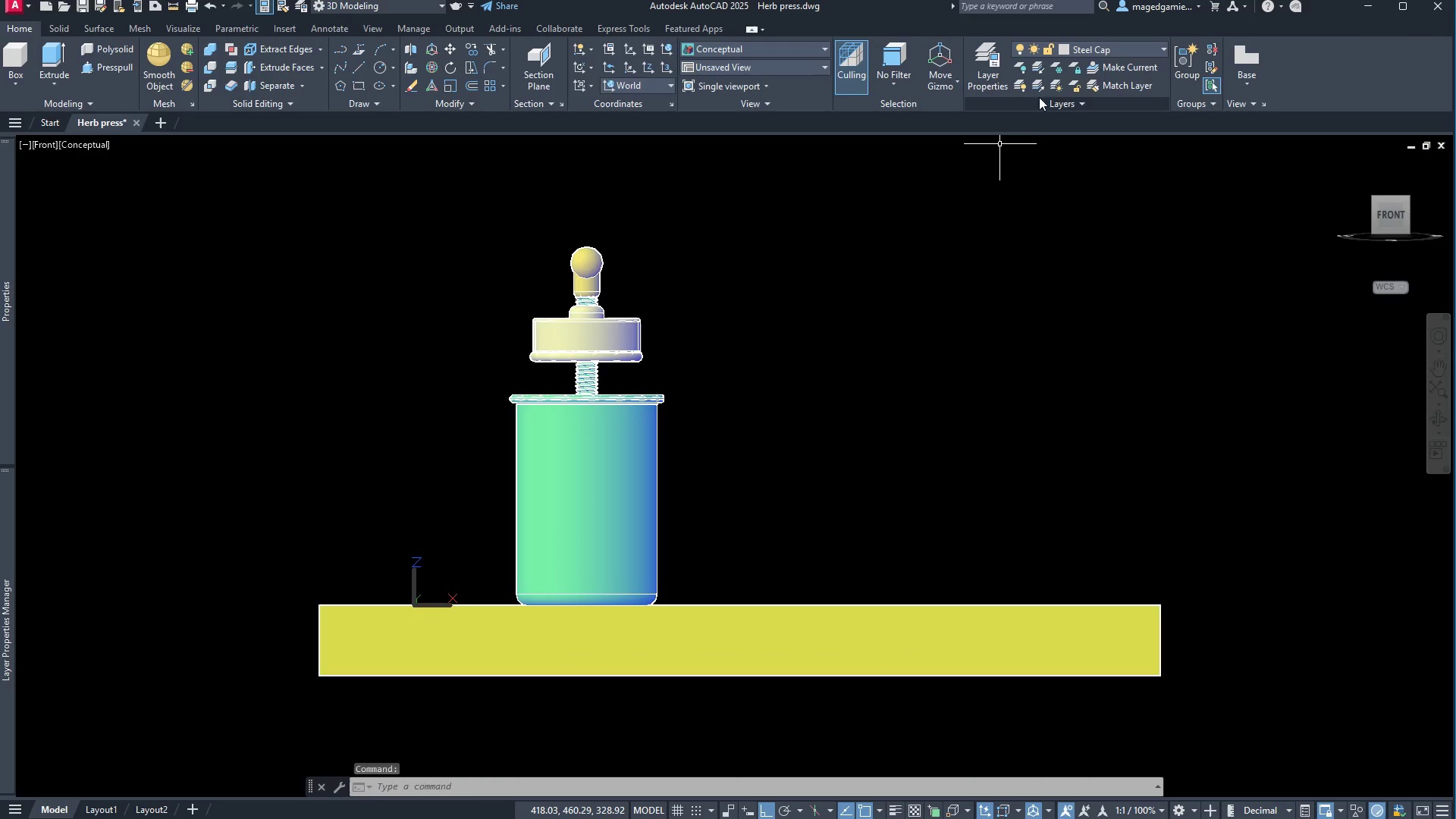 
left_click([1137, 46])
 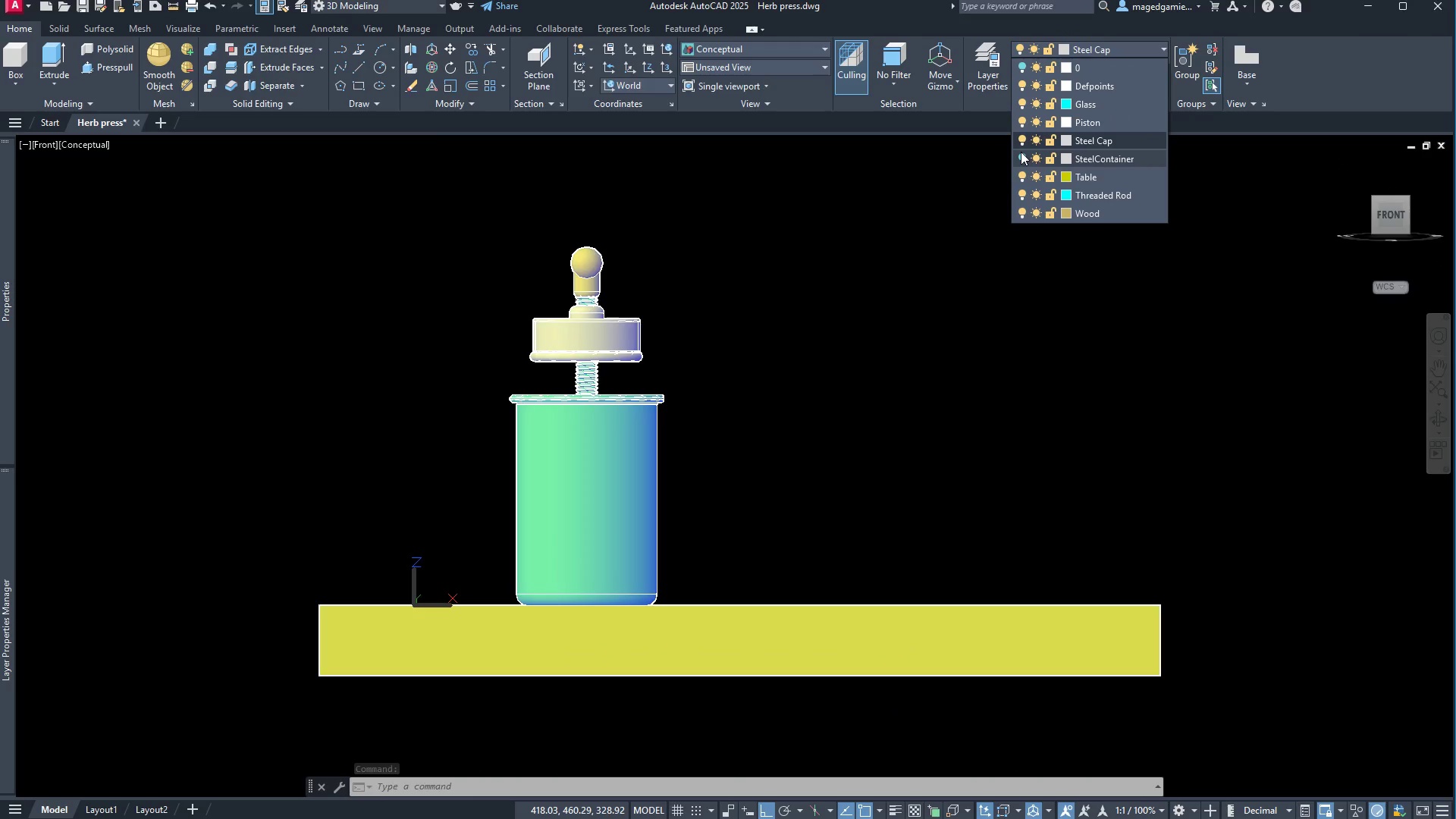 
left_click([1021, 158])
 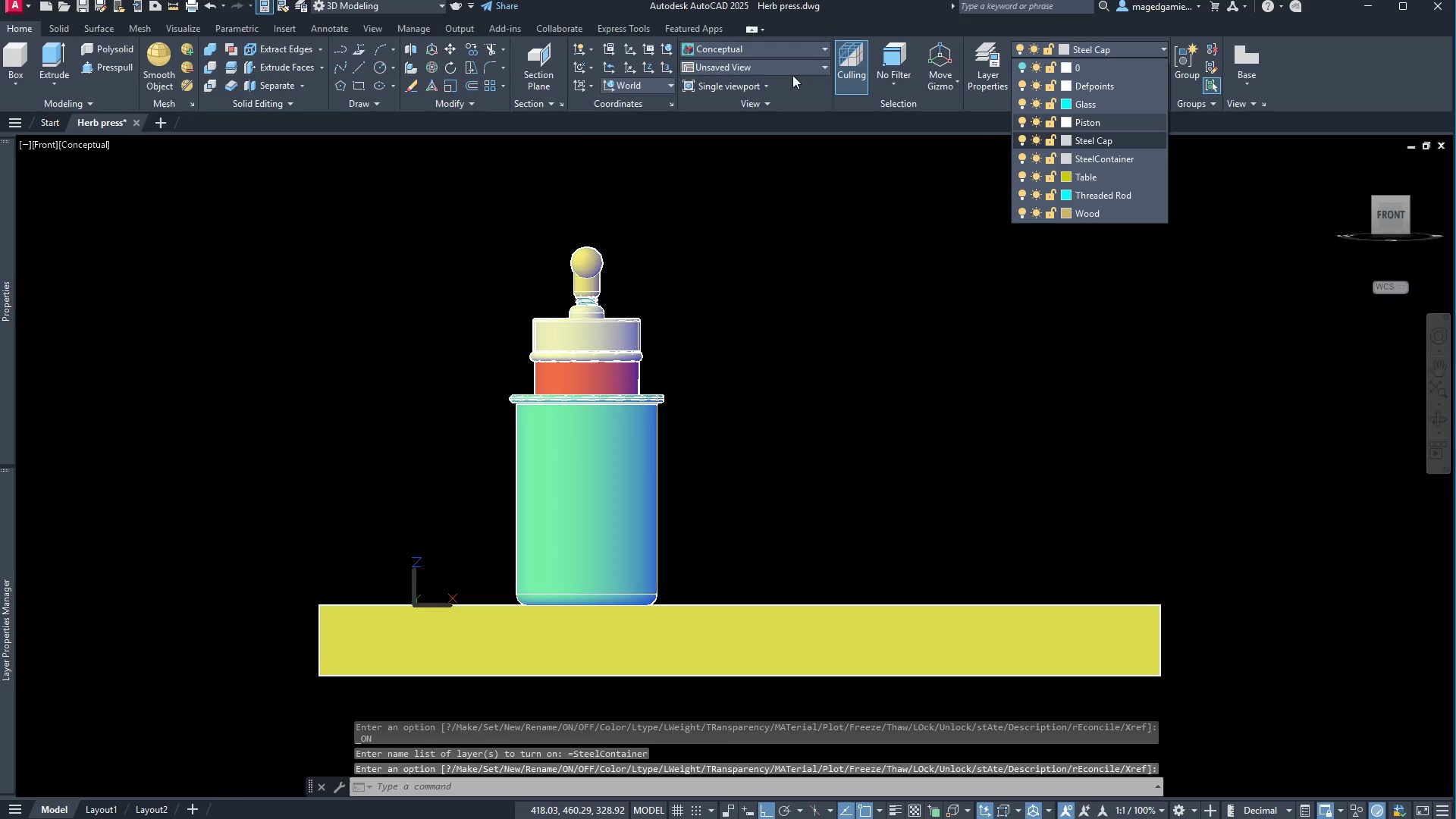 
left_click([727, 46])
 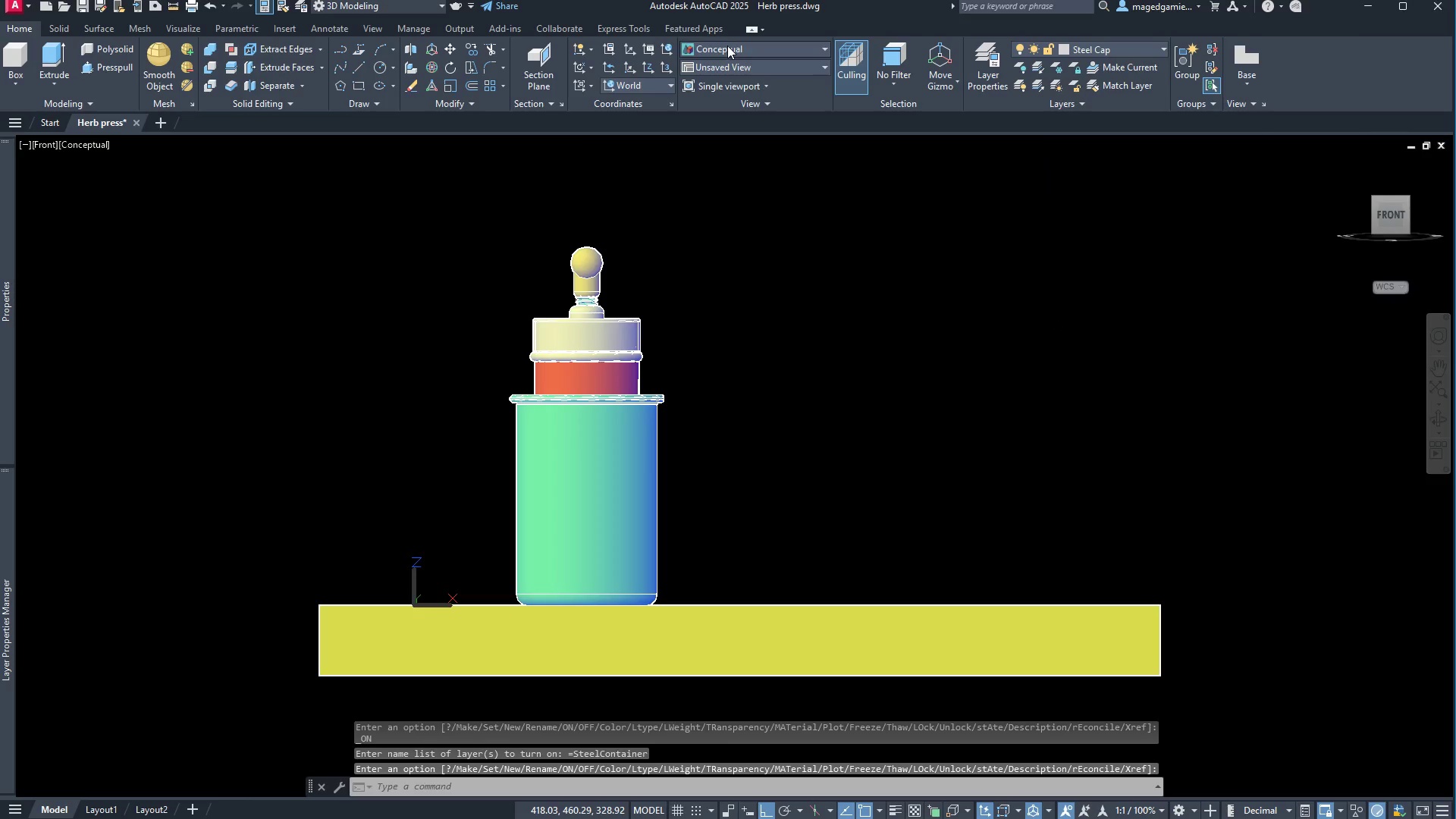 
left_click([727, 46])
 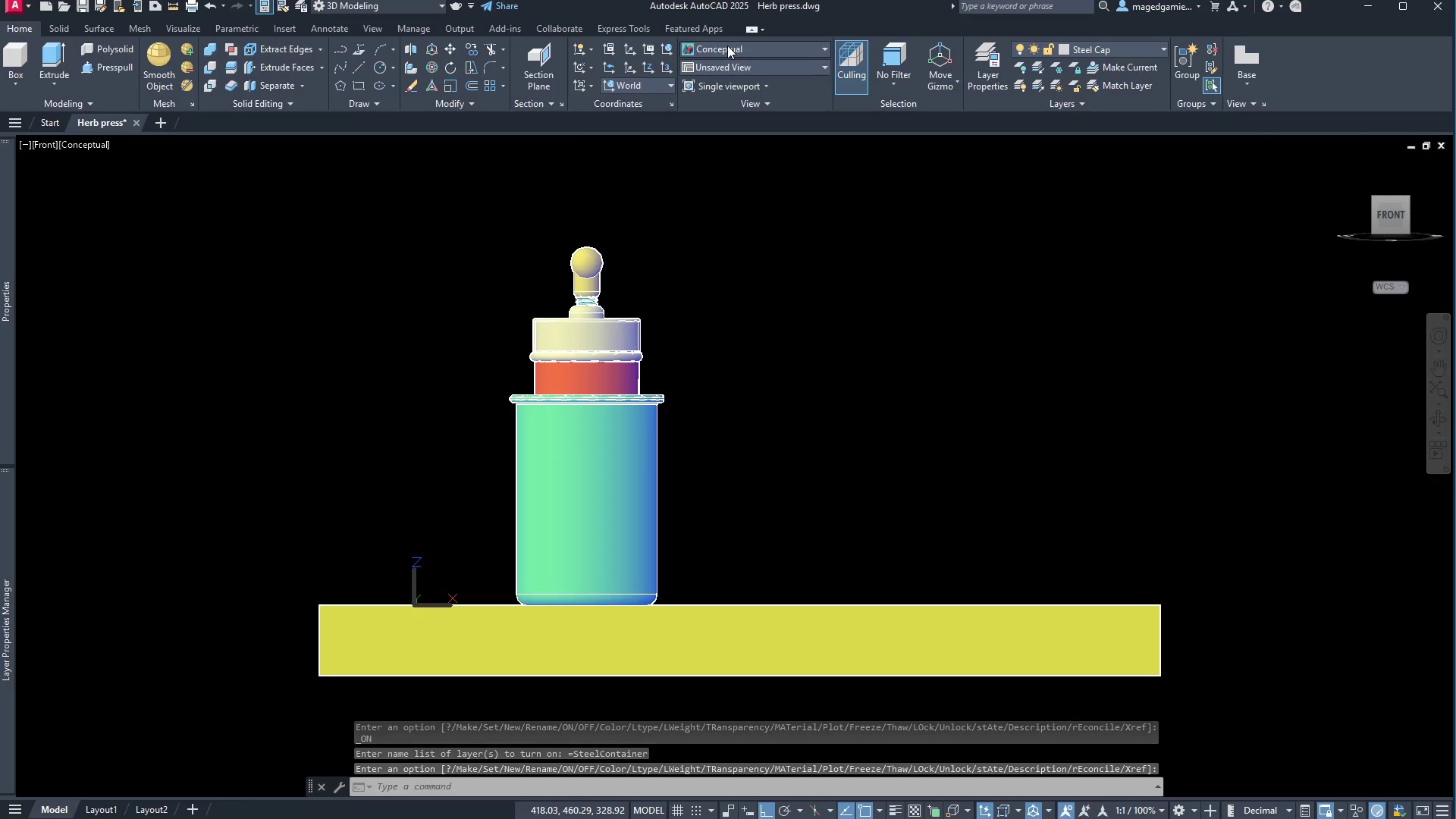 
left_click([727, 46])
 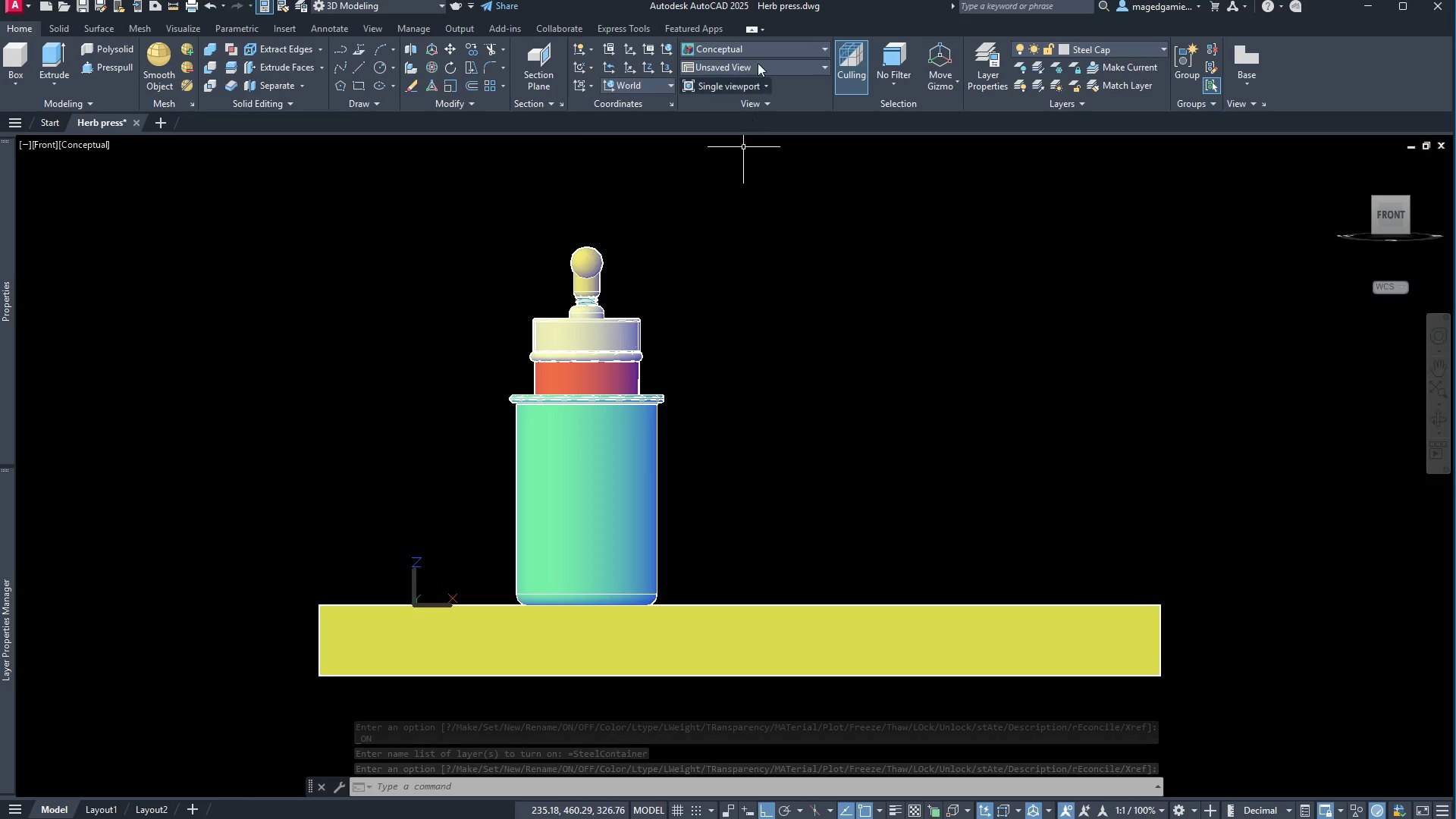 
left_click([766, 48])
 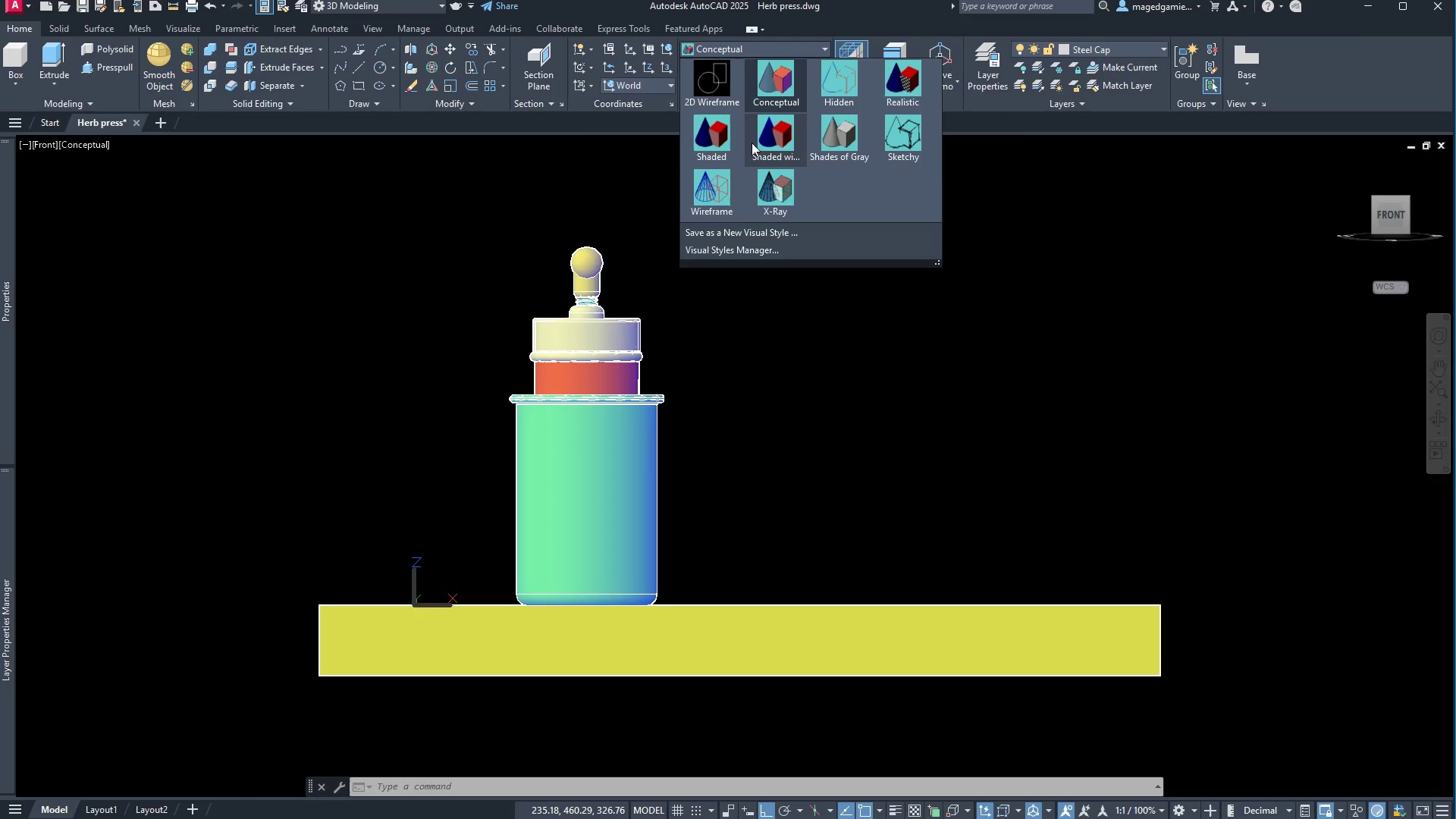 
left_click([716, 184])
 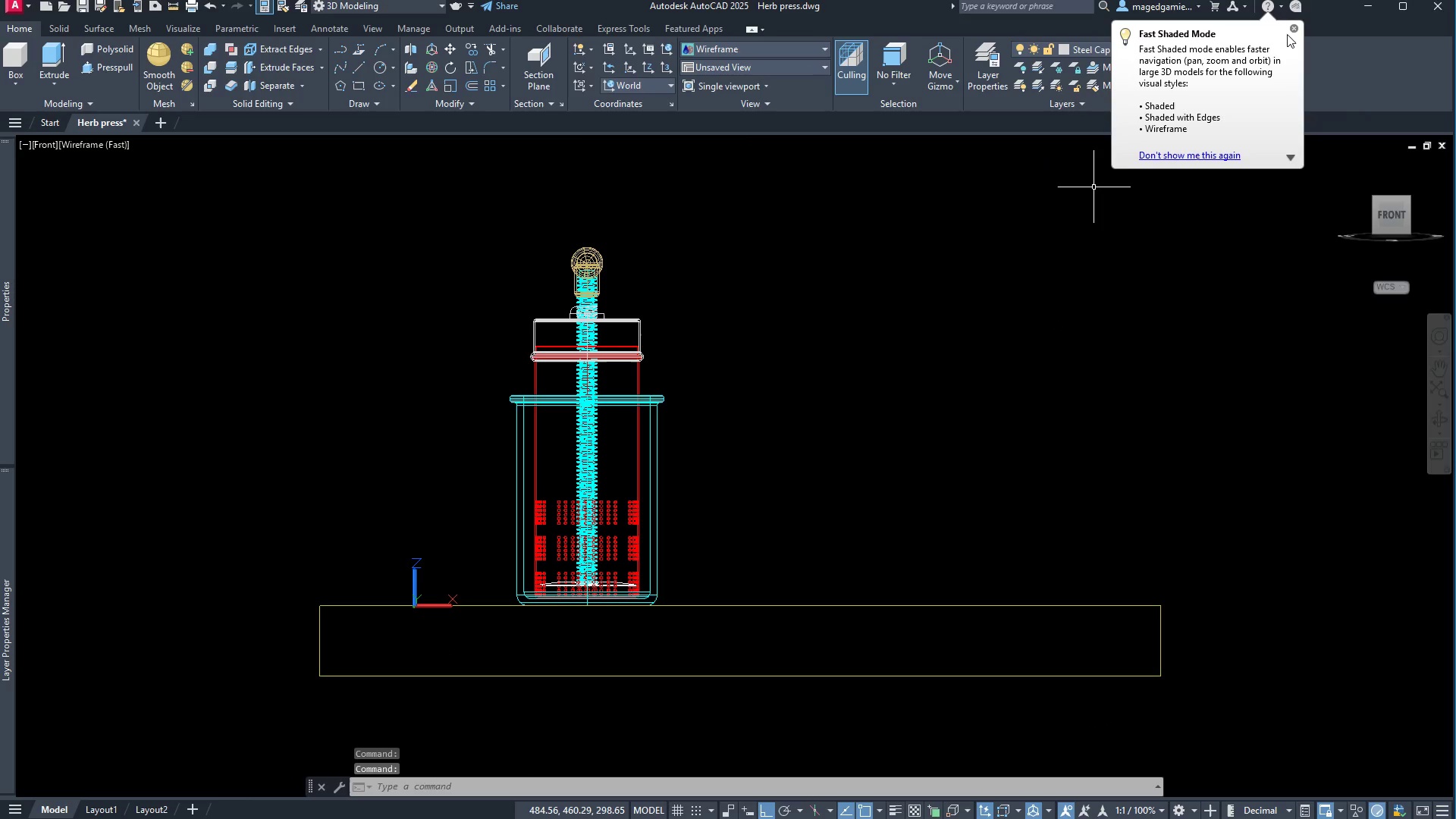 
left_click([1294, 29])
 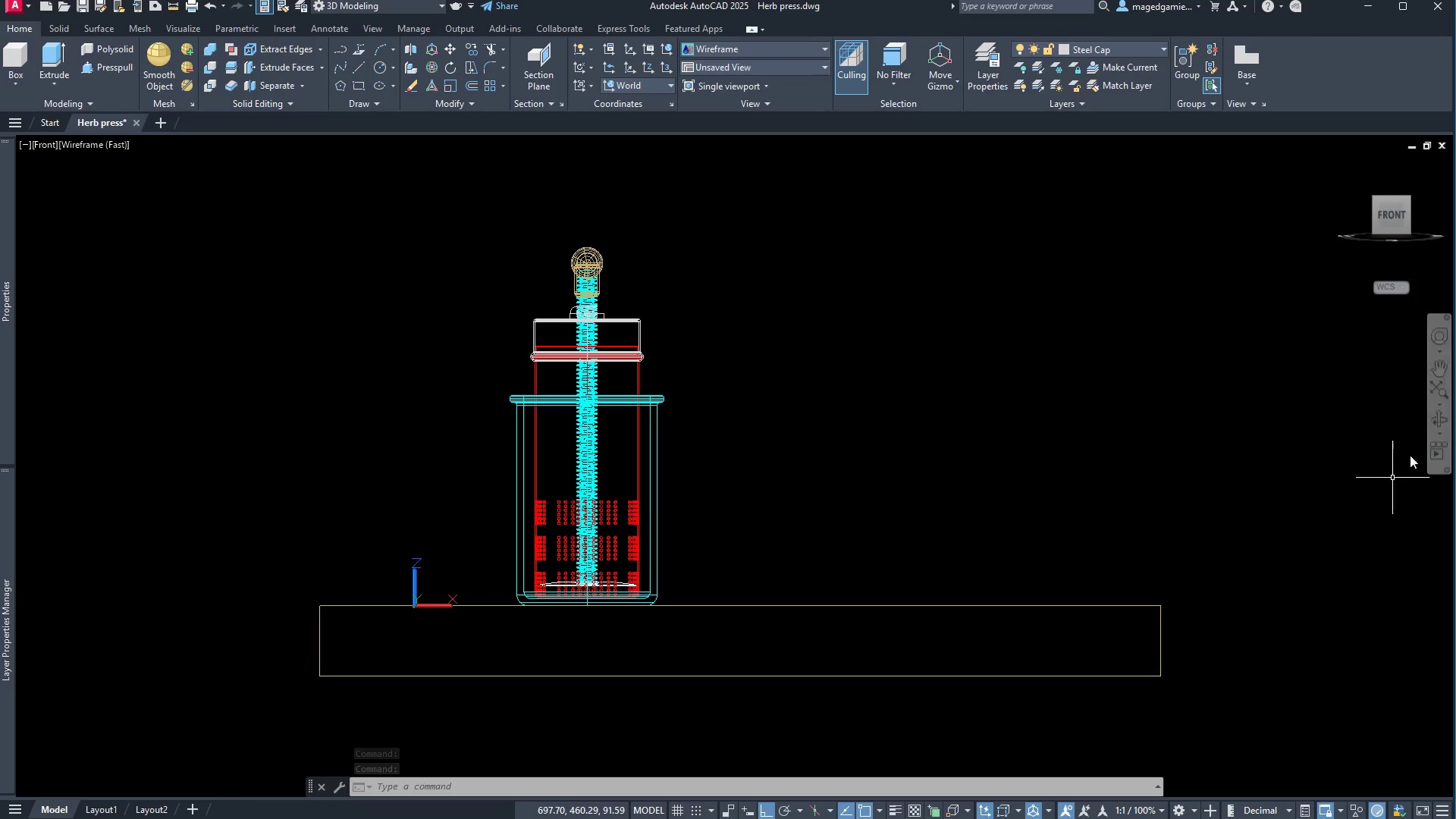 
left_click([1436, 424])
 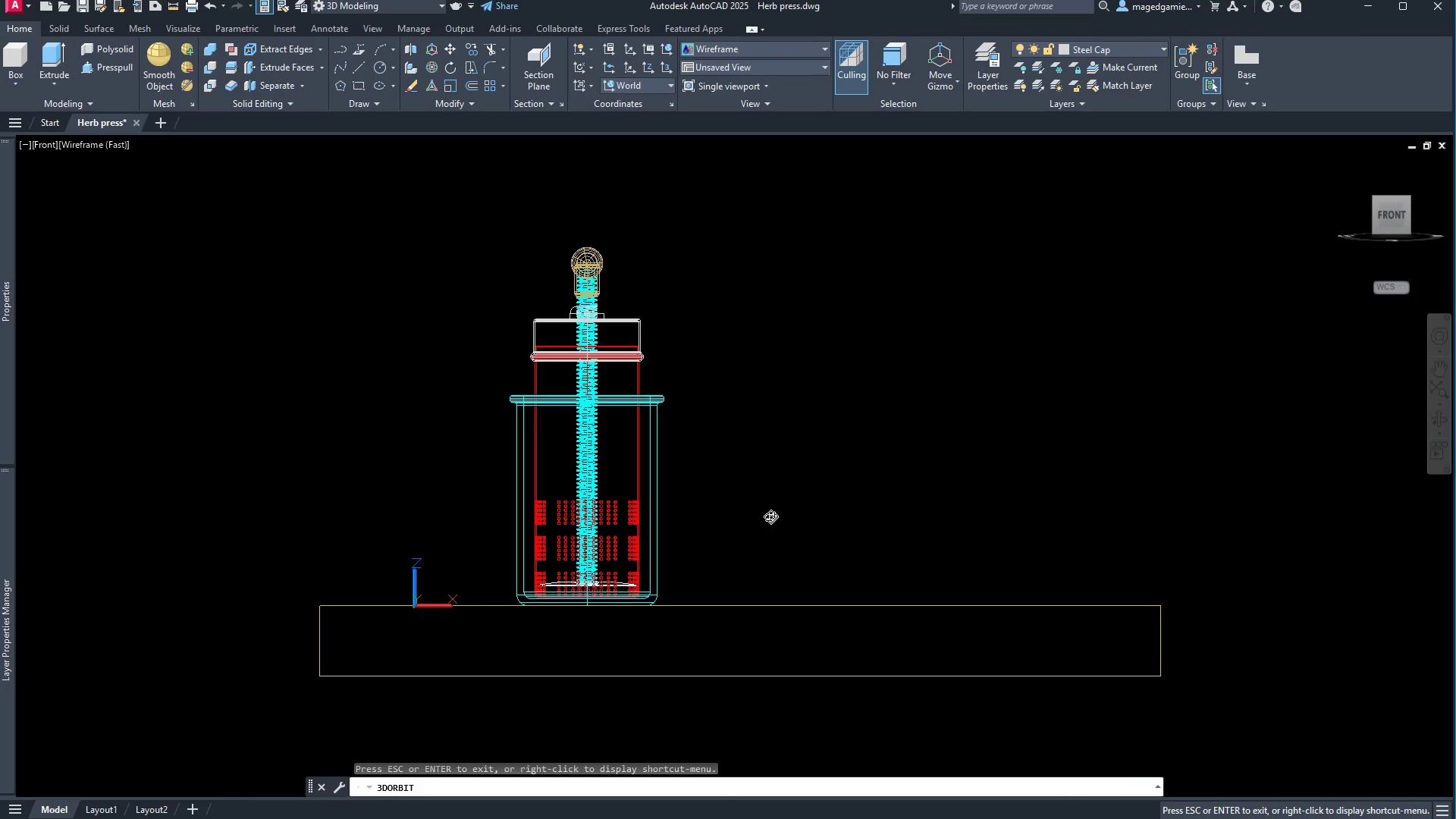 
left_click_drag(start_coordinate=[761, 521], to_coordinate=[607, 563])
 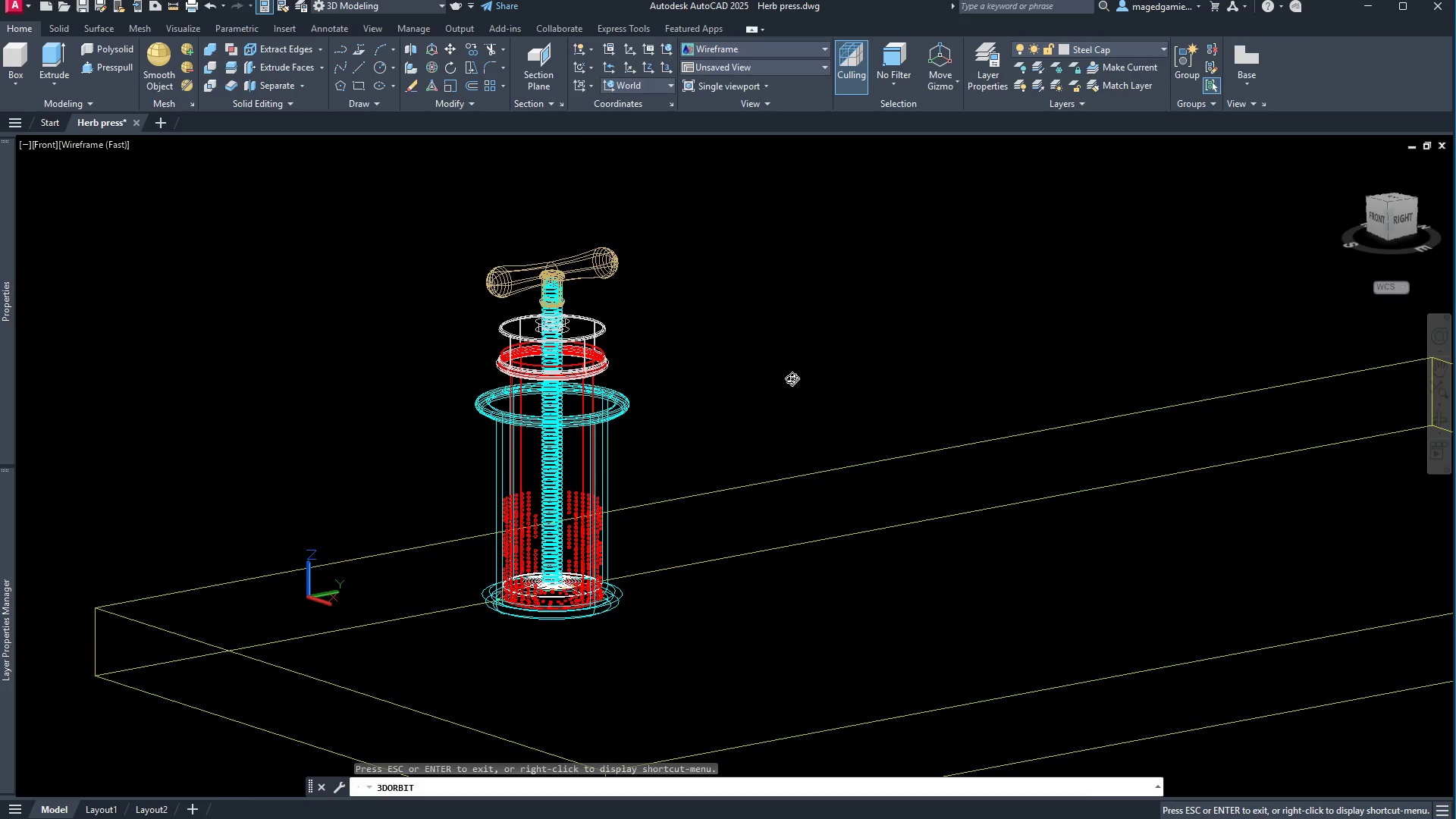 
right_click([792, 375])
 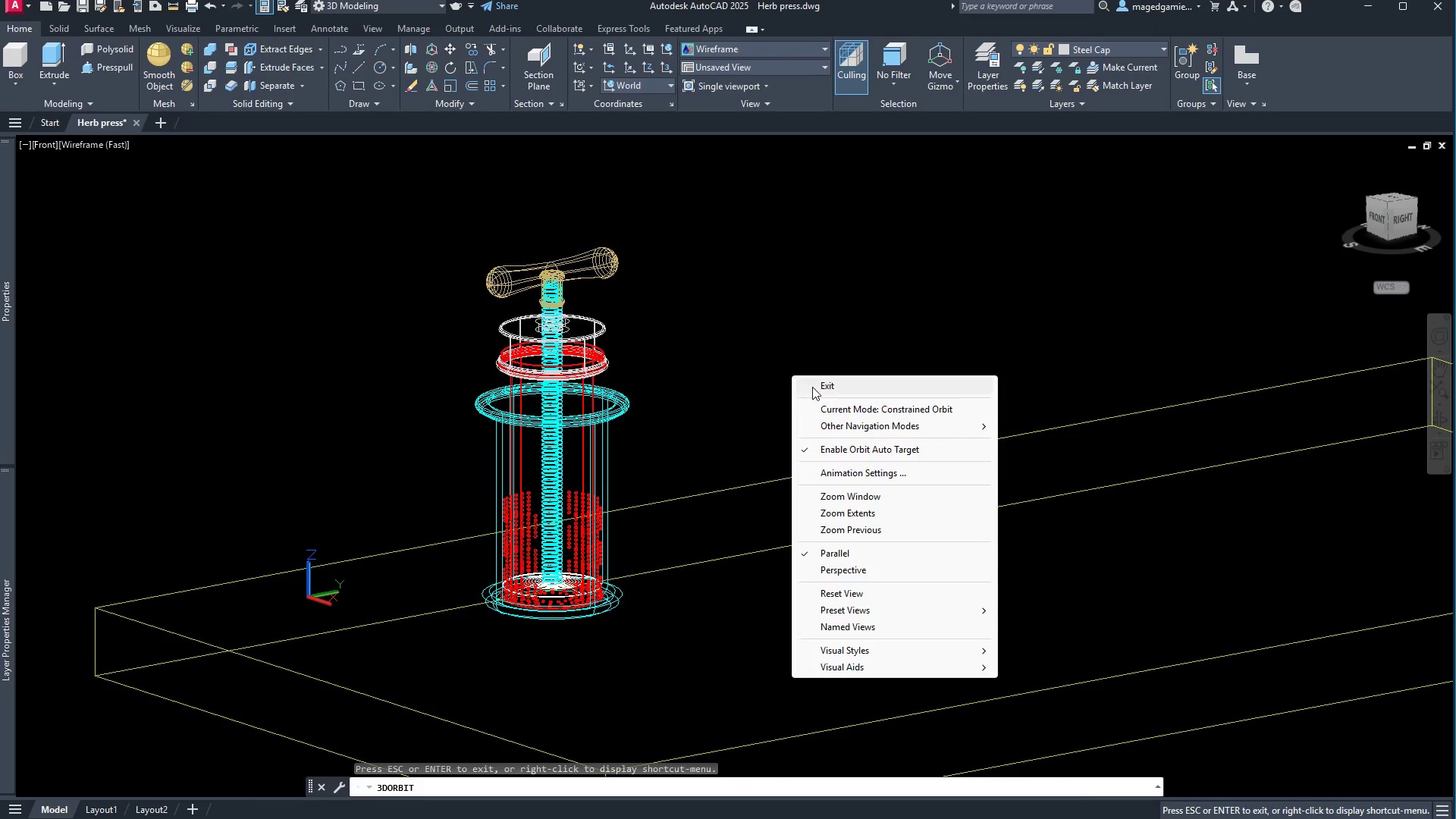 
left_click([816, 387])
 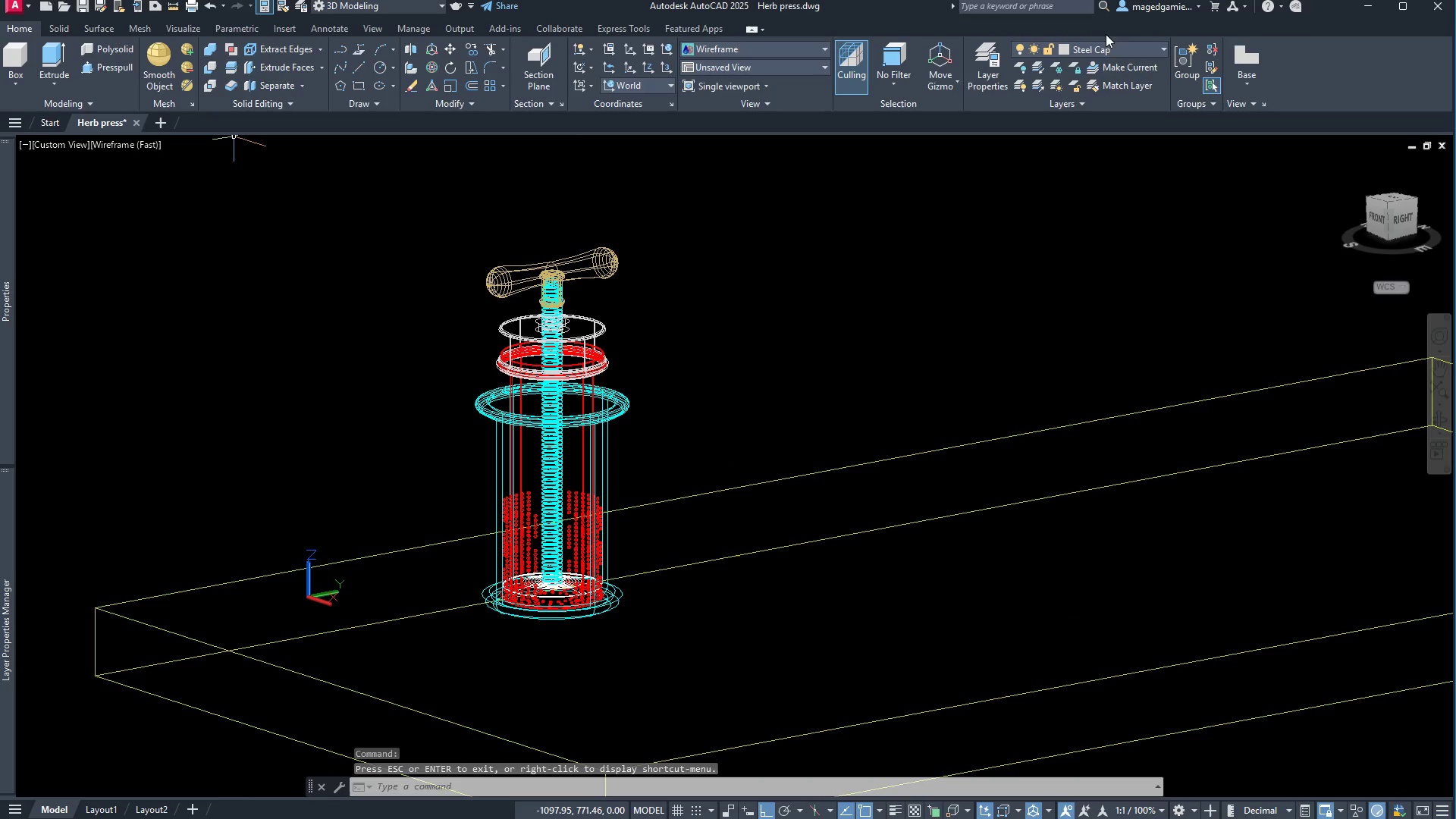 
left_click([1133, 43])
 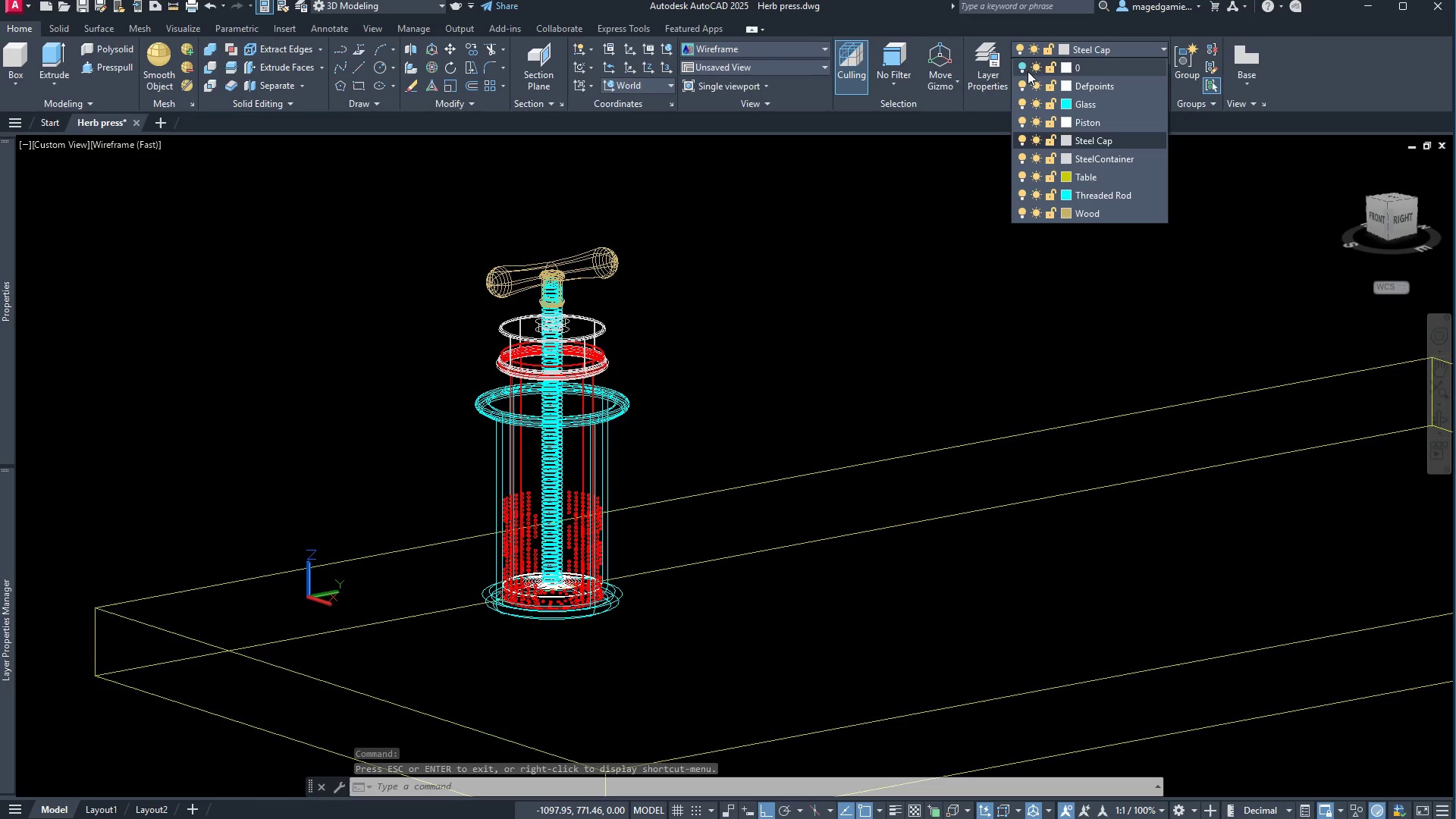 
left_click([1023, 68])
 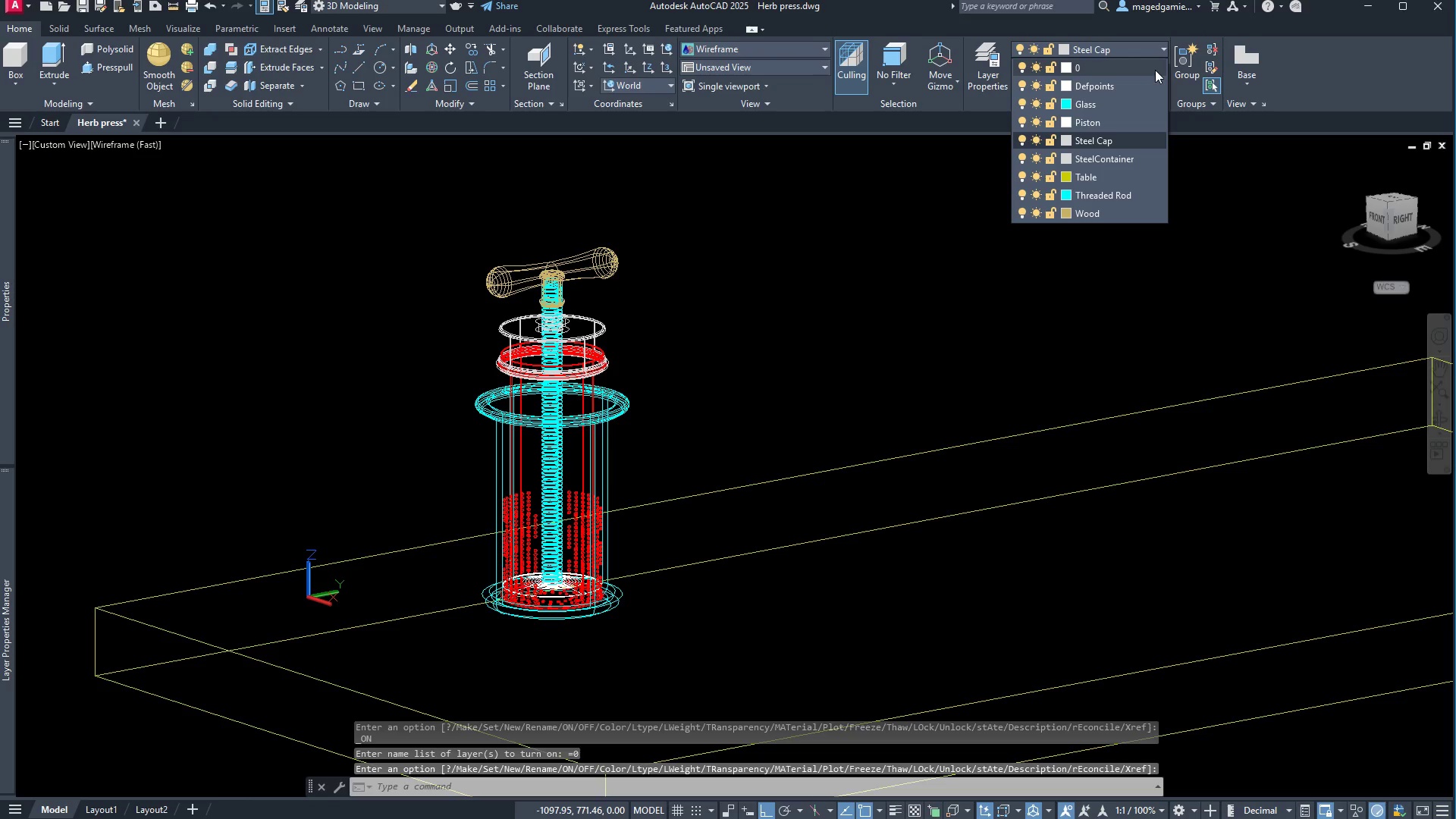 
left_click([1141, 63])
 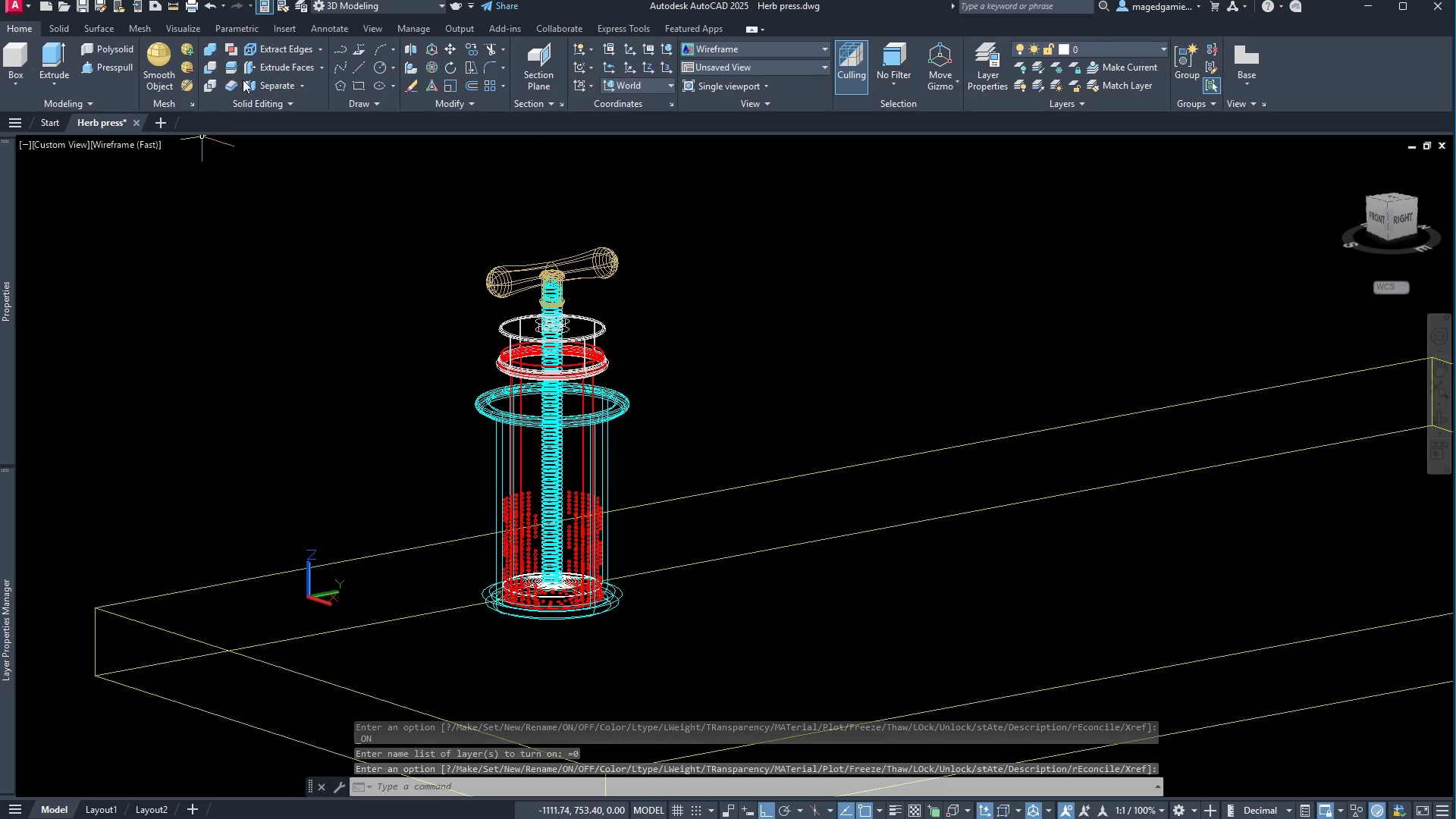 
left_click([356, 70])
 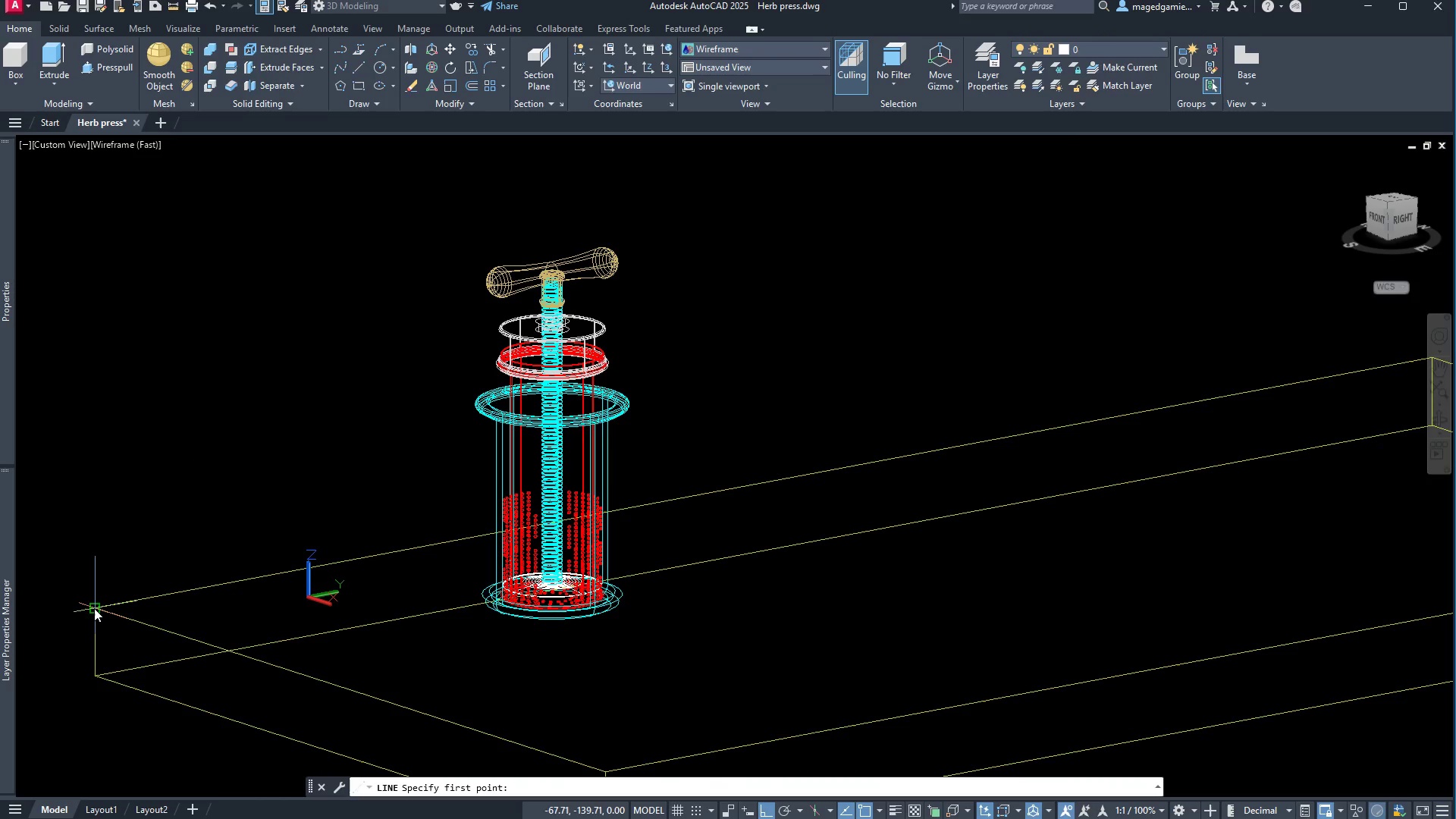 
left_click([94, 608])
 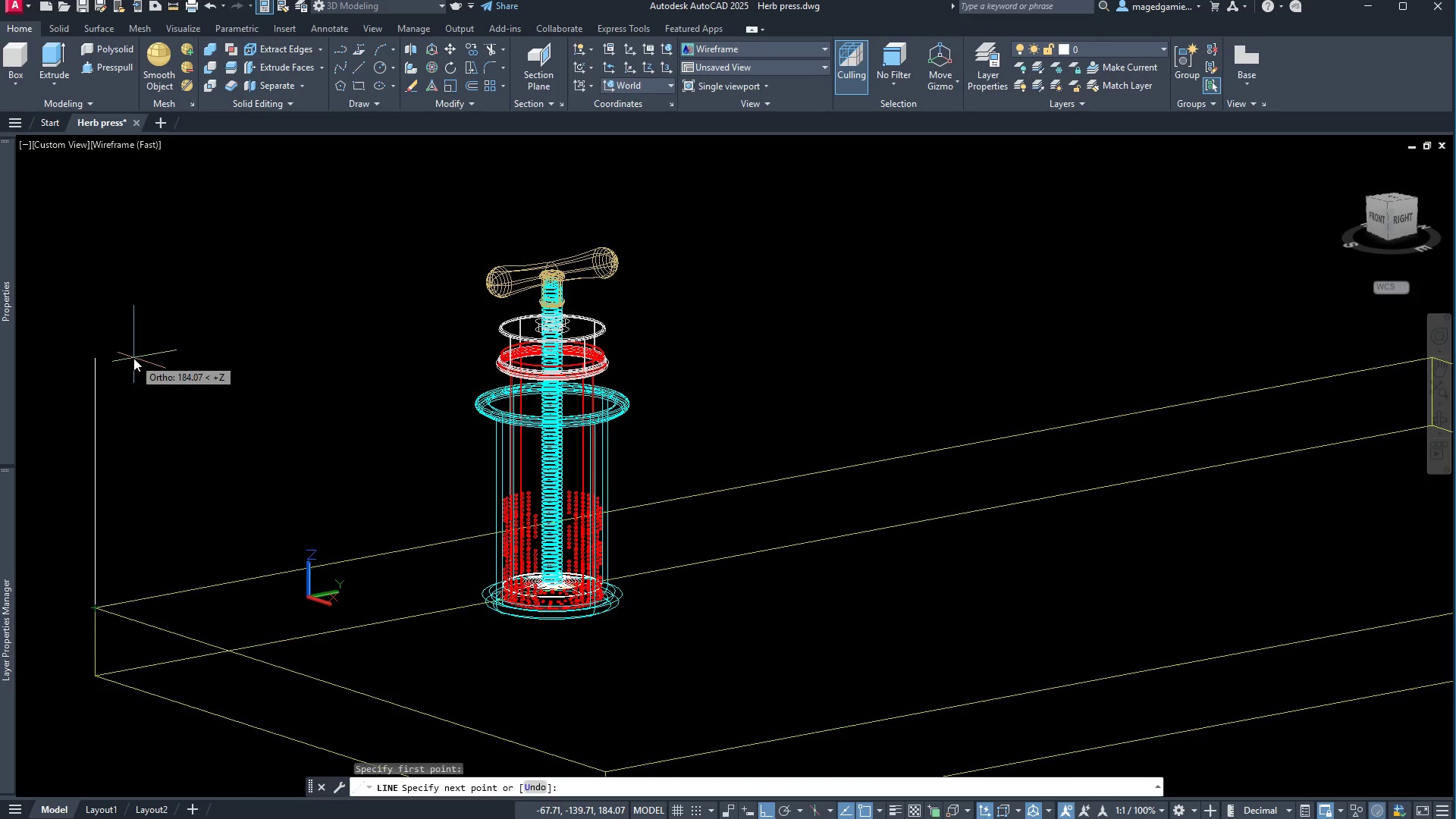 
type(75)
 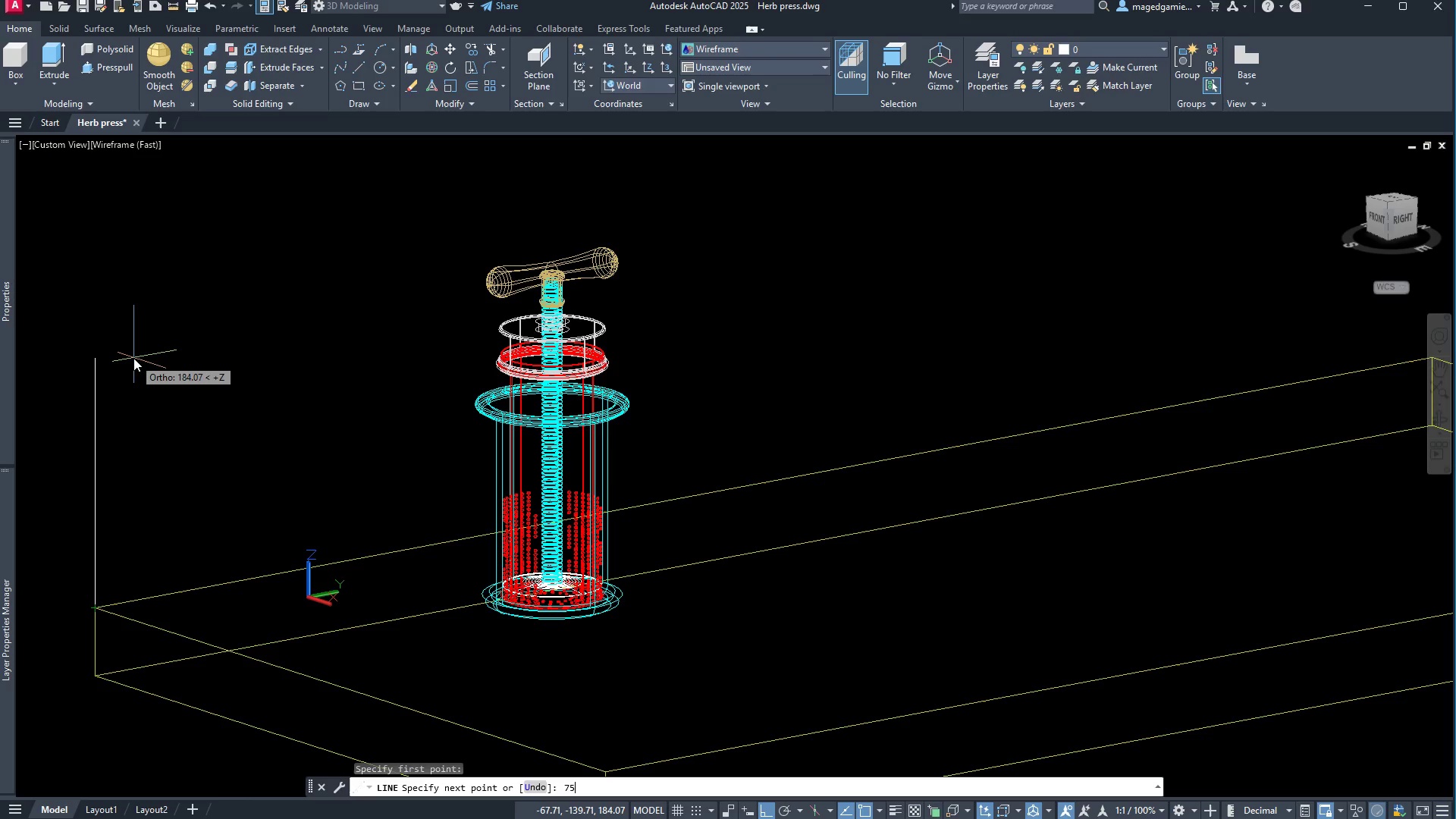 
key(Enter)
 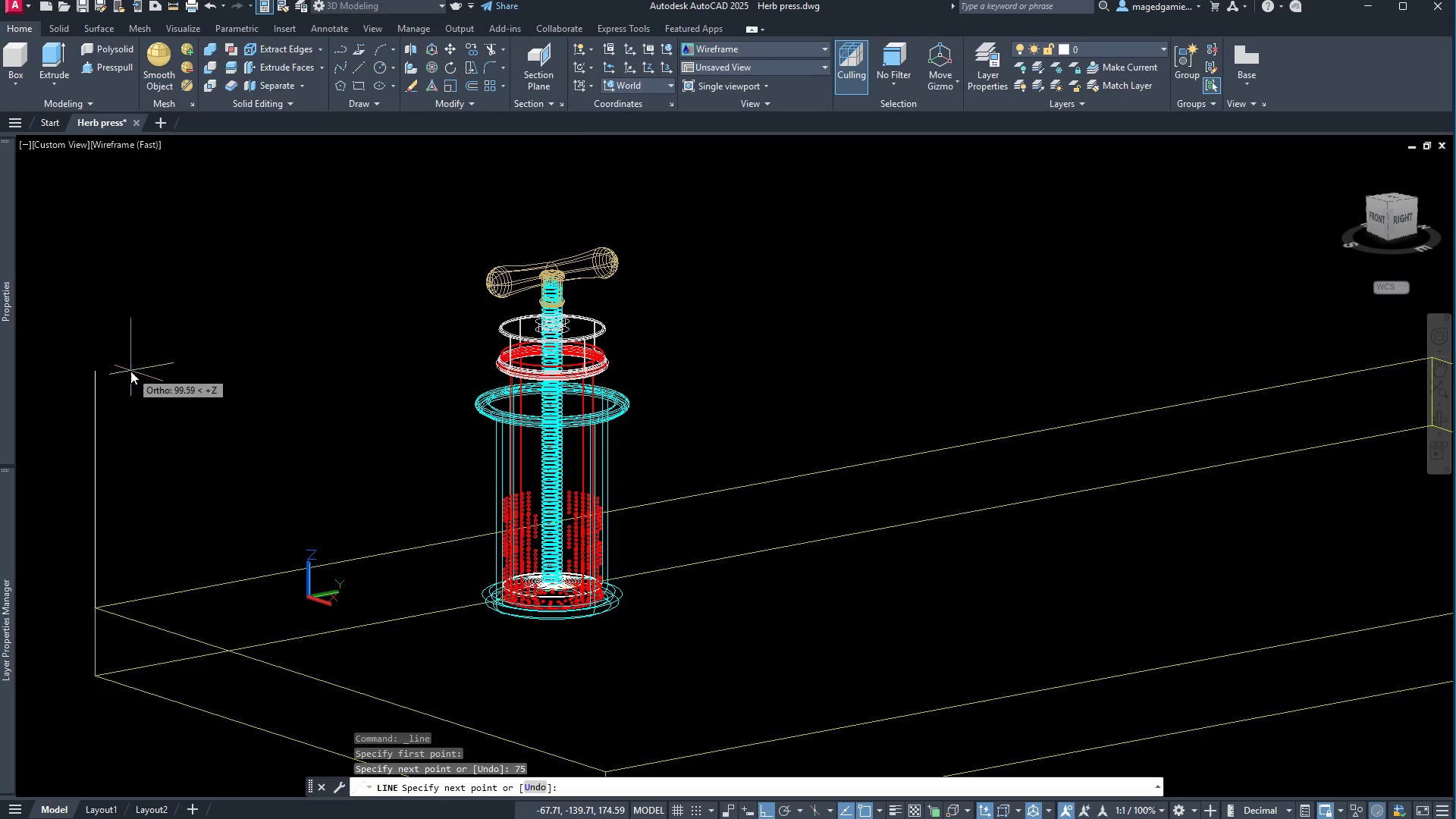 
wait(20.47)
 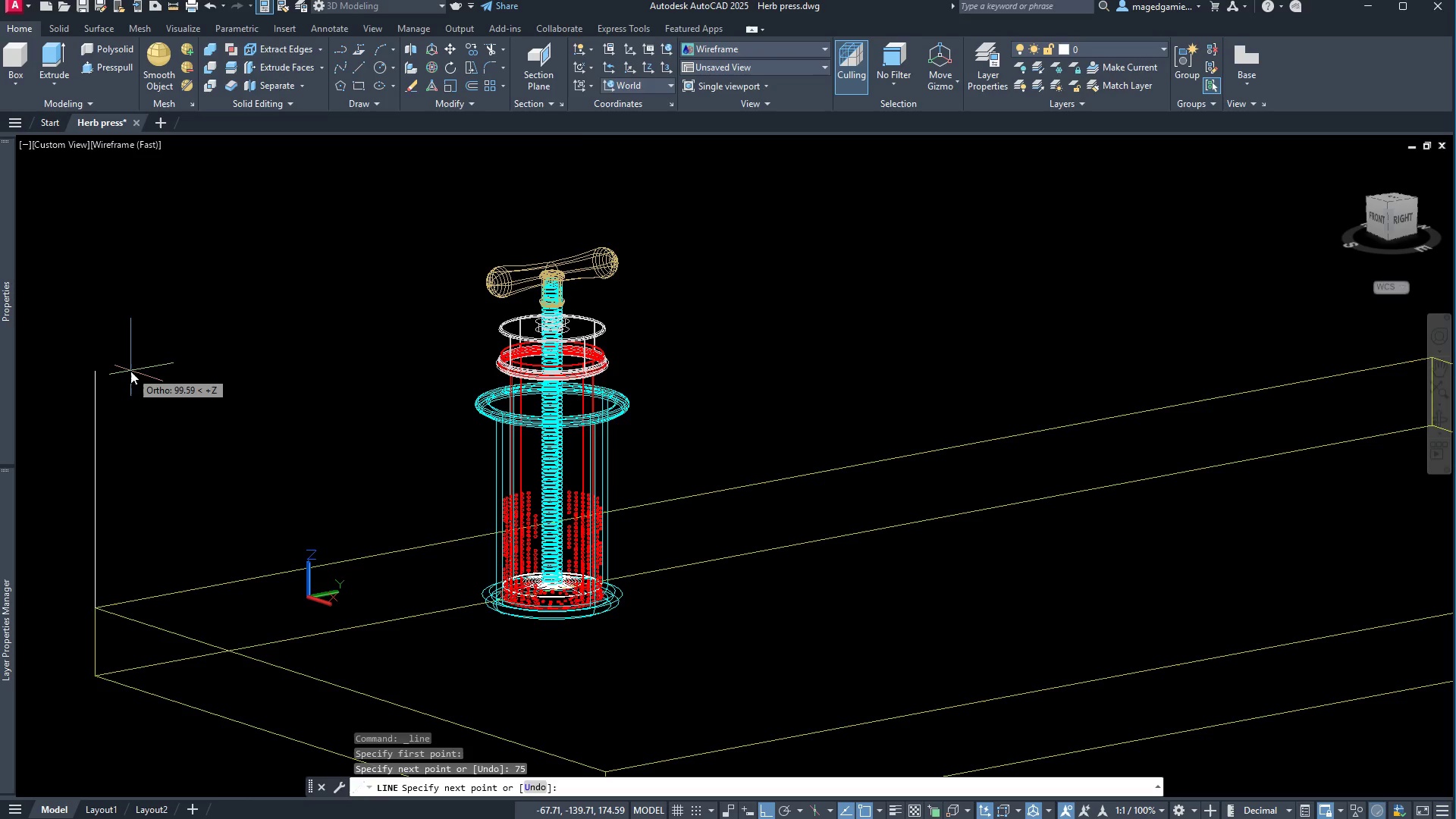 
type(60)
 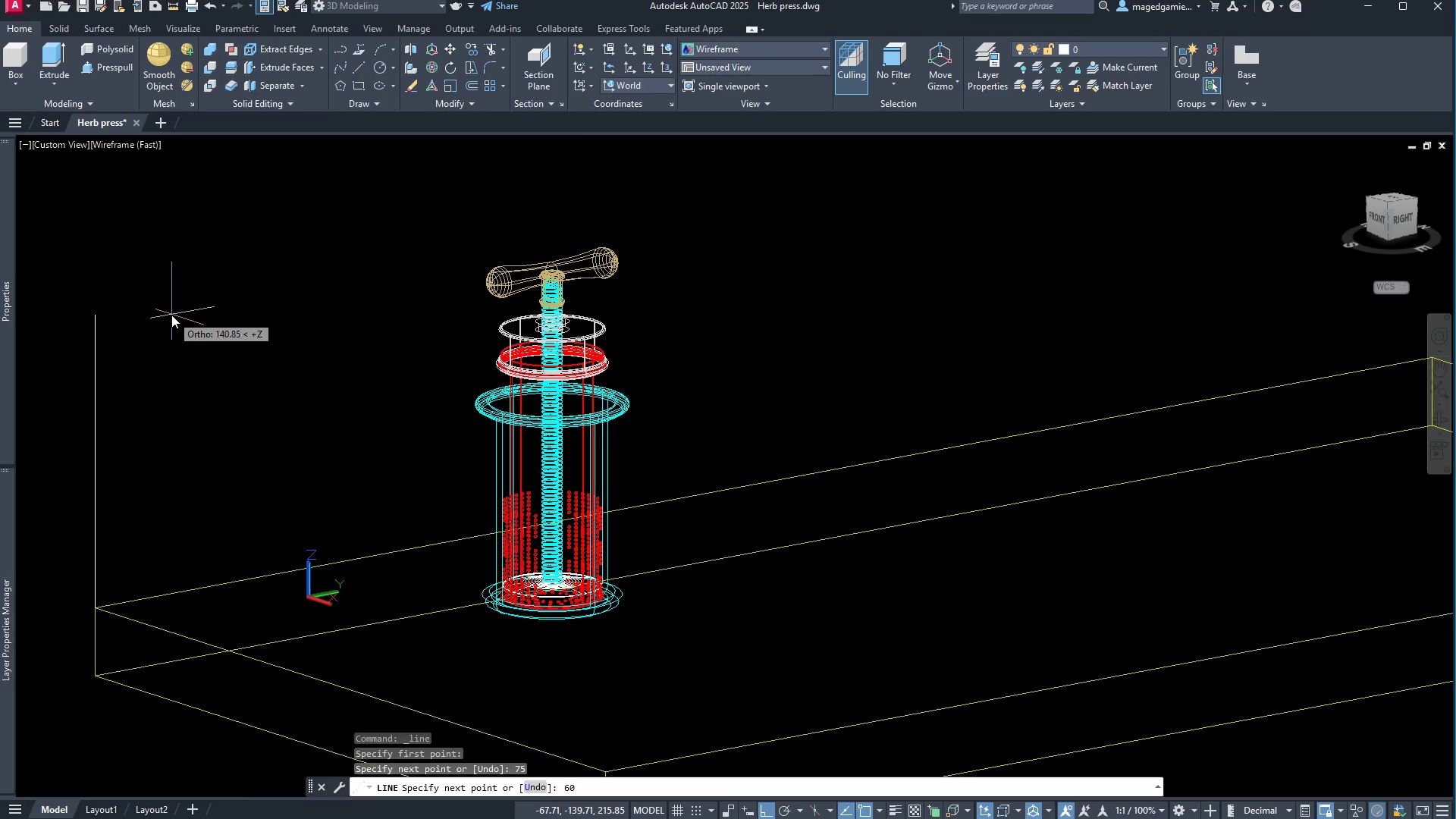 
key(Enter)
 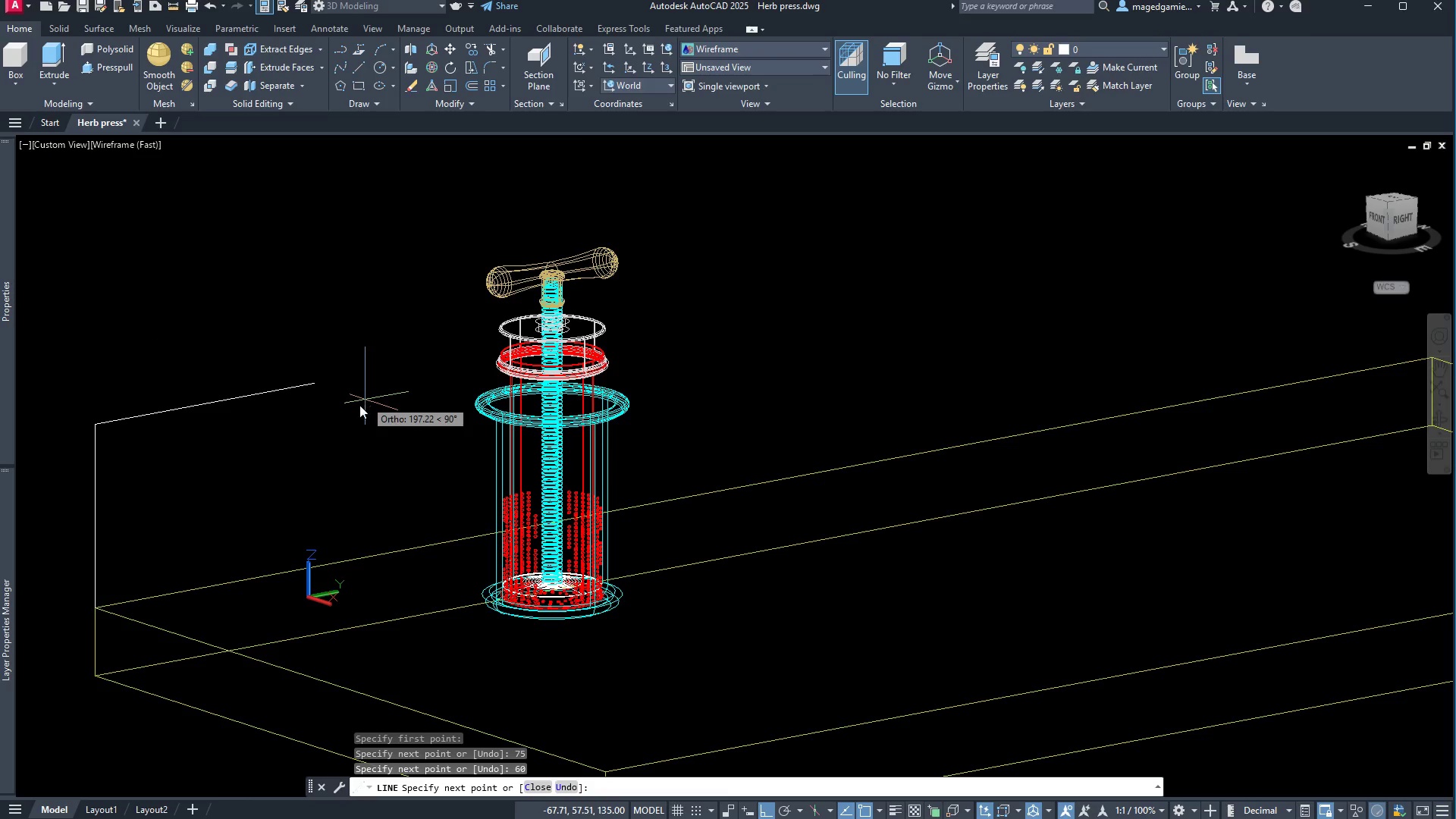 
right_click([342, 427])
 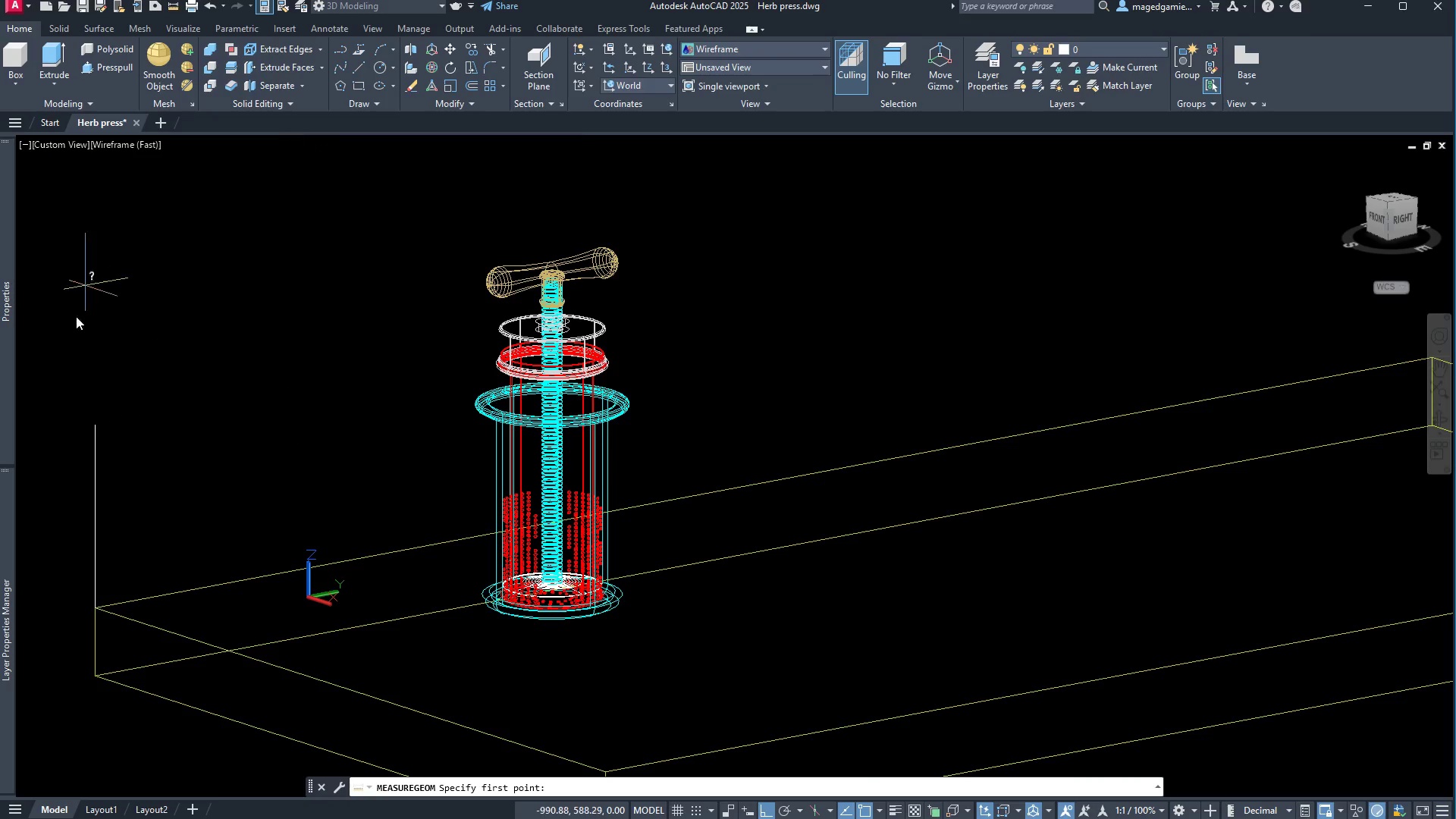 
wait(5.47)
 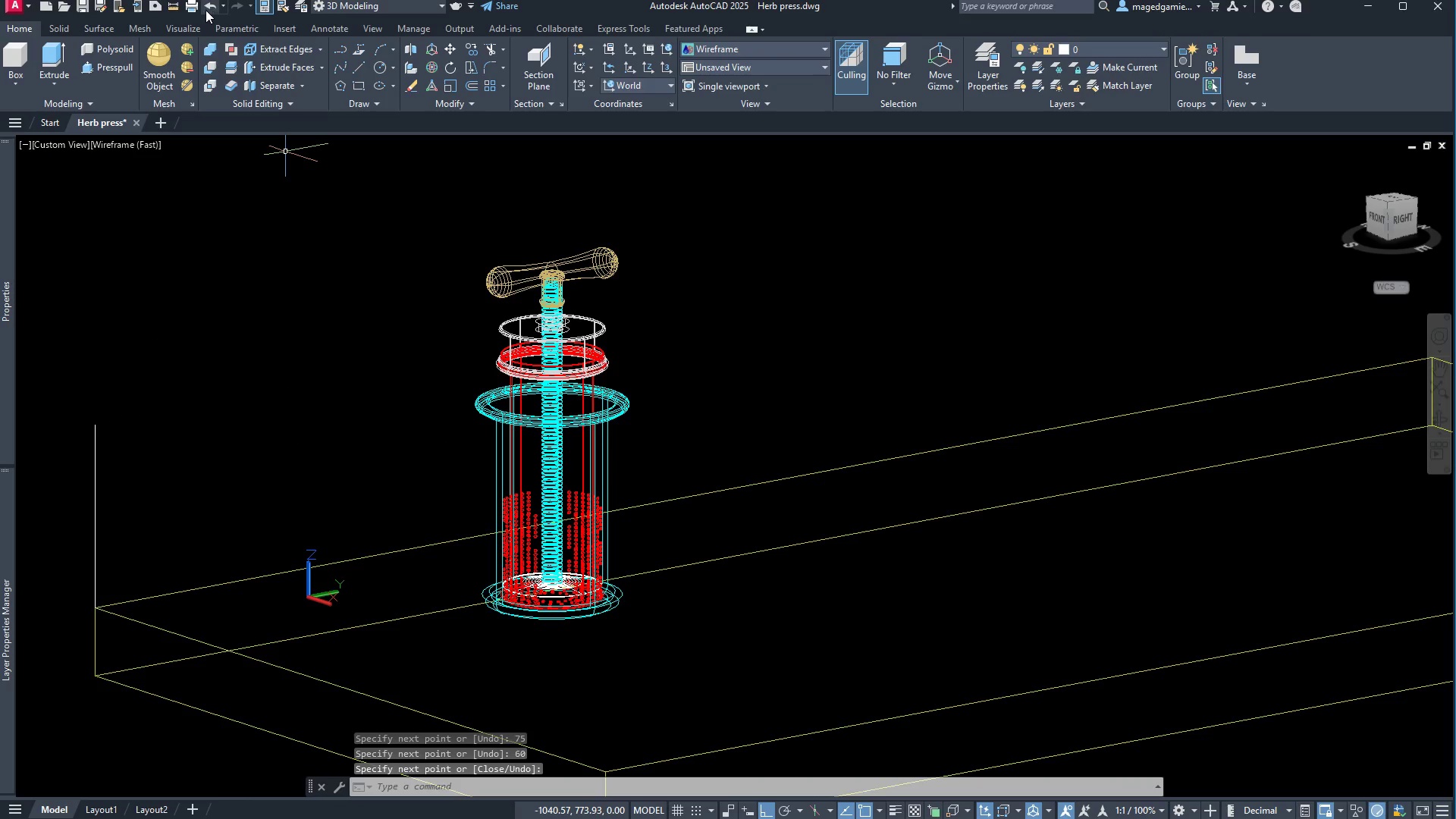 
left_click([94, 419])
 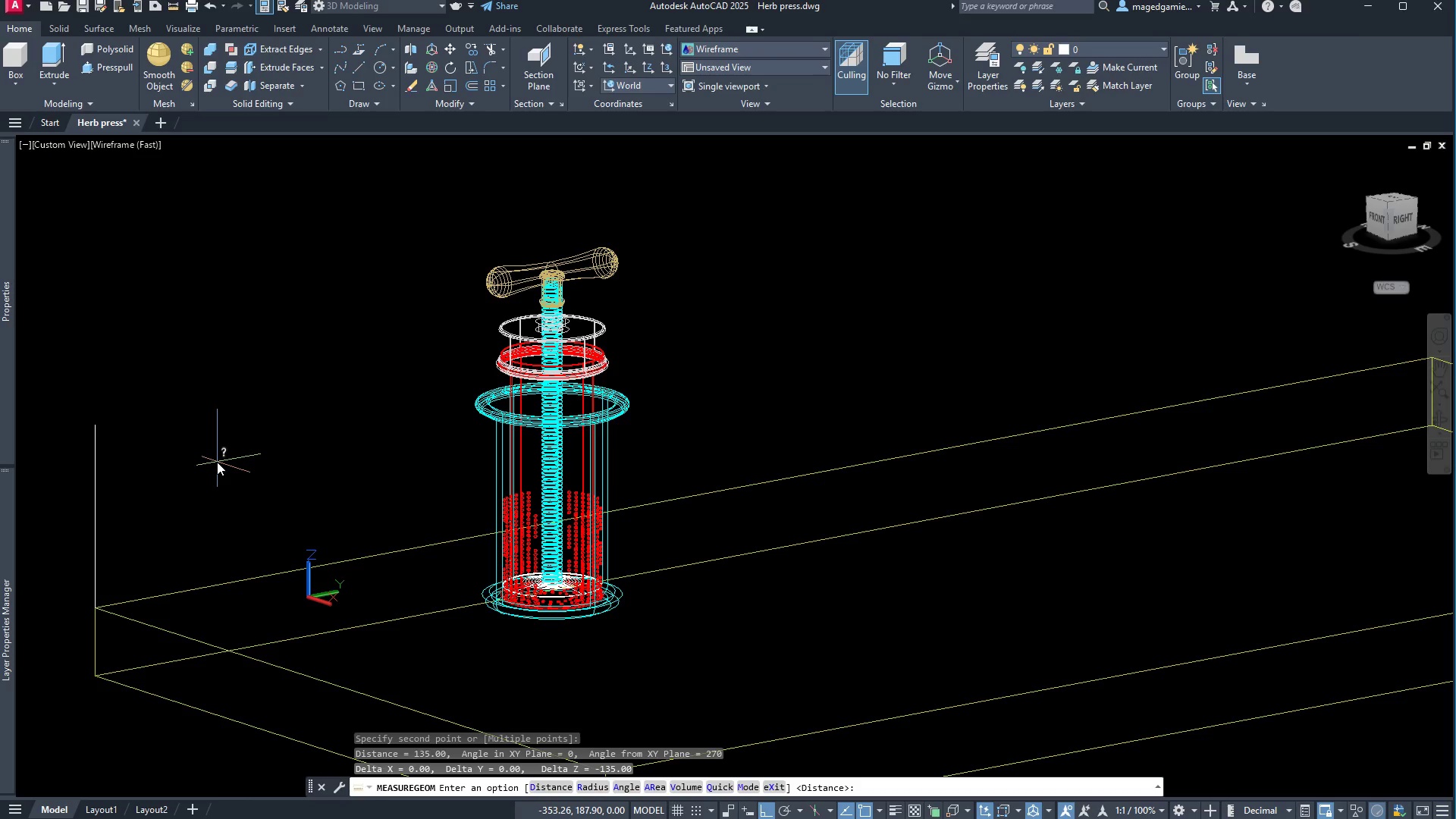 
wait(9.64)
 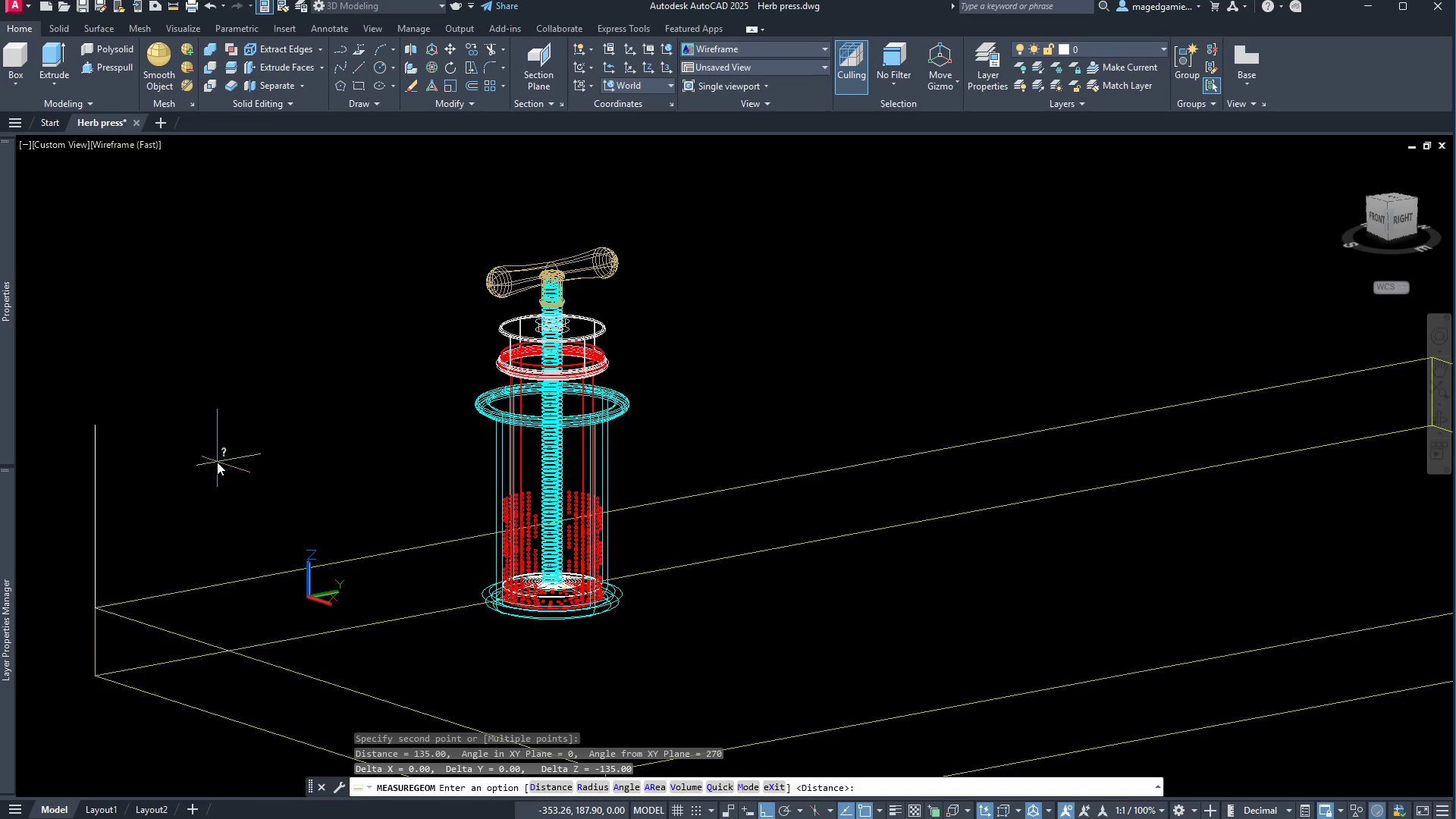 
key(Escape)
 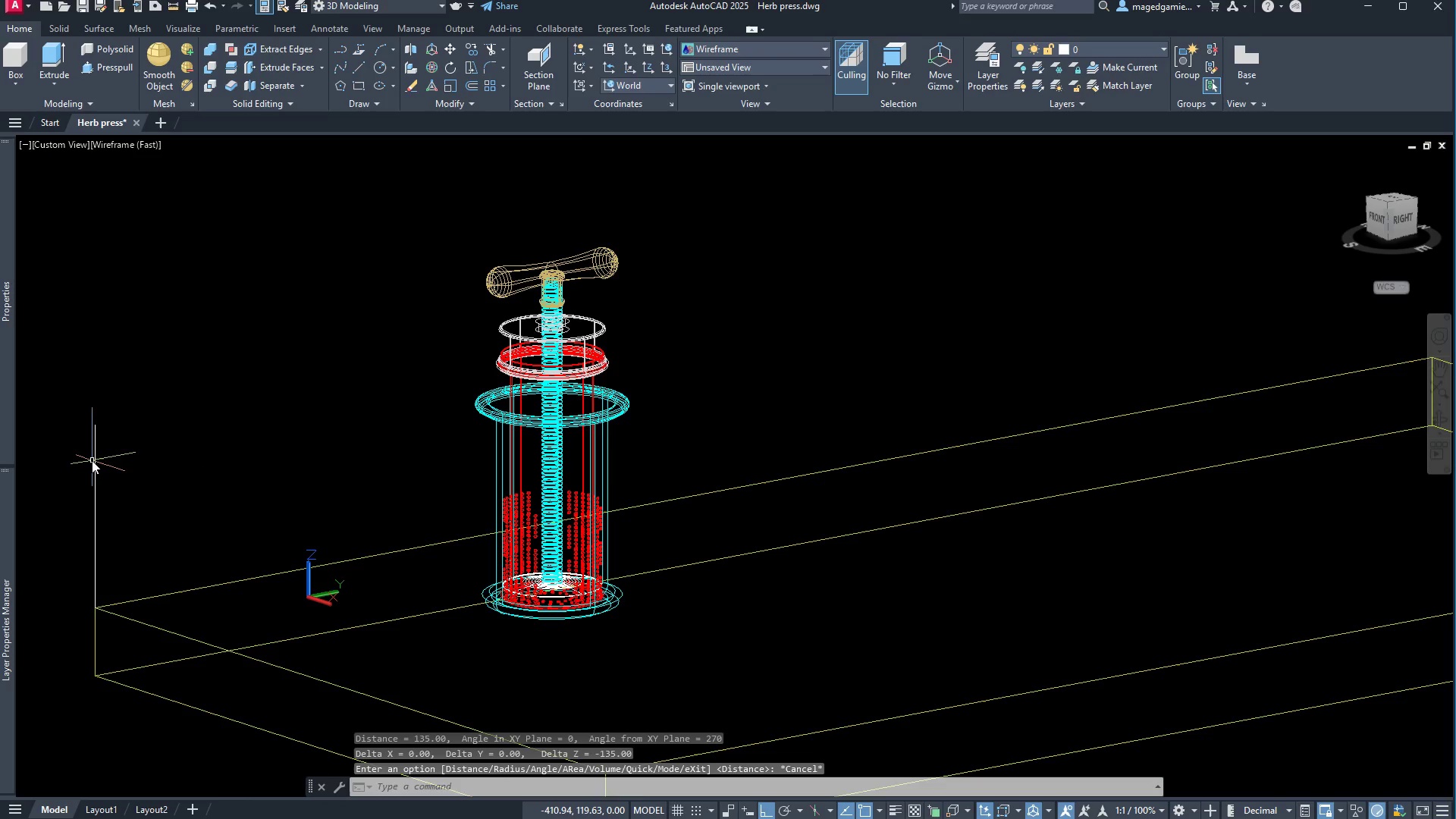 
left_click([92, 460])
 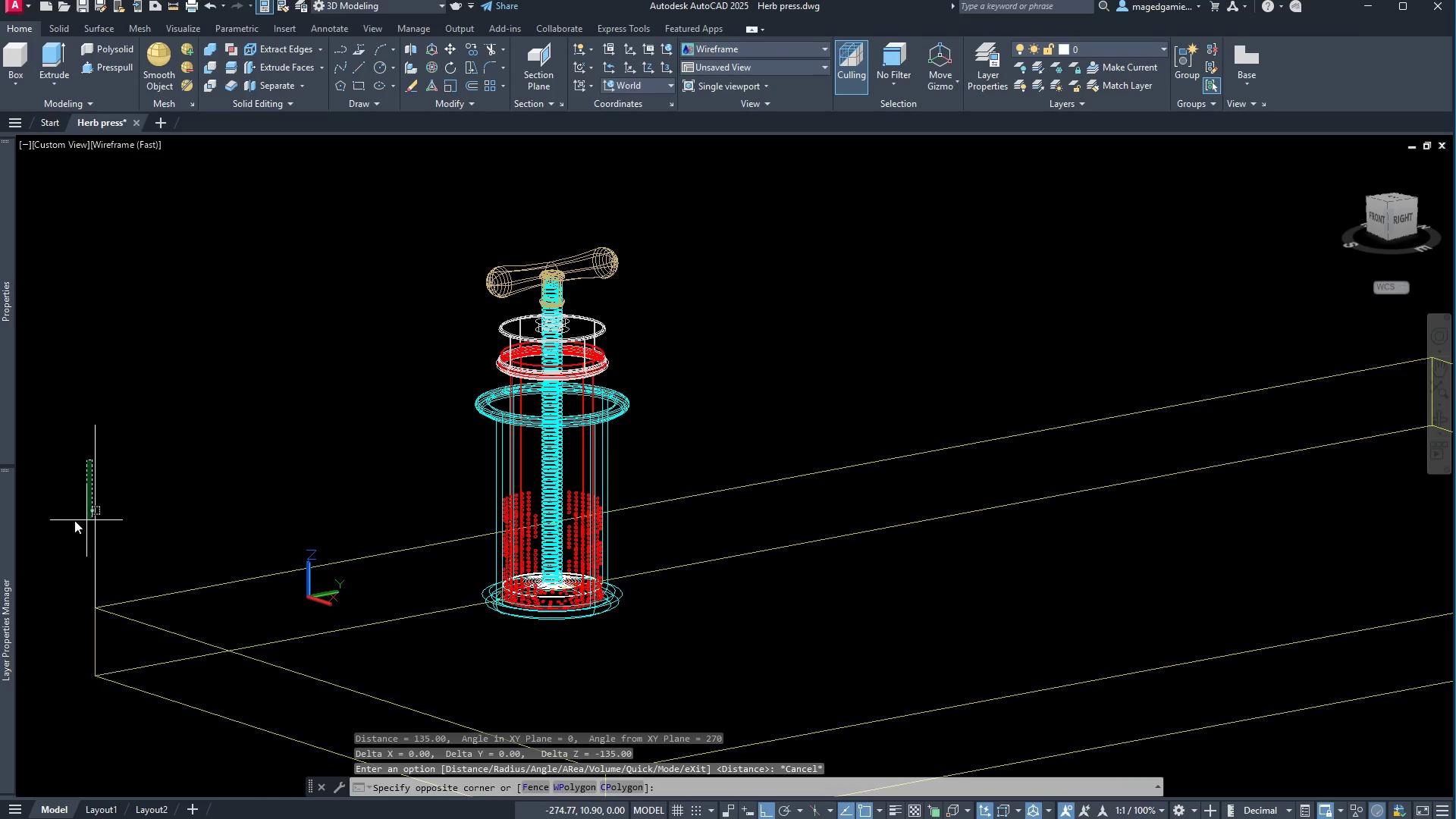 
left_click([59, 521])
 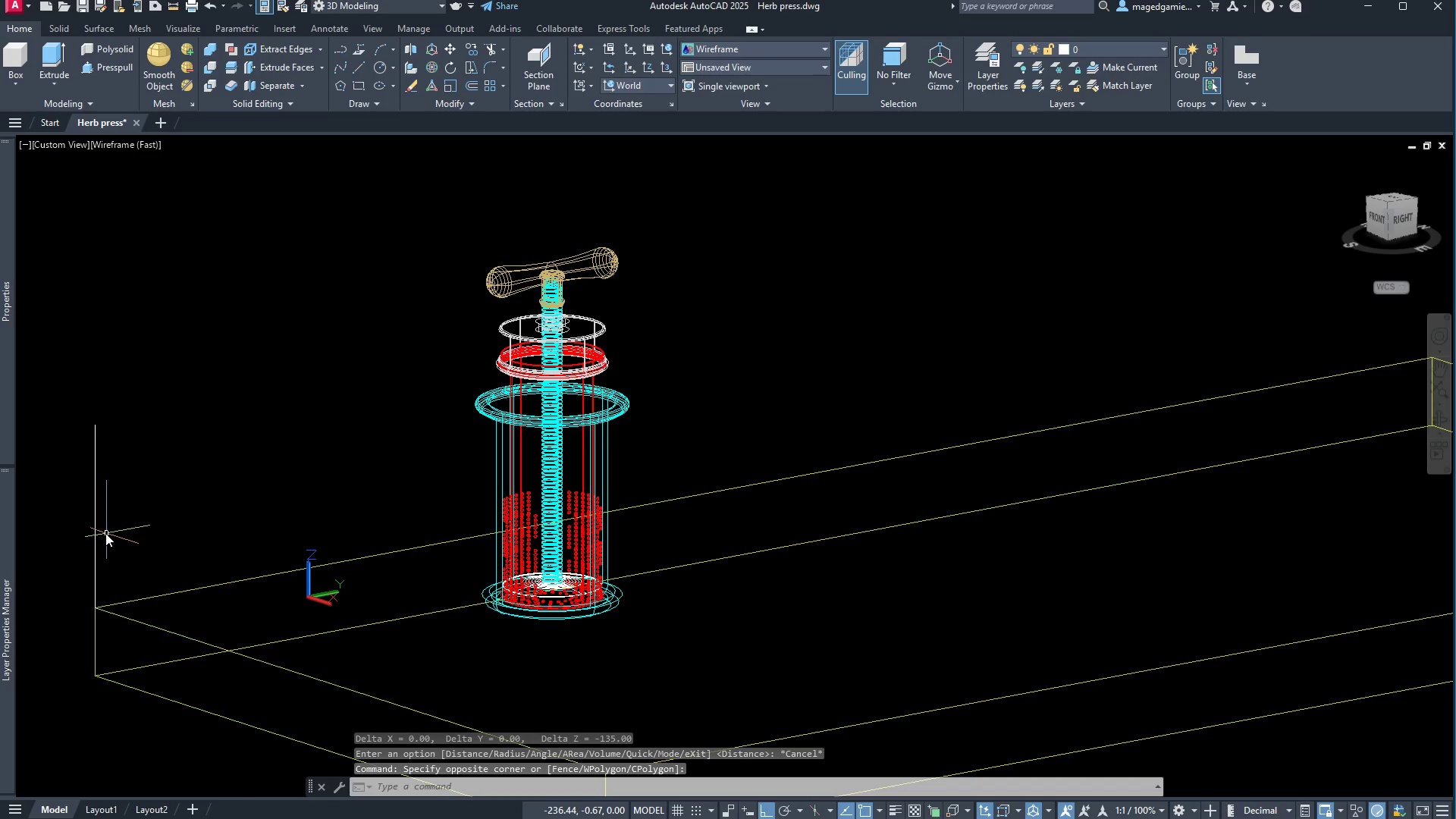 
left_click([96, 533])
 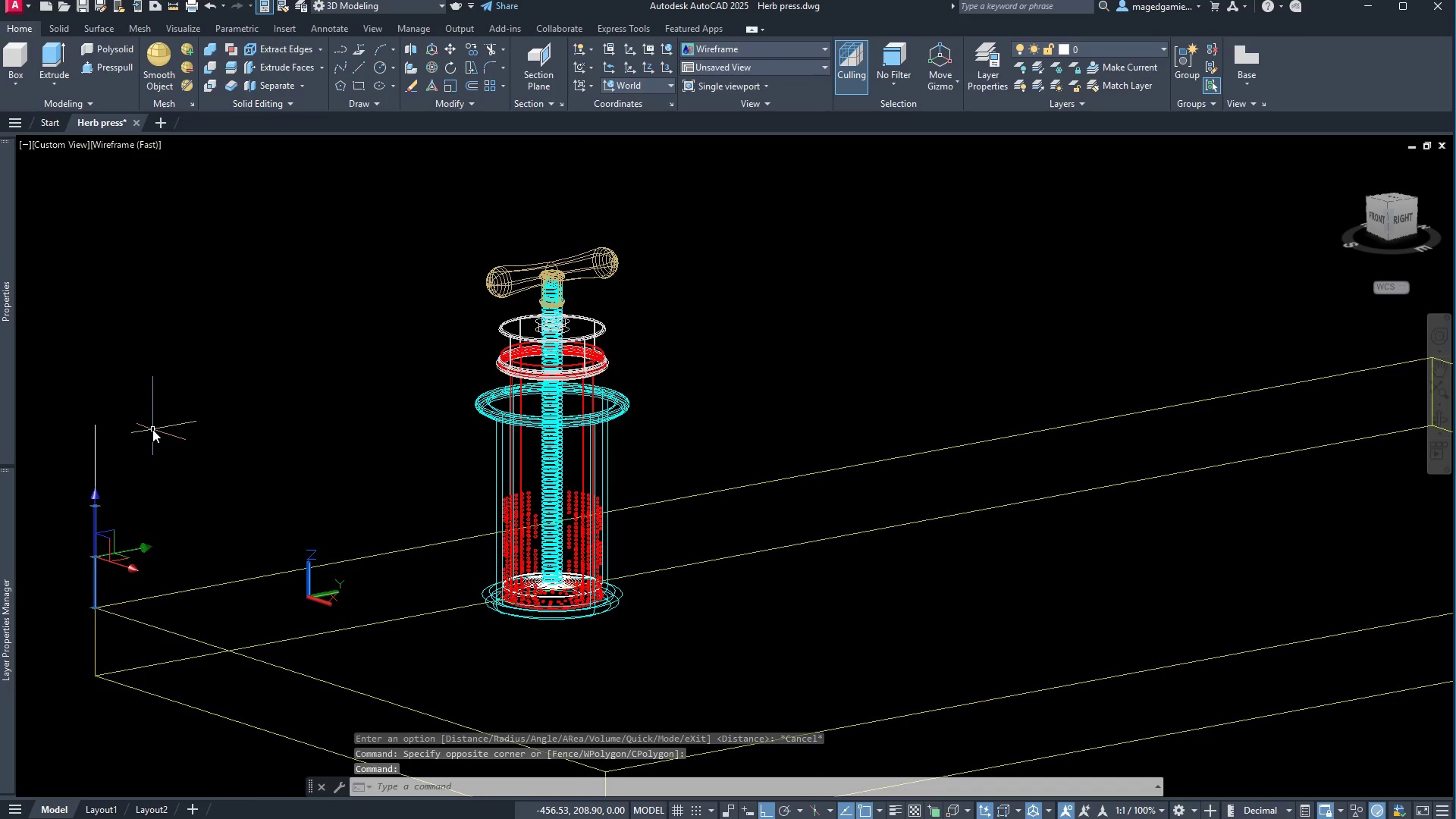 
key(Escape)
 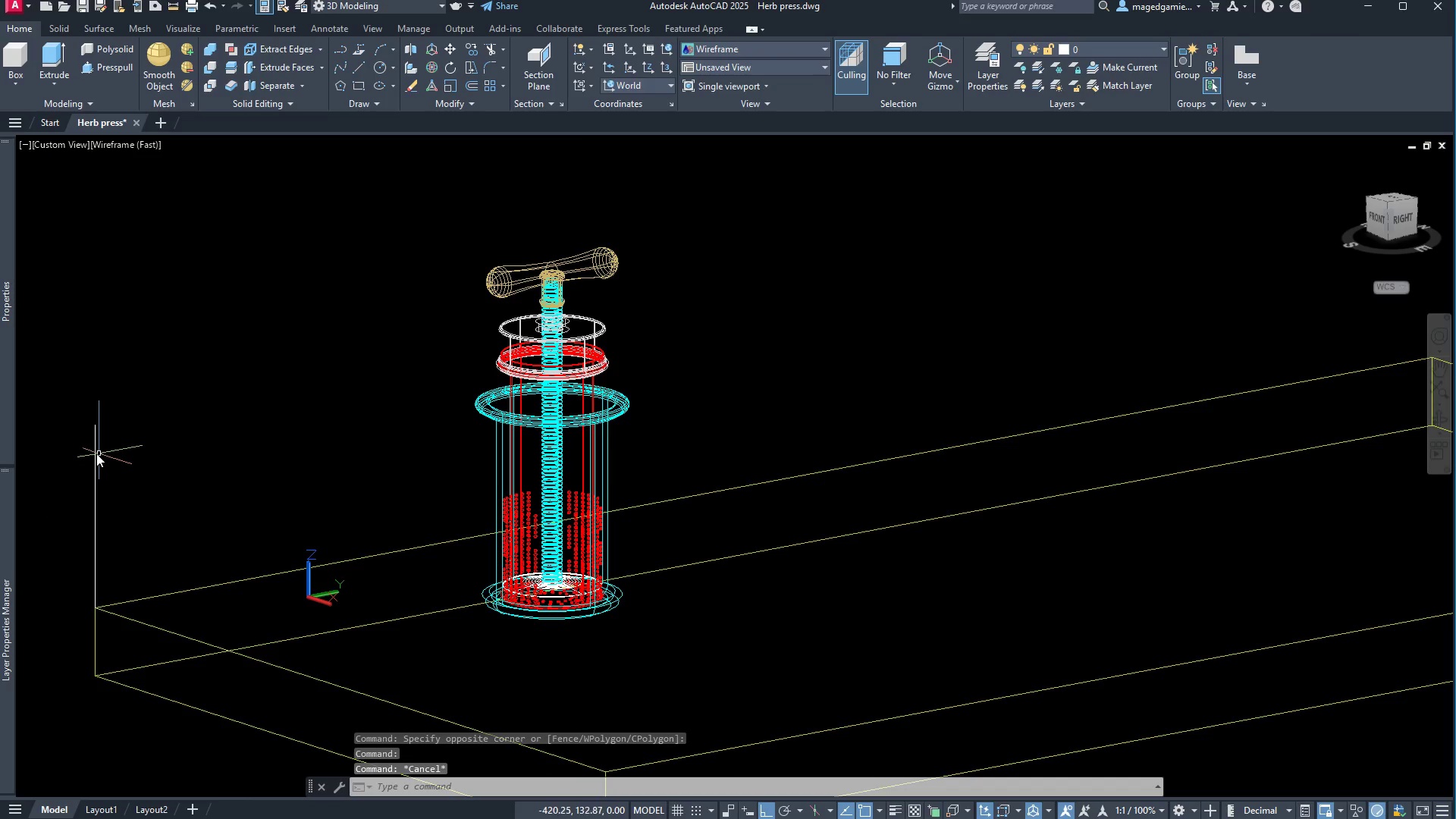 
left_click([95, 453])
 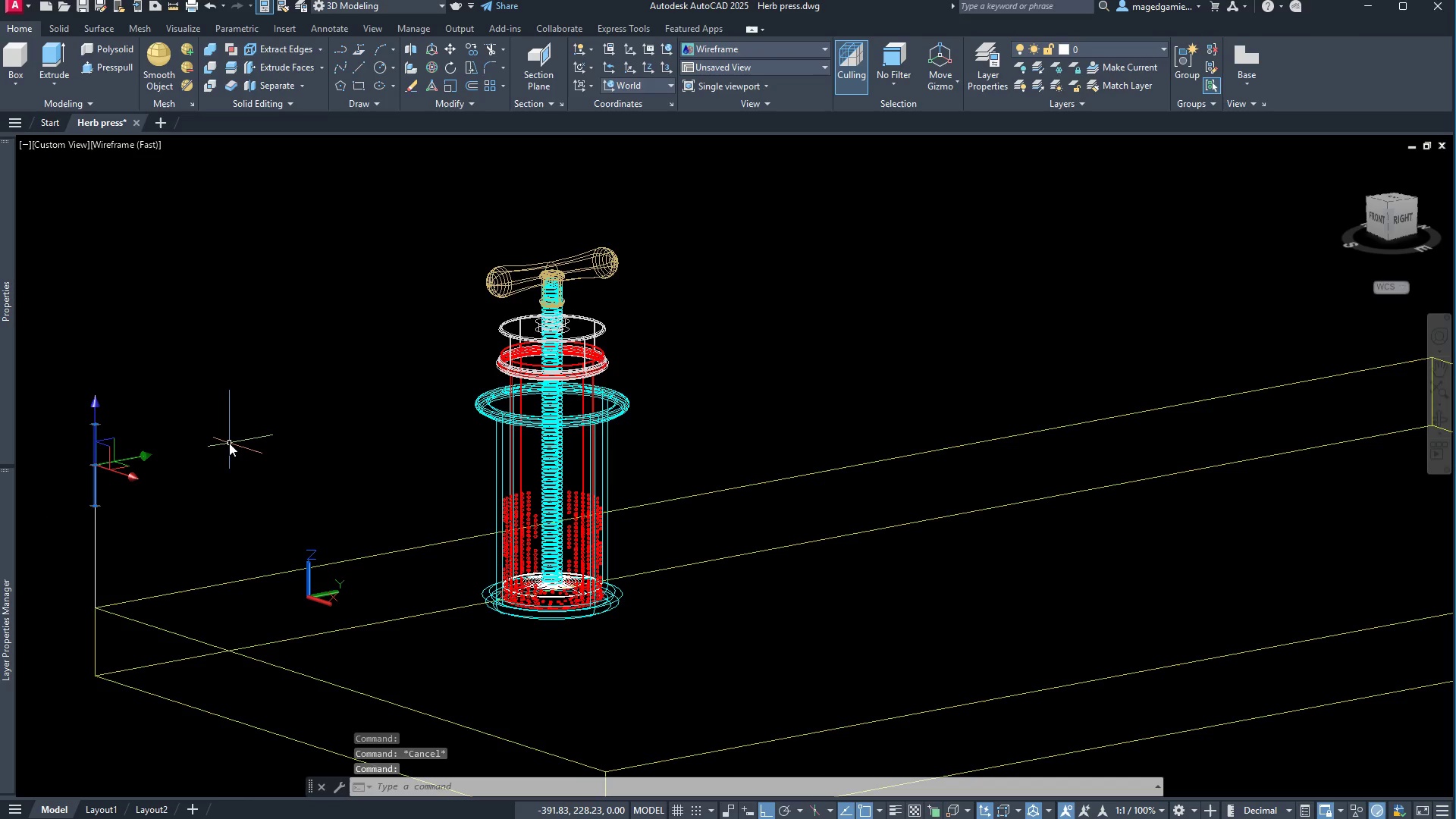 
key(Delete)
 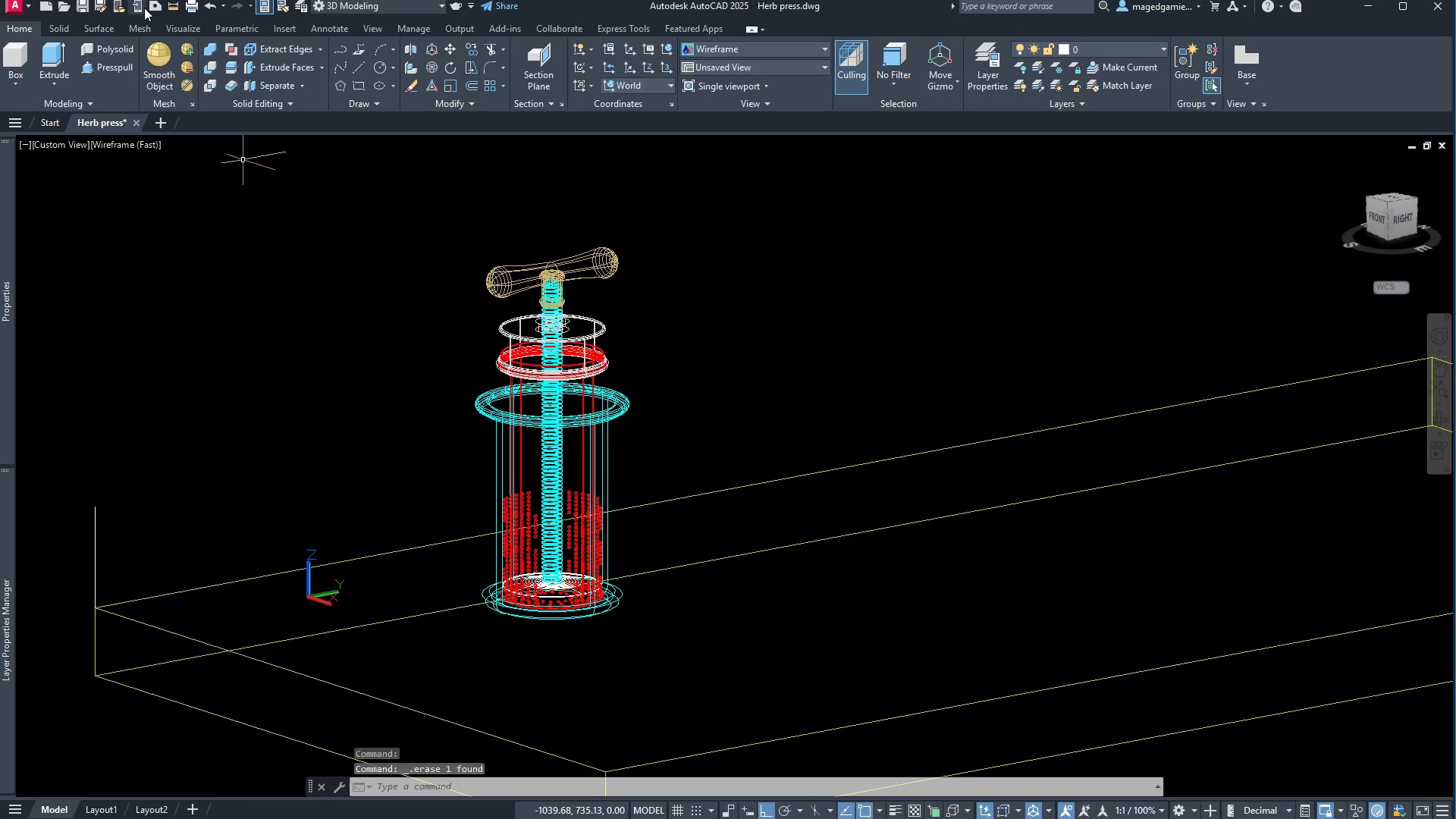 
left_click([174, 2])
 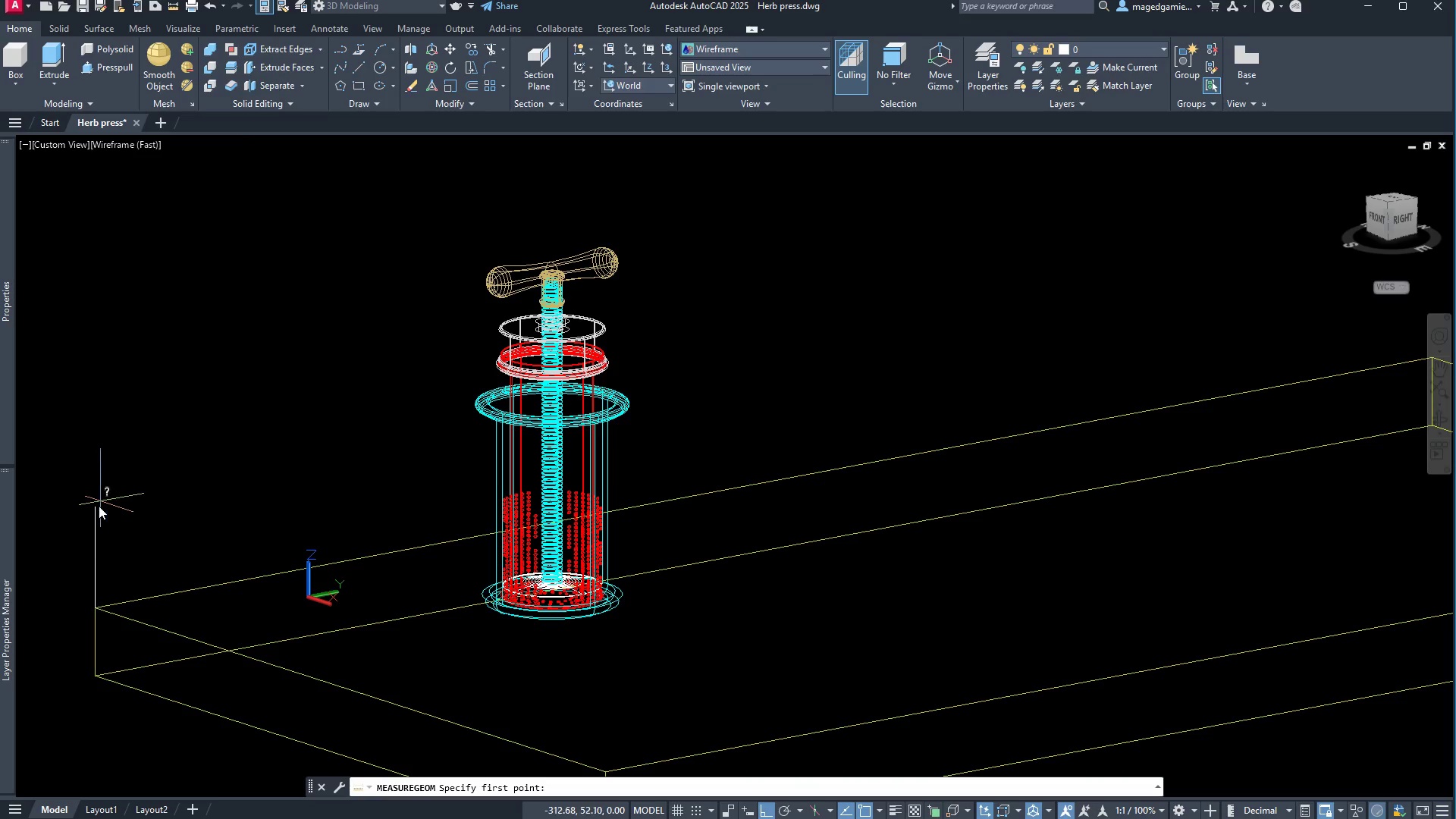 
left_click([95, 511])
 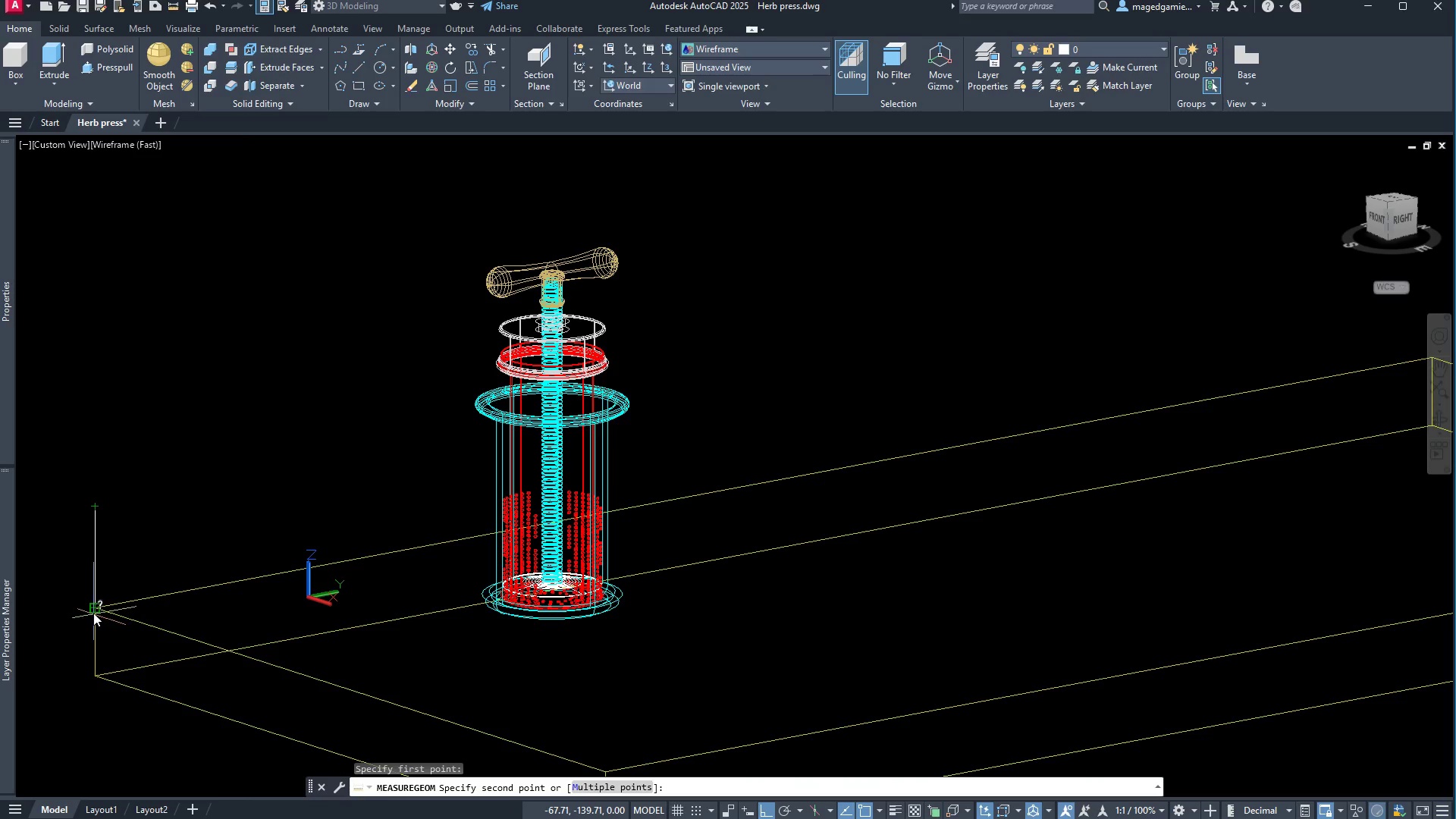 
left_click([93, 607])
 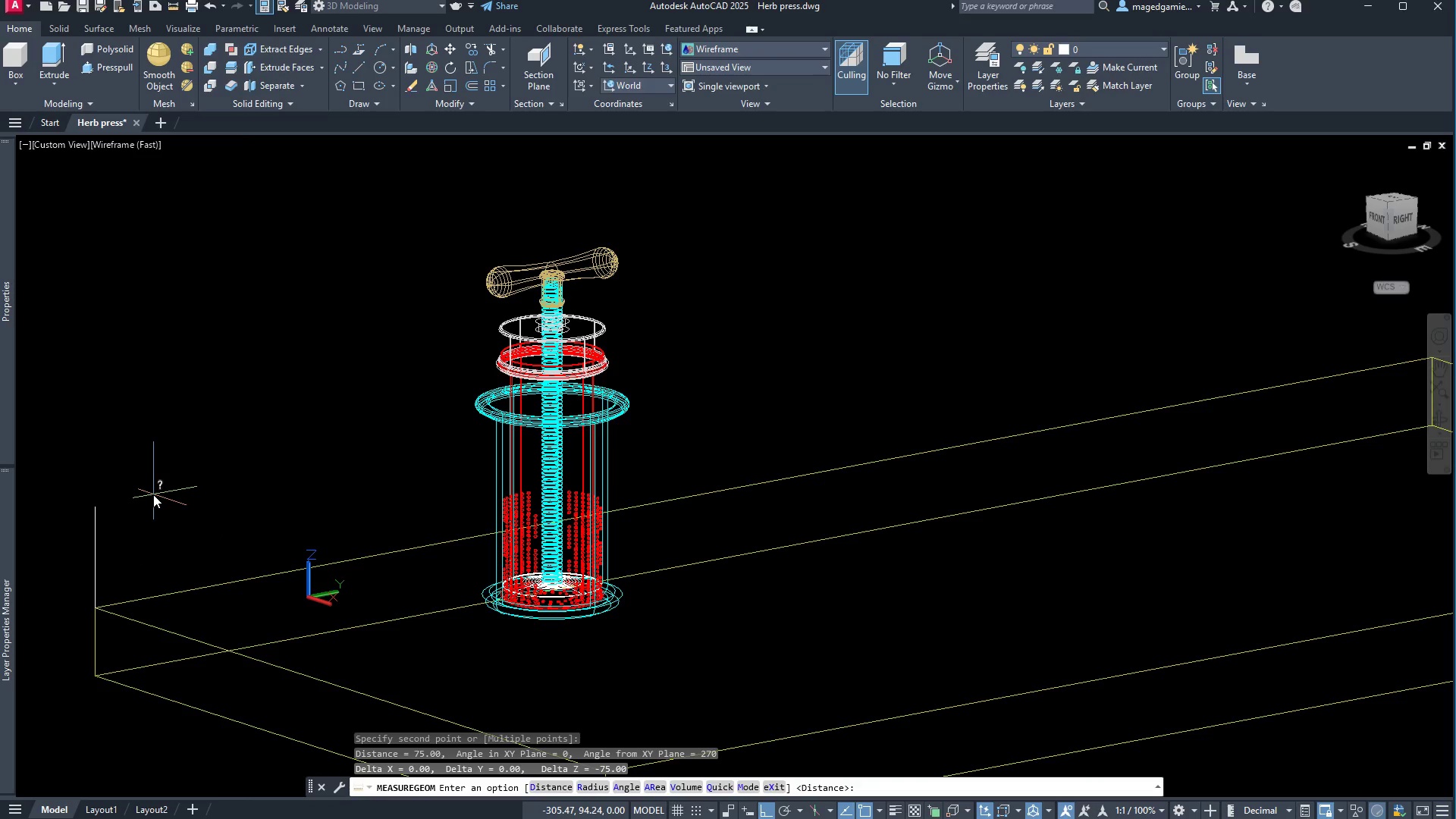 
wait(9.02)
 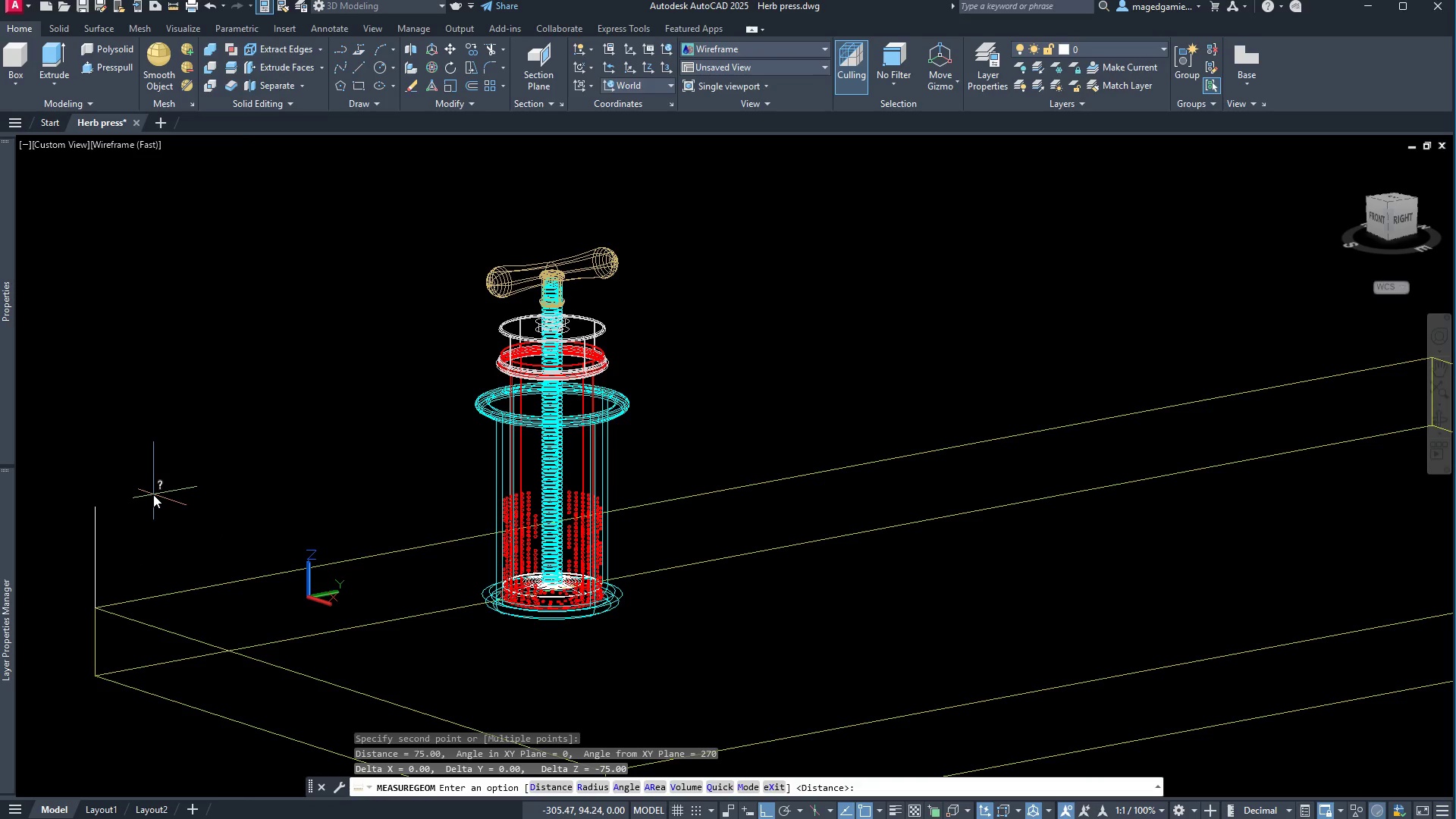 
mouse_move([427, 71])
 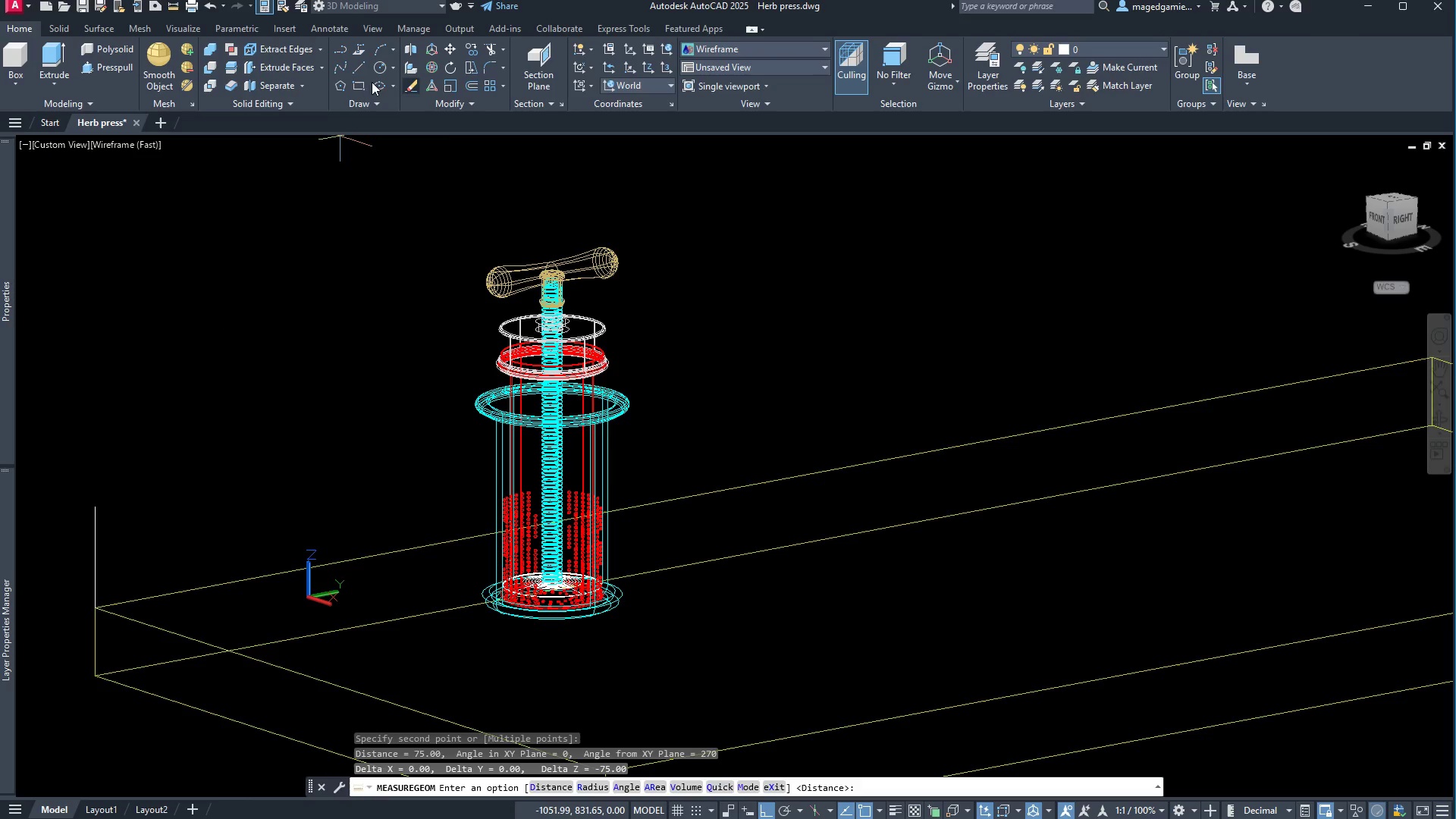 
left_click([362, 83])
 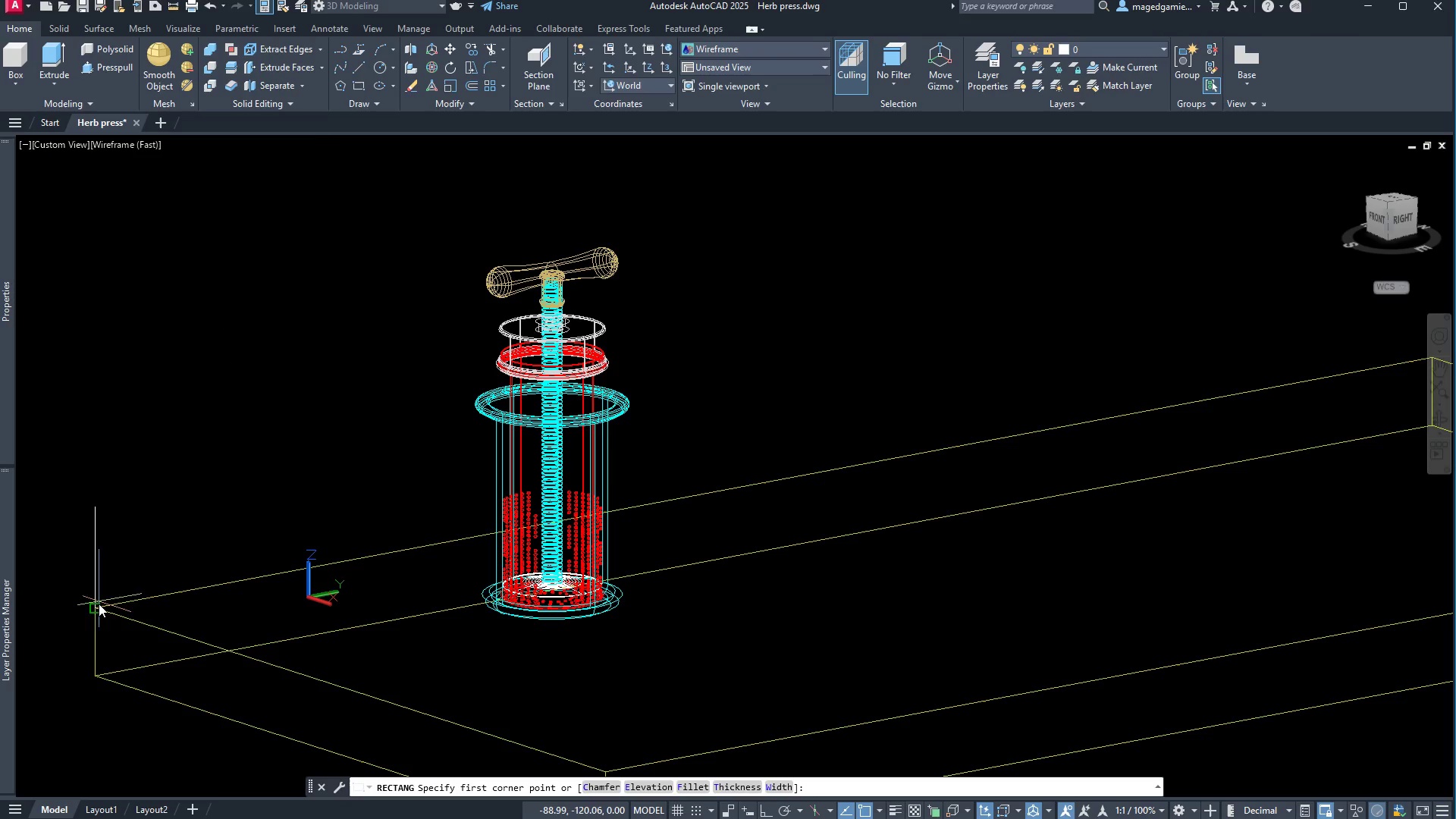 
left_click([99, 605])
 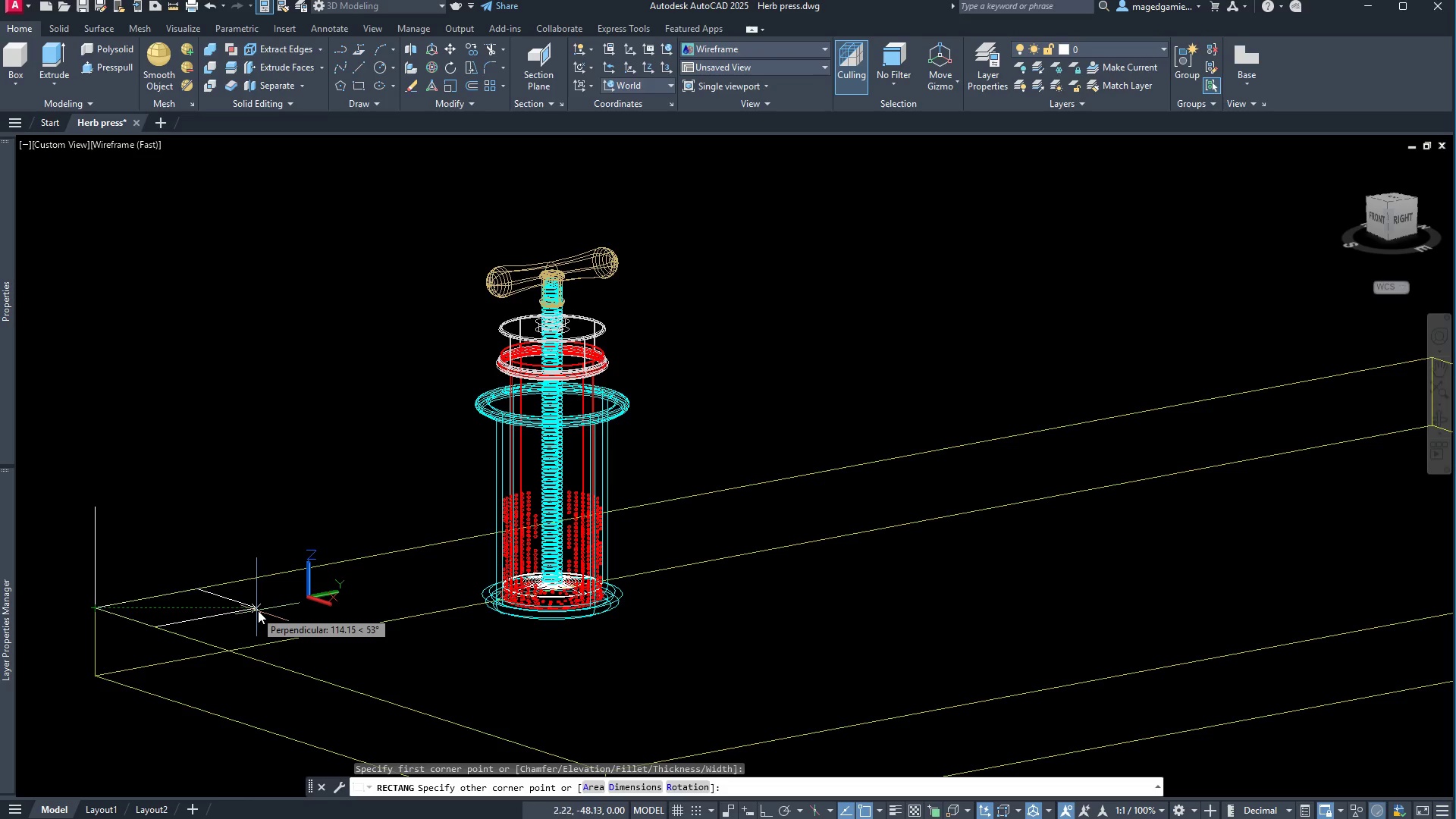 
left_click([258, 610])
 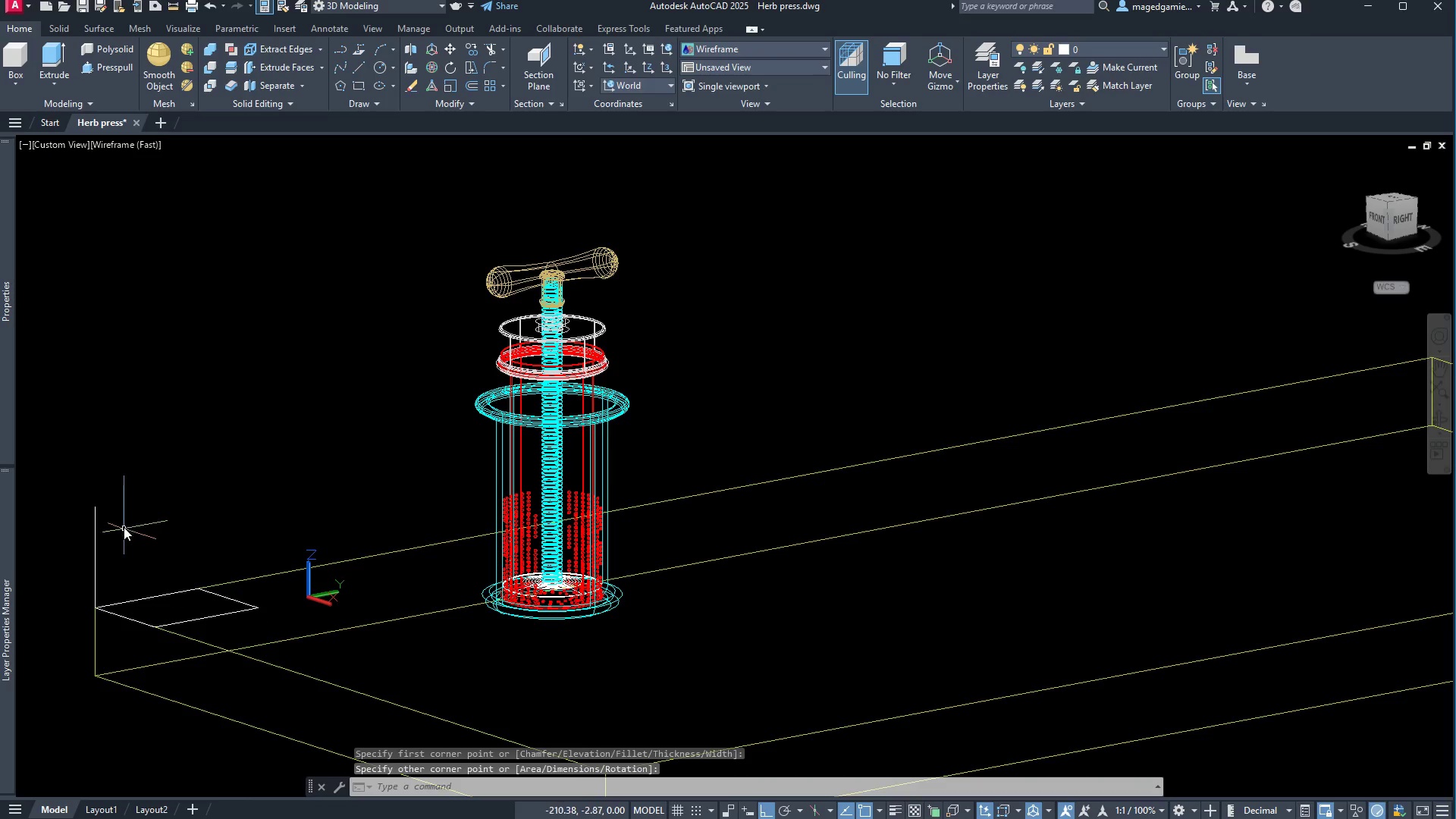 
right_click([124, 512])
 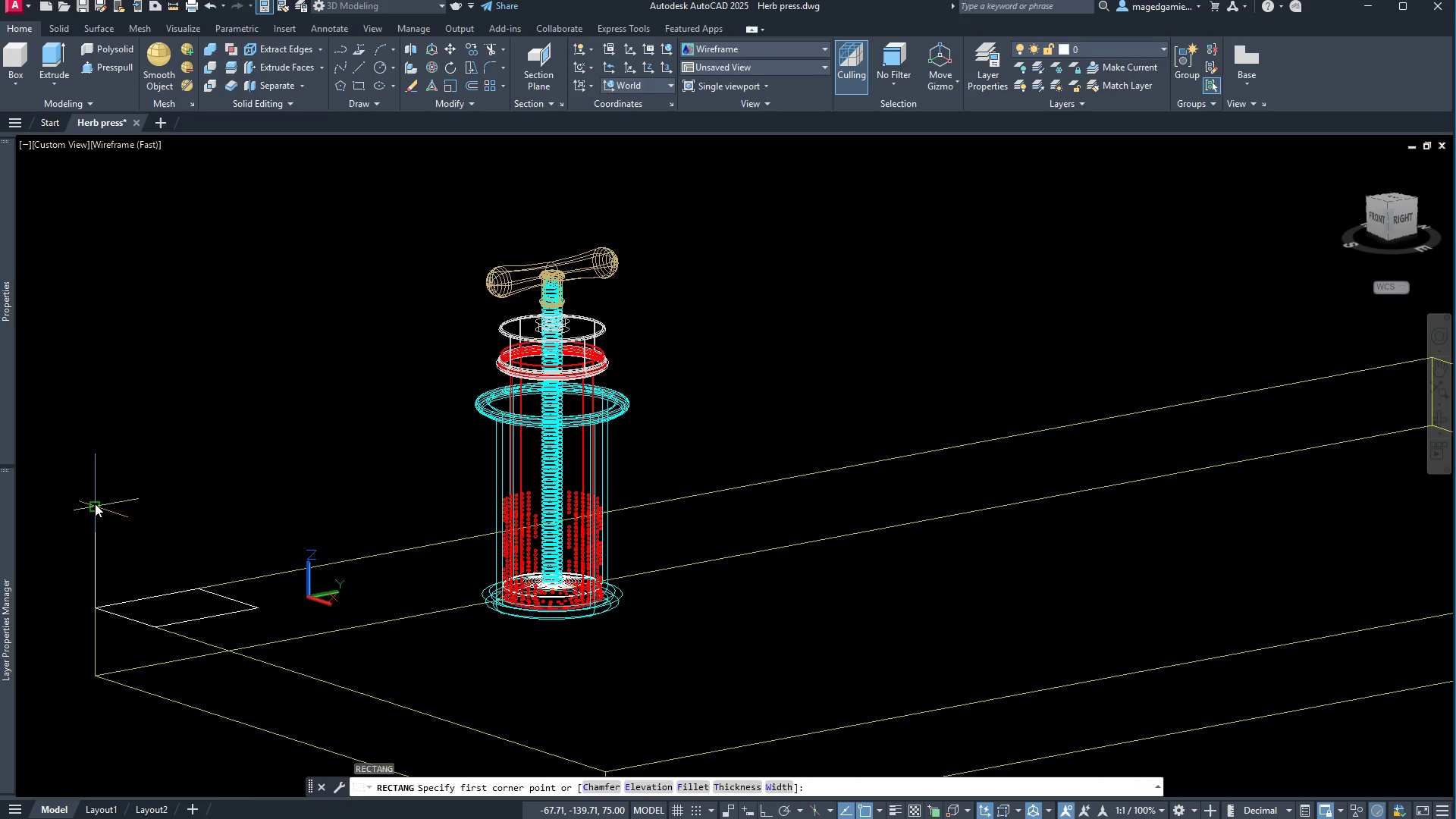 
left_click([95, 504])
 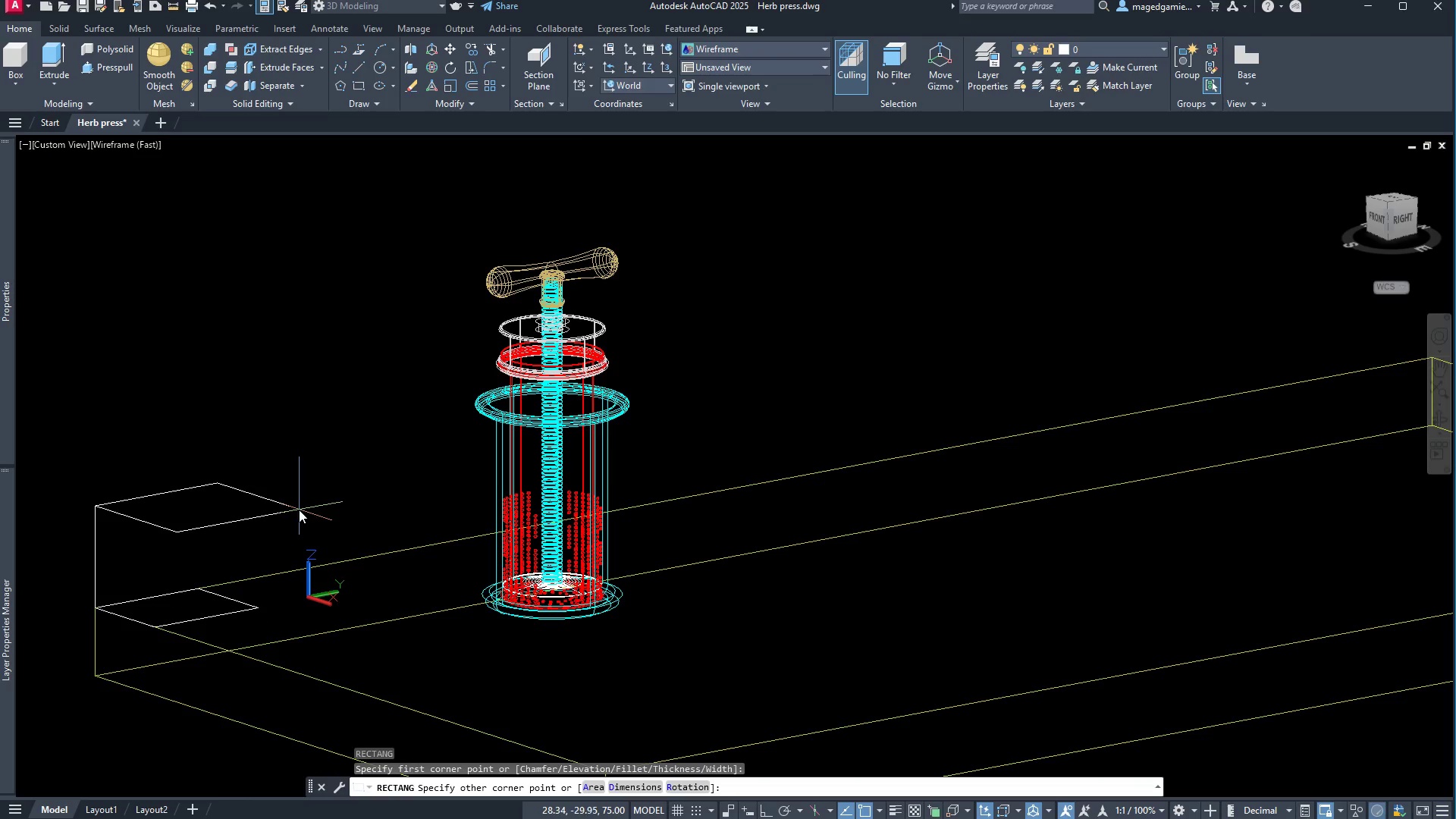 
wait(11.45)
 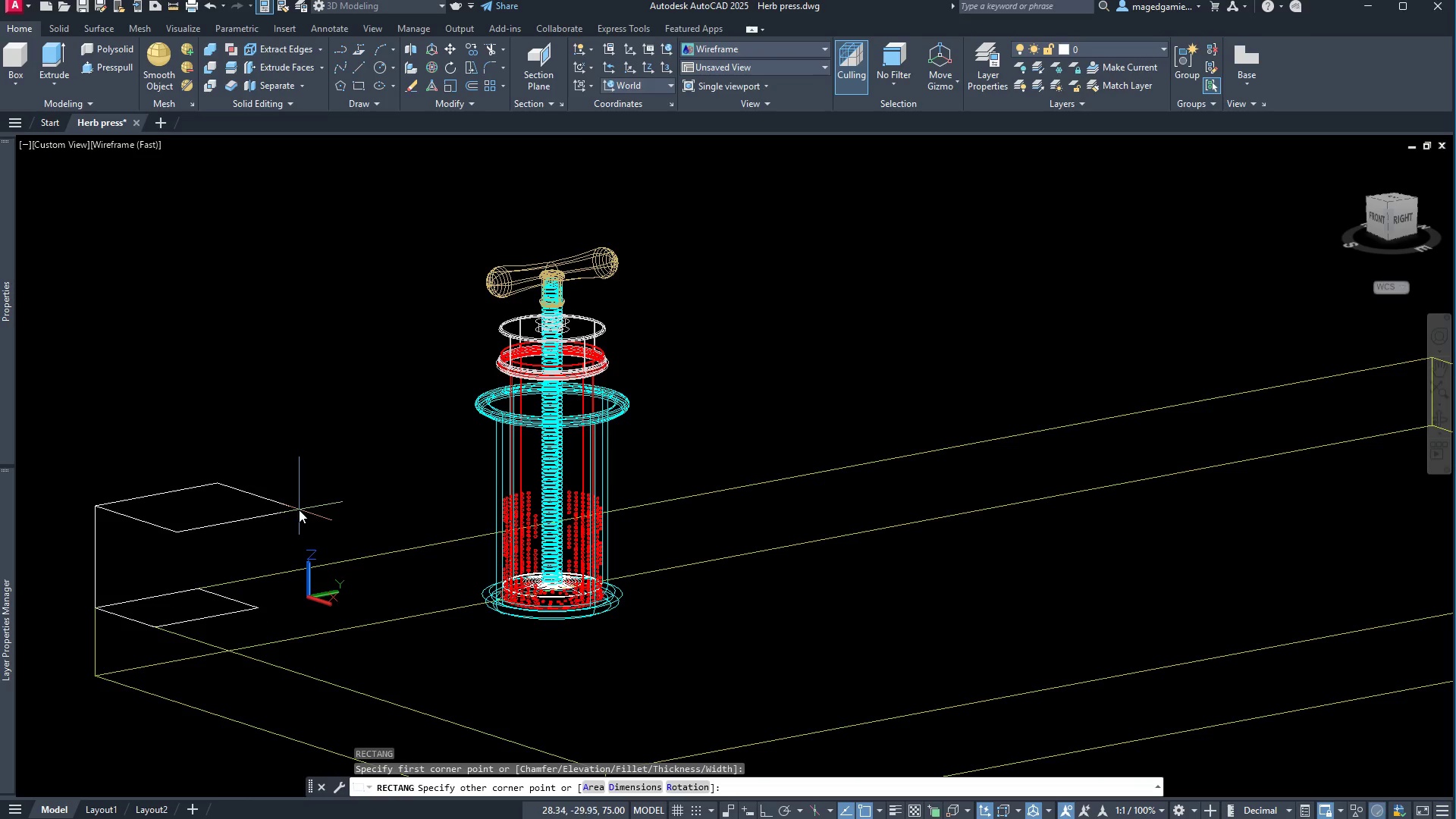 
left_click([345, 504])
 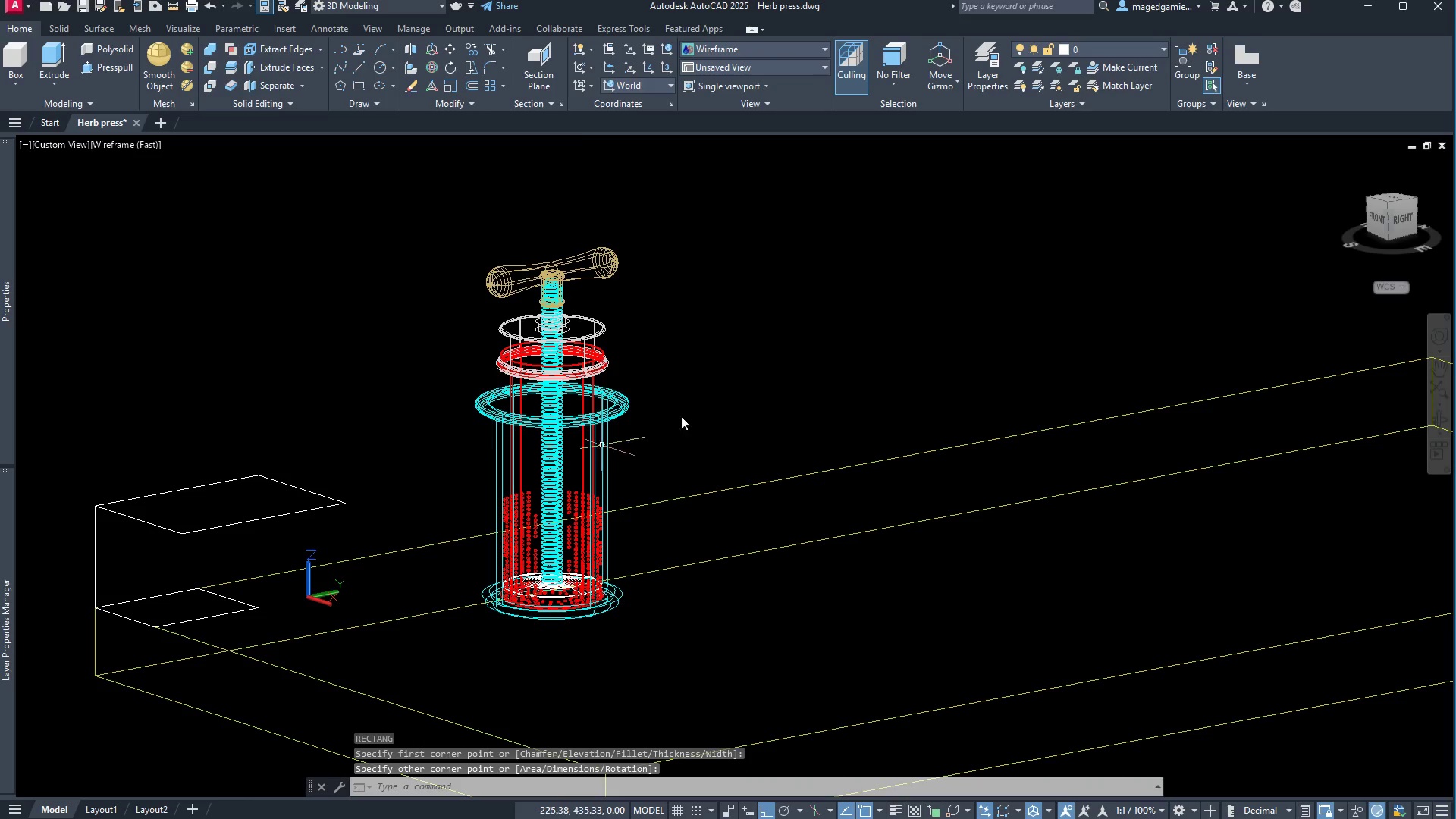 
scroll: coordinate [753, 372], scroll_direction: down, amount: 1.0
 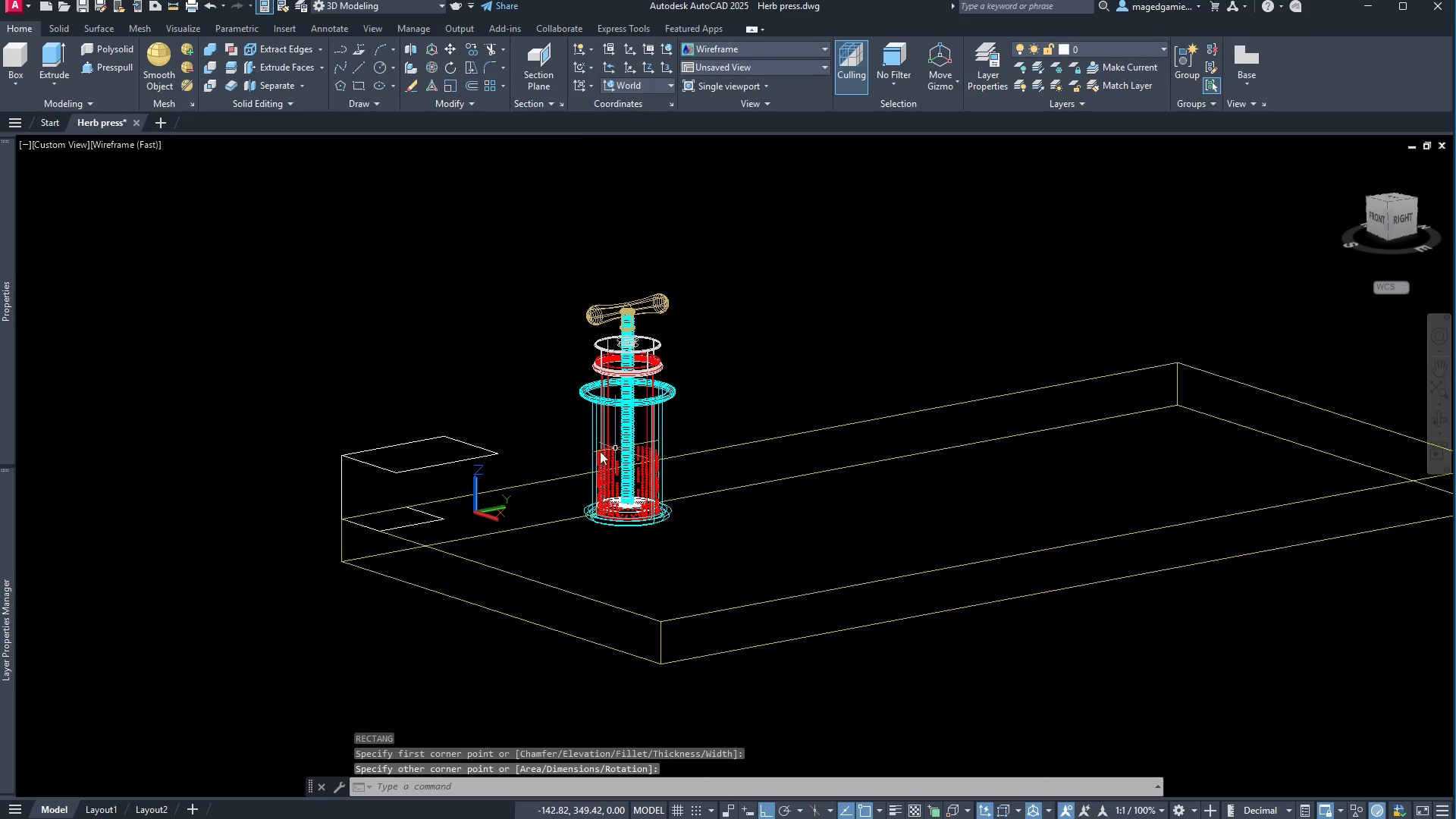 
scroll: coordinate [426, 488], scroll_direction: up, amount: 2.0
 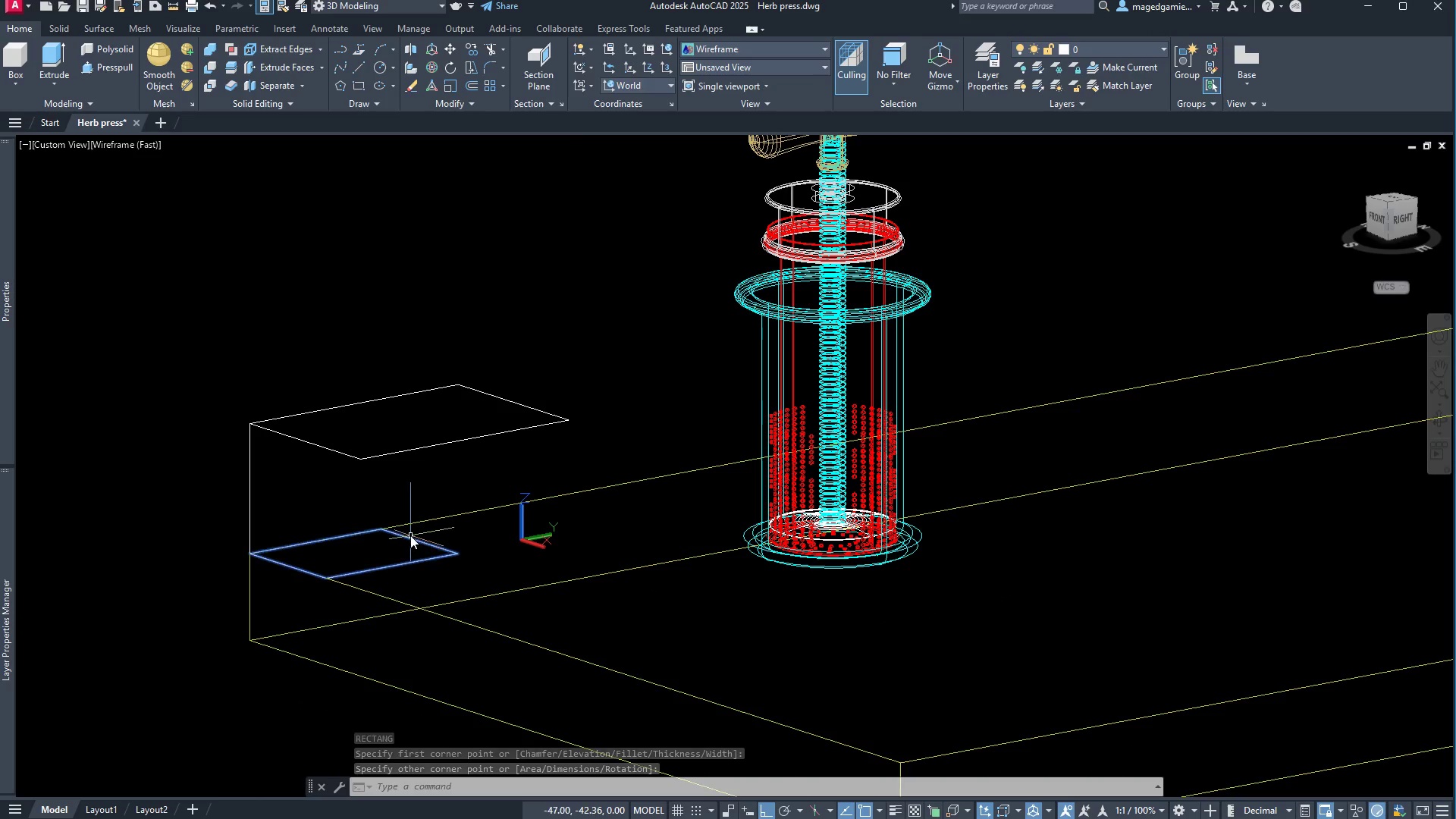 
left_click([410, 535])
 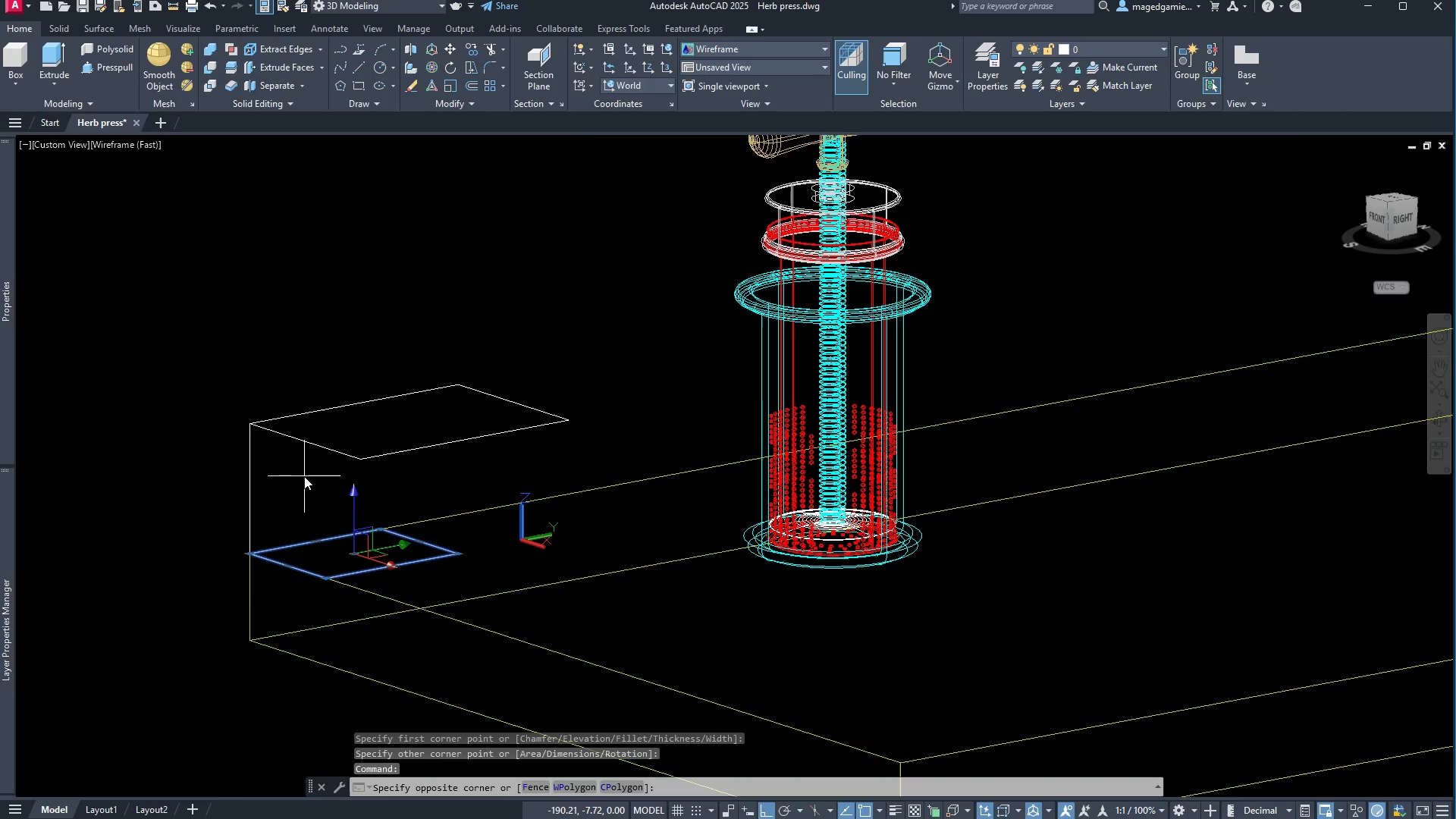 
left_click([235, 391])
 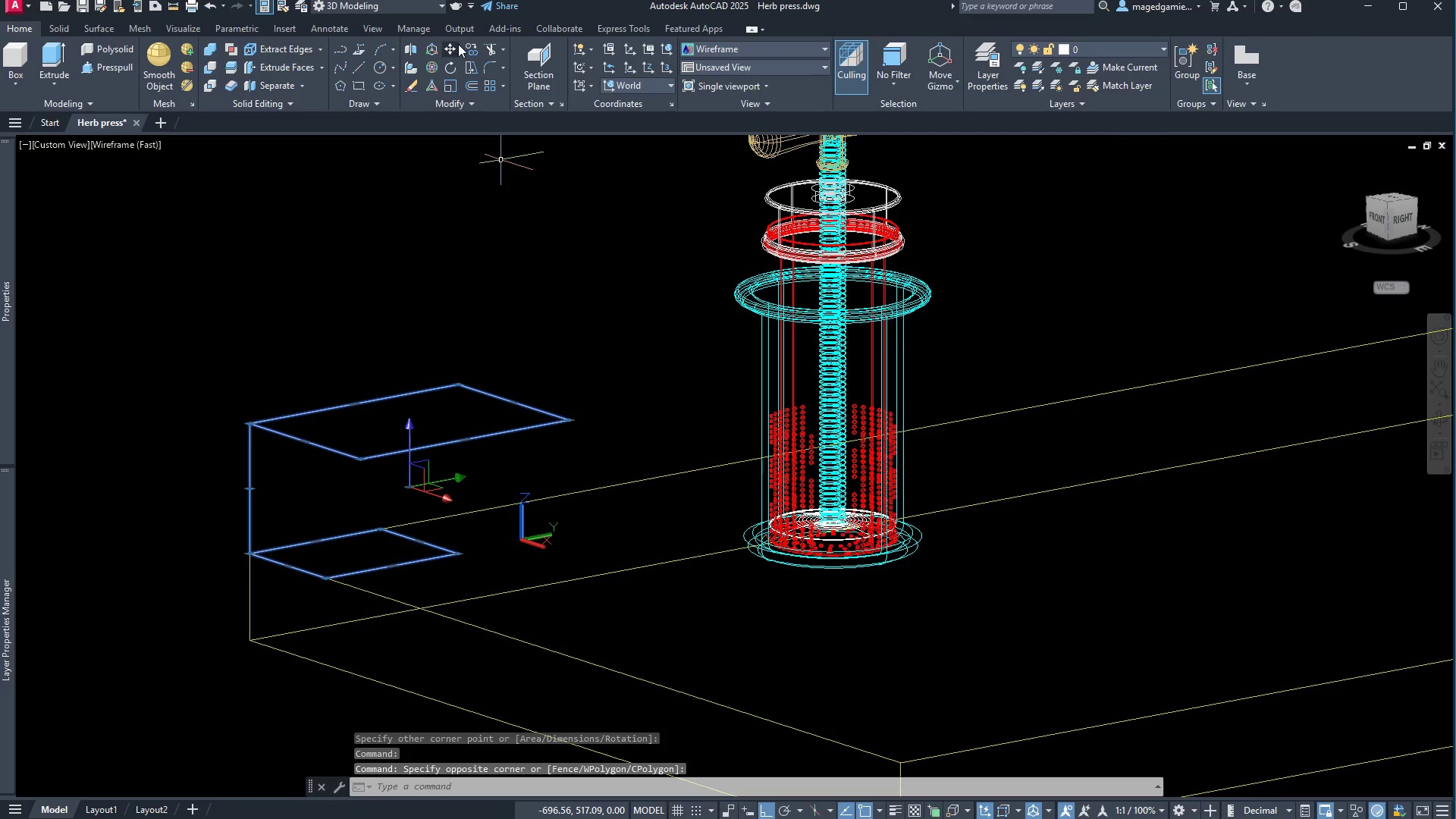 
left_click([450, 47])
 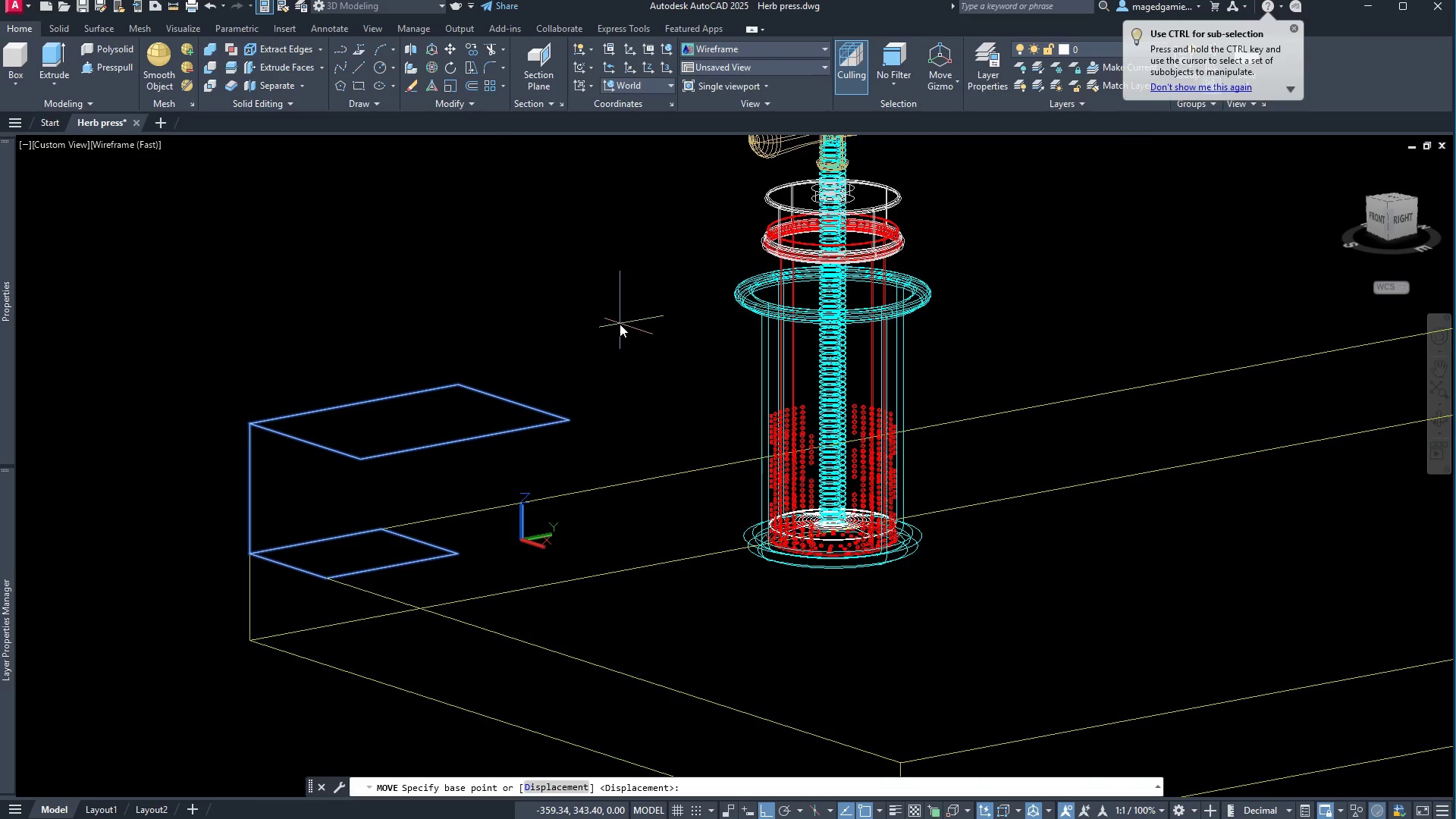 
left_click([620, 324])
 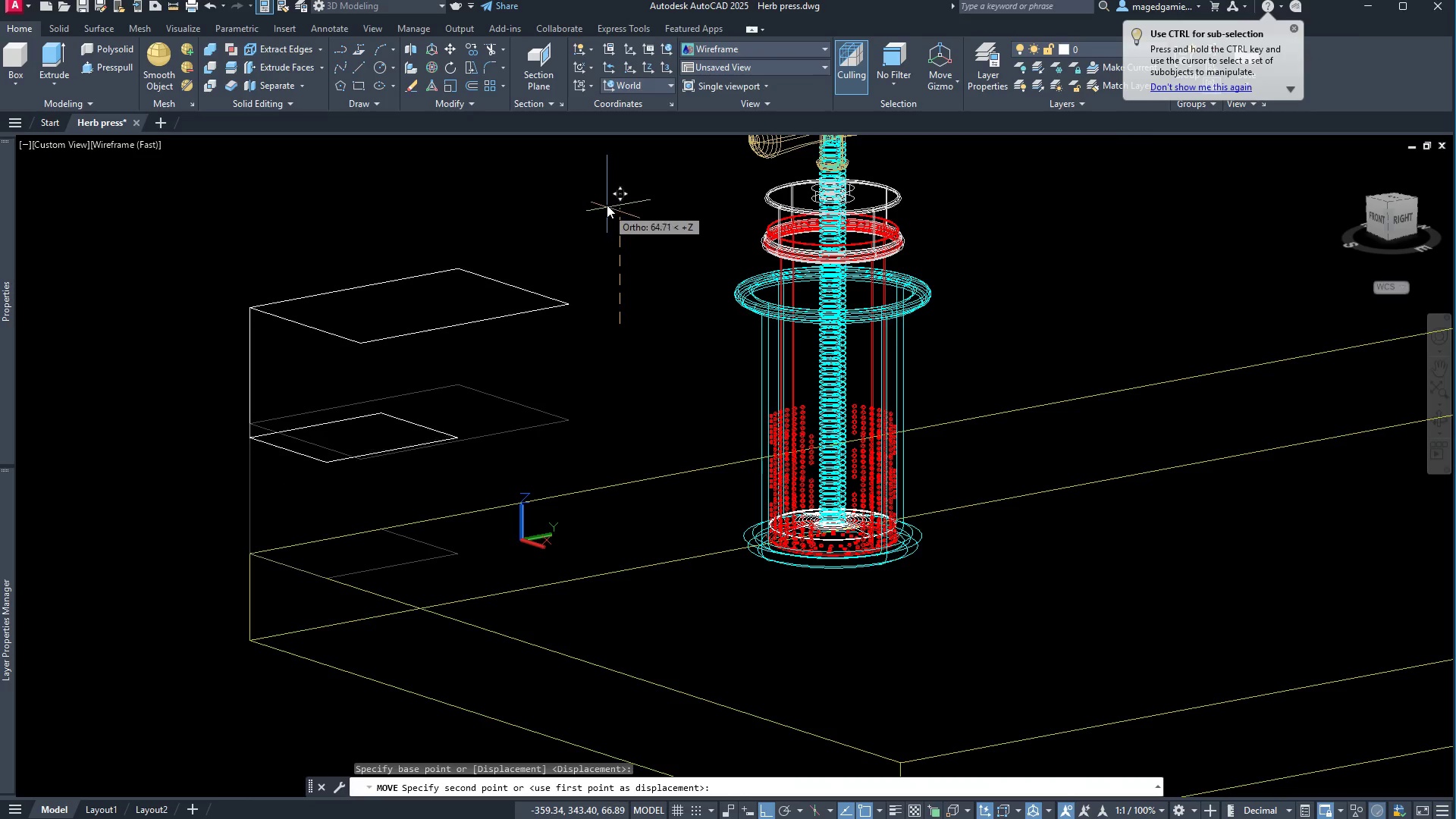 
left_click([607, 205])
 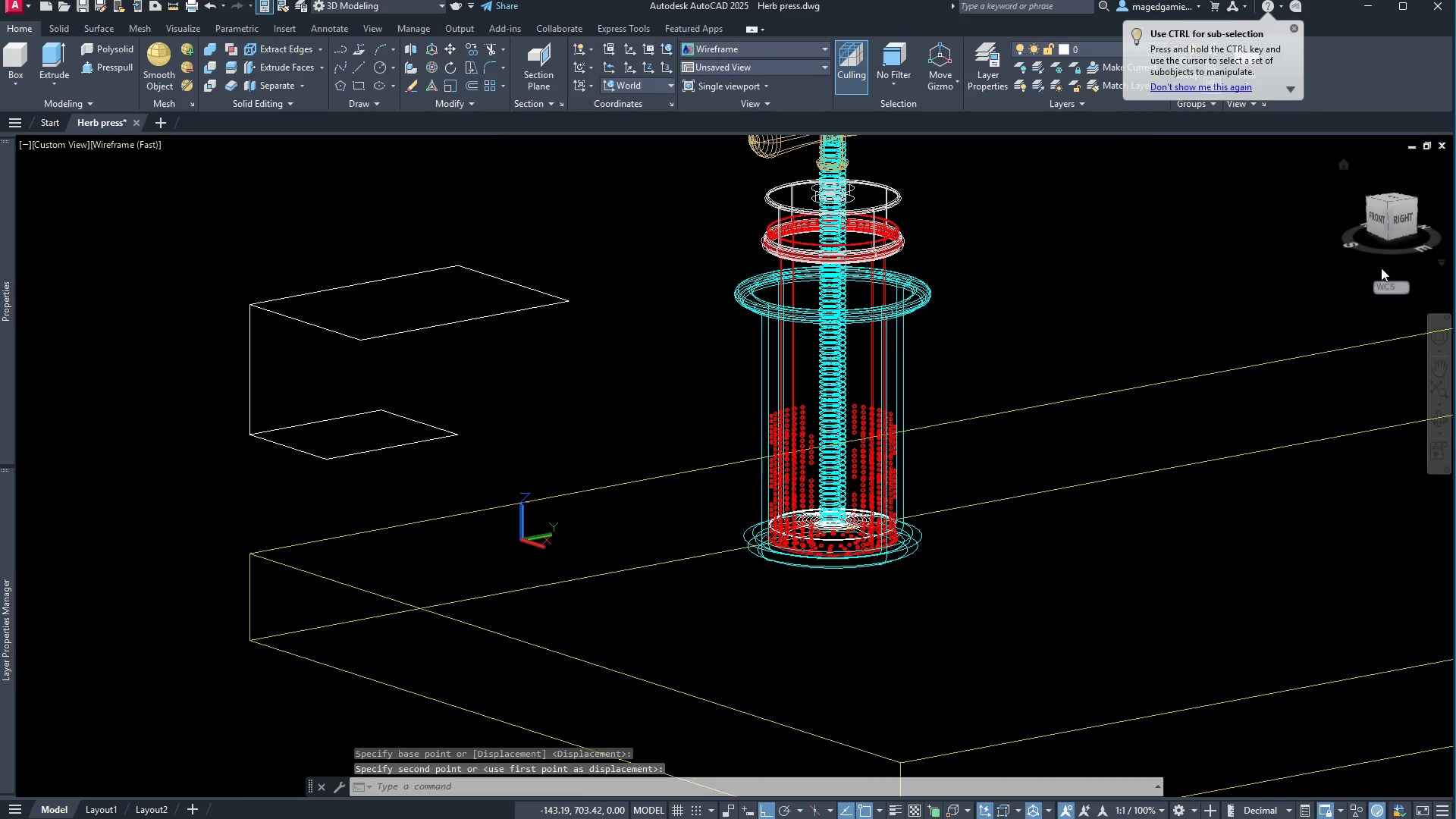 
left_click([1404, 220])
 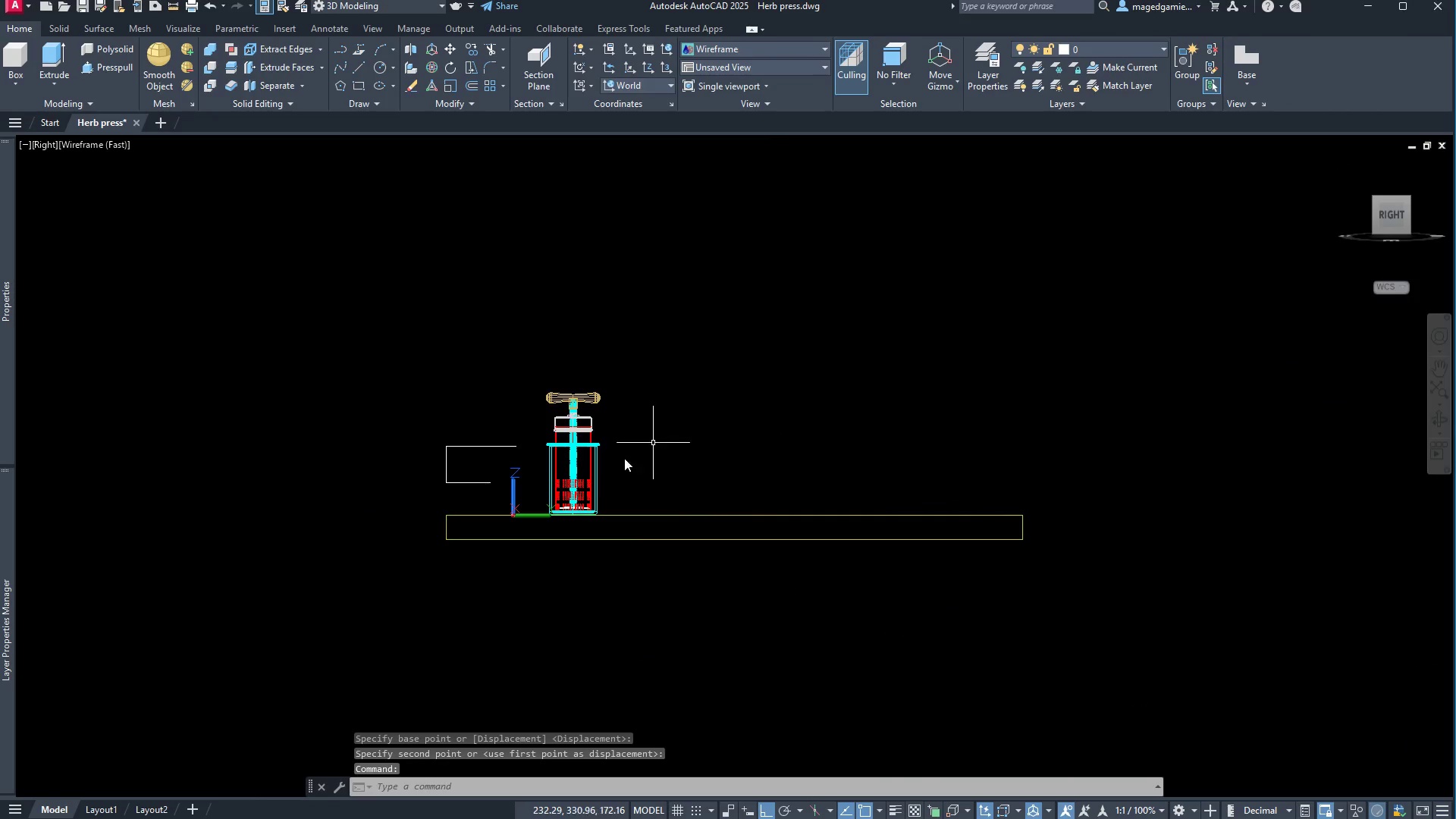 
scroll: coordinate [741, 541], scroll_direction: up, amount: 5.0
 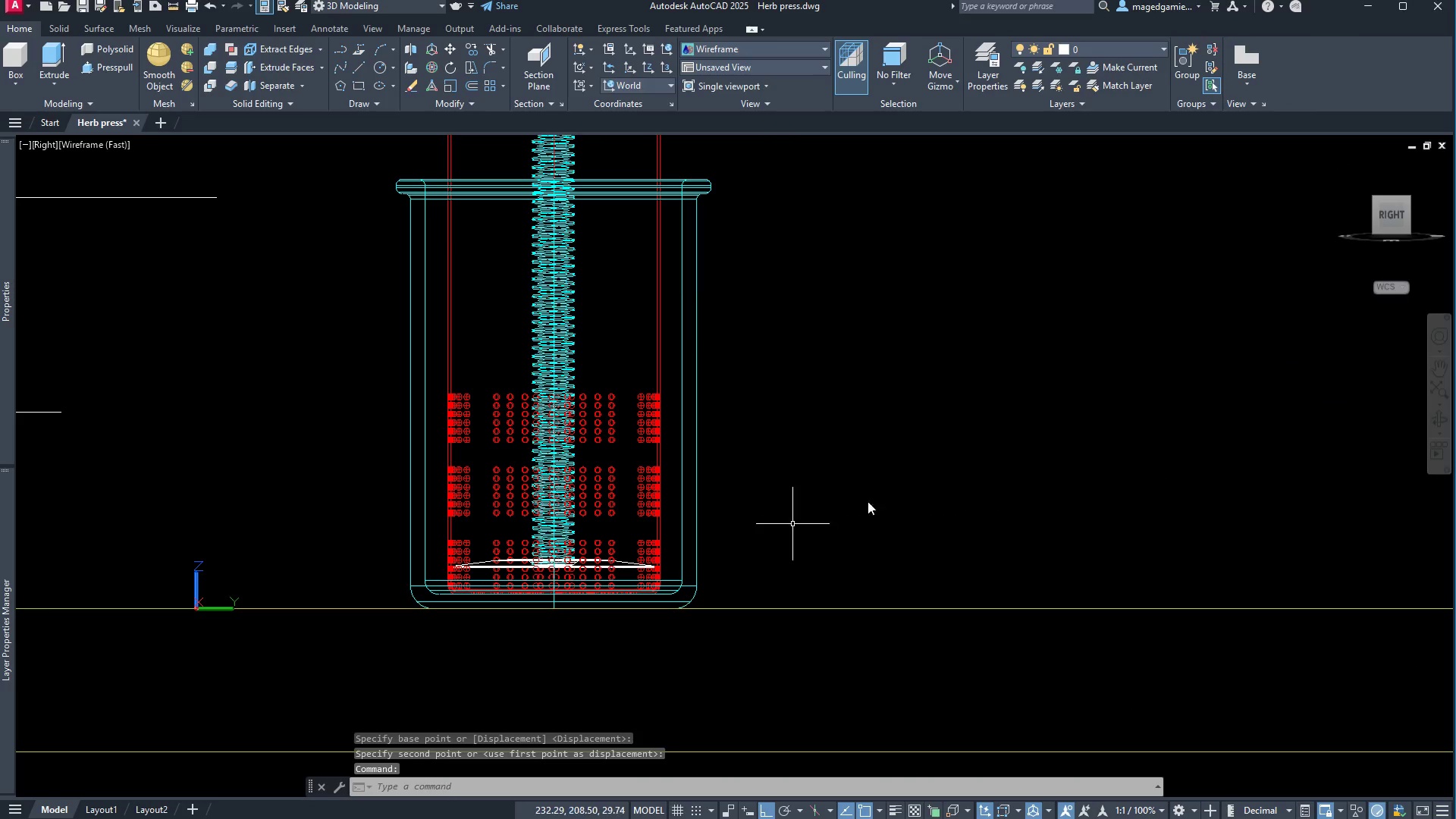 
scroll: coordinate [884, 486], scroll_direction: down, amount: 1.0
 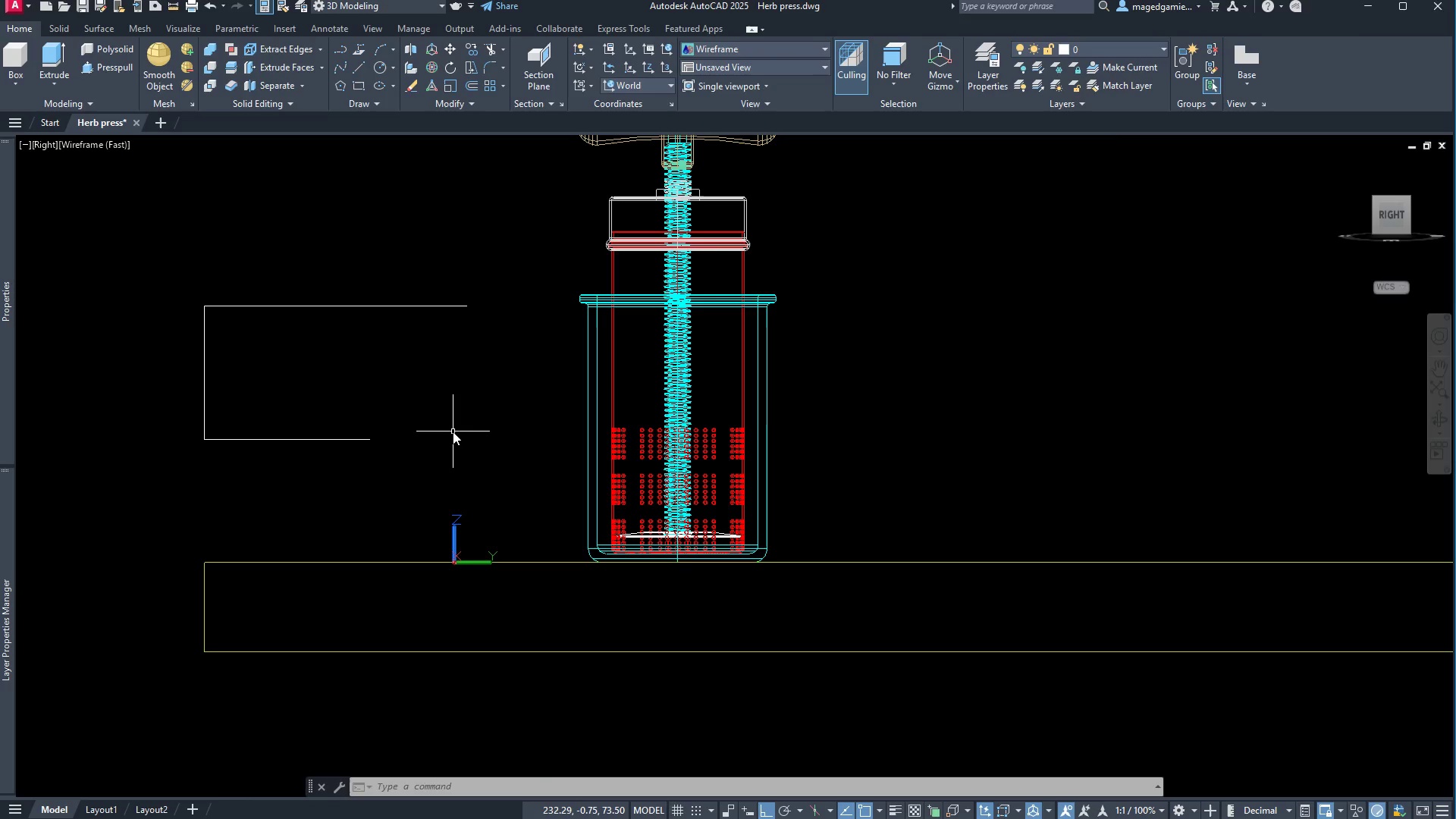 
wait(15.62)
 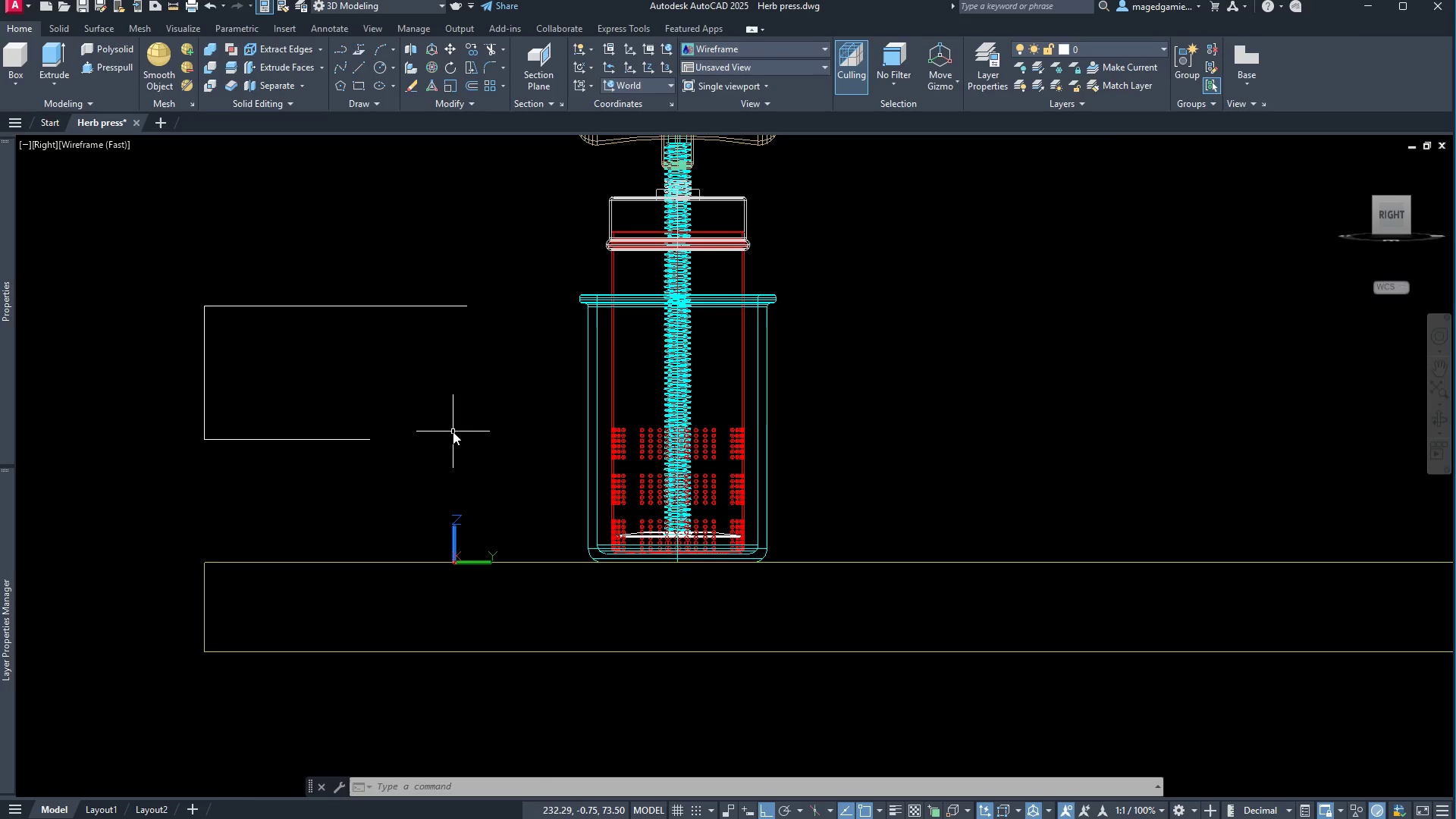 
left_click([787, 260])
 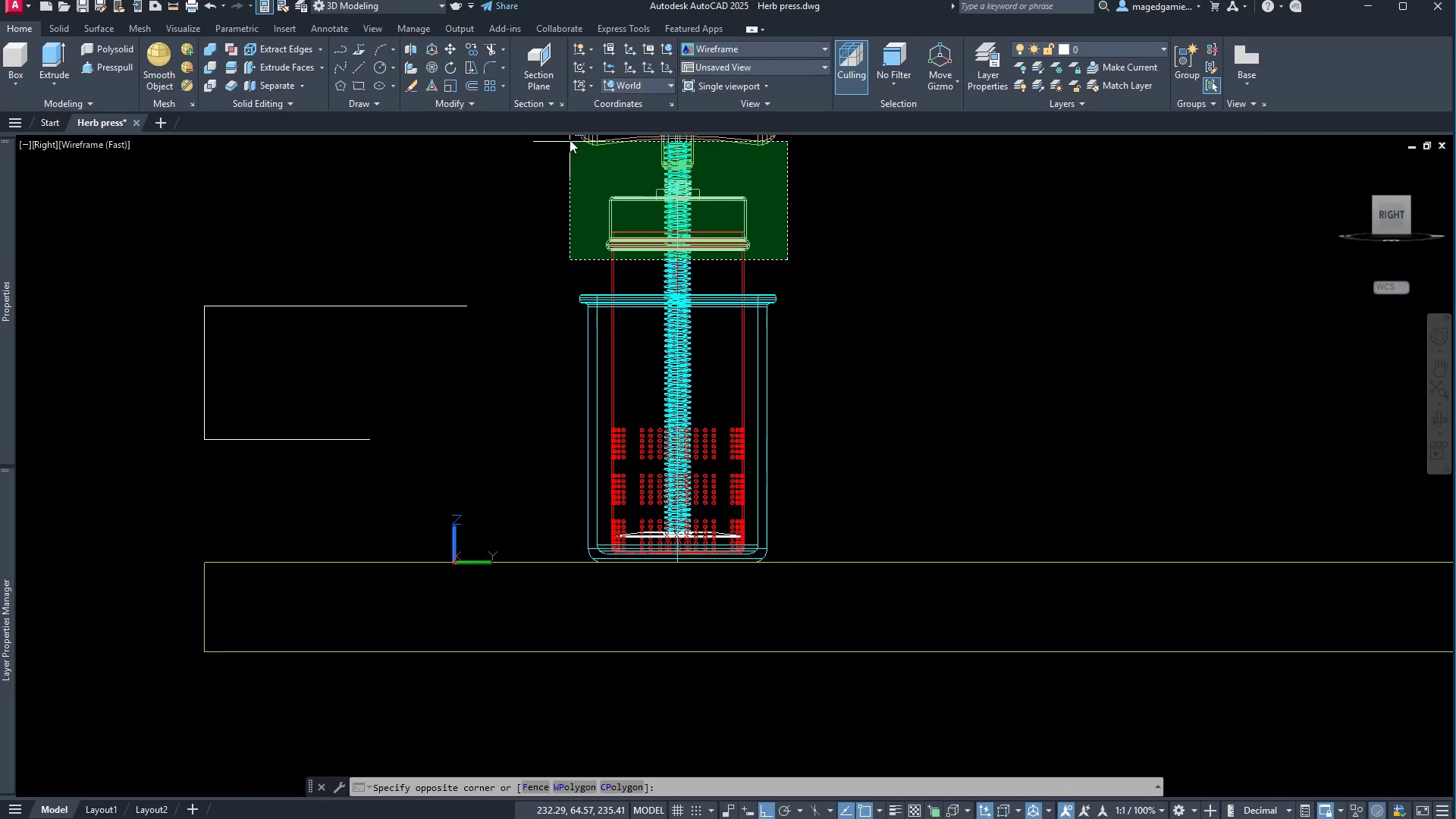 
left_click([570, 138])
 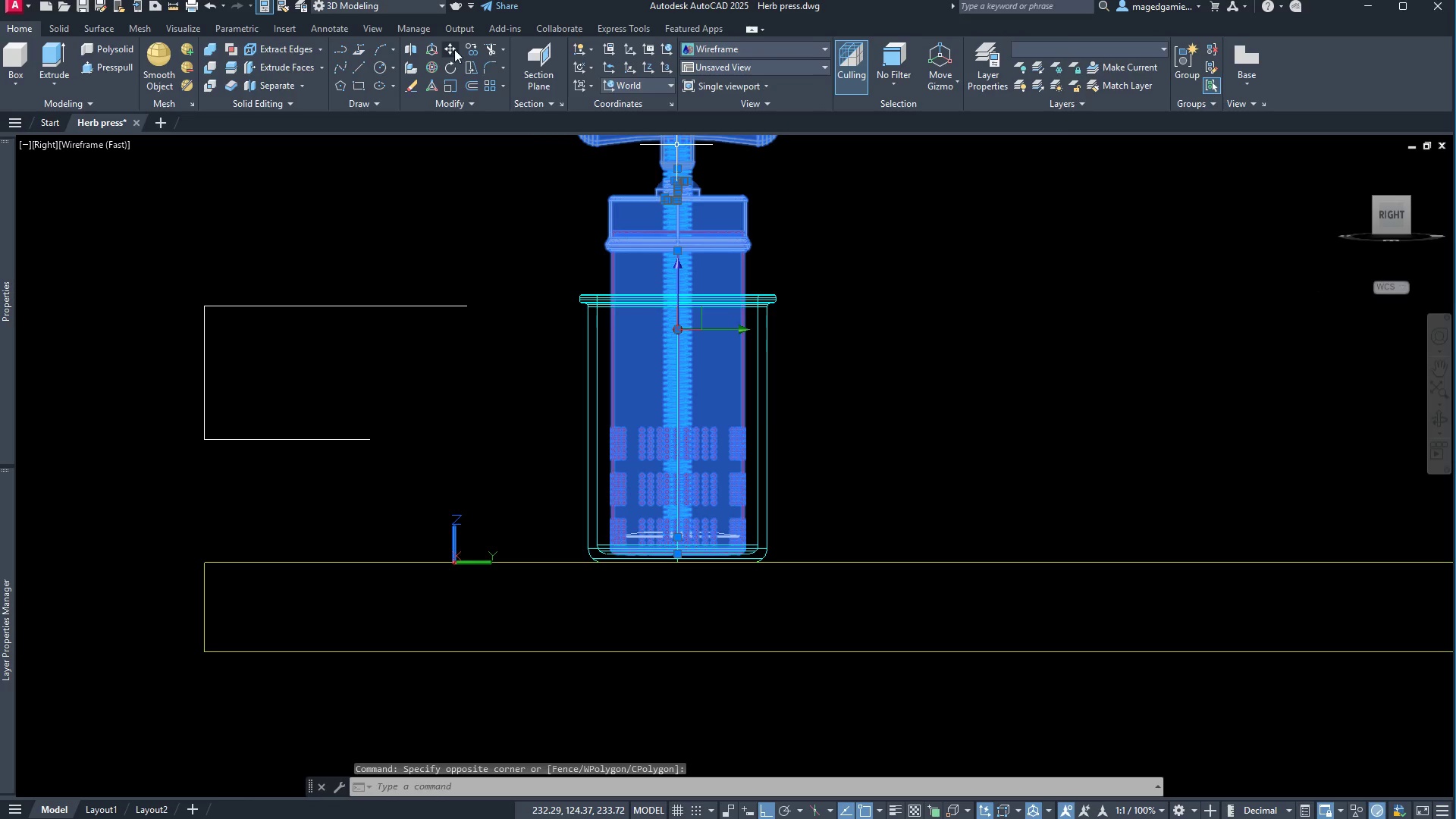 
left_click([450, 48])
 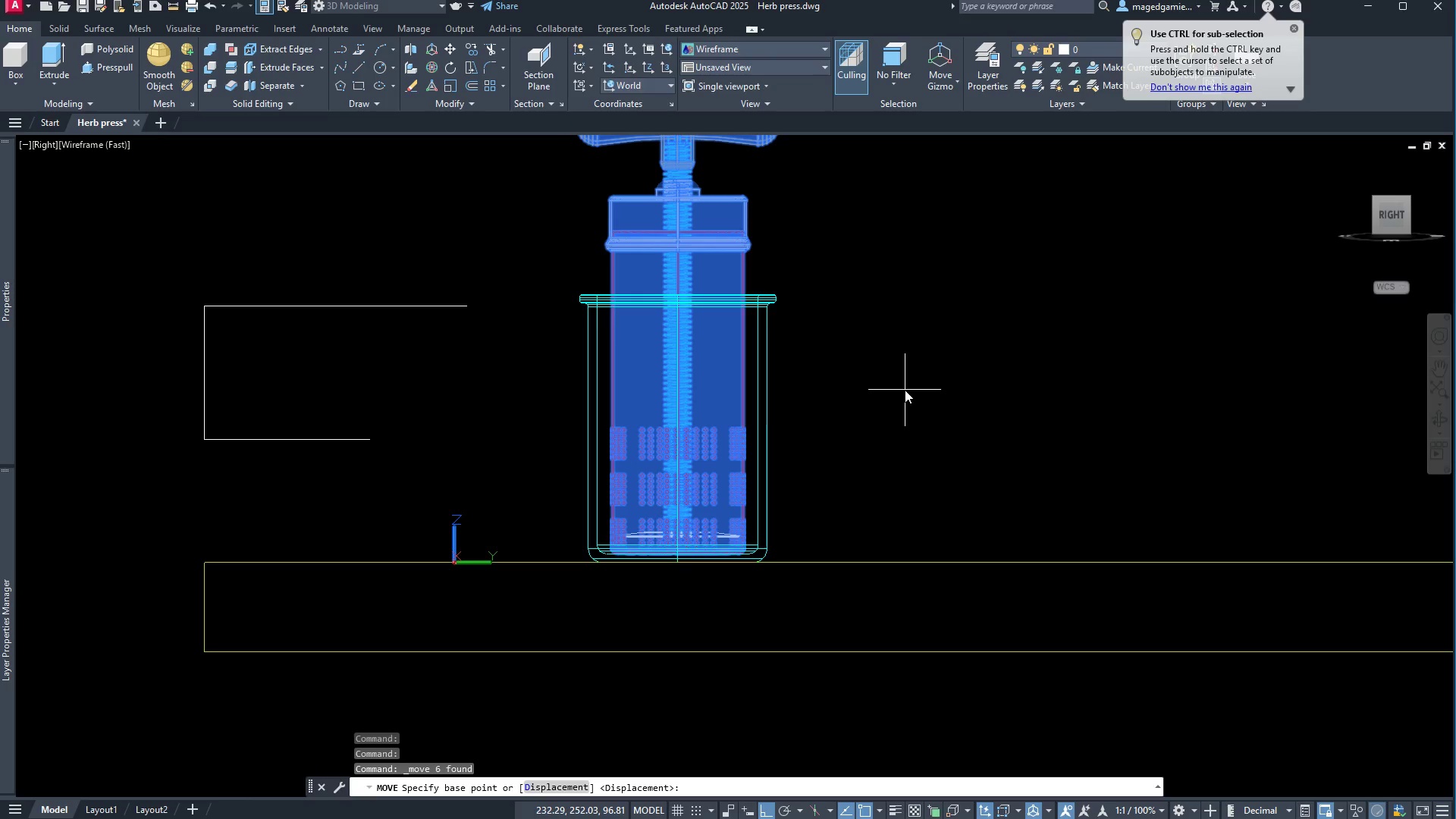 
left_click([905, 390])
 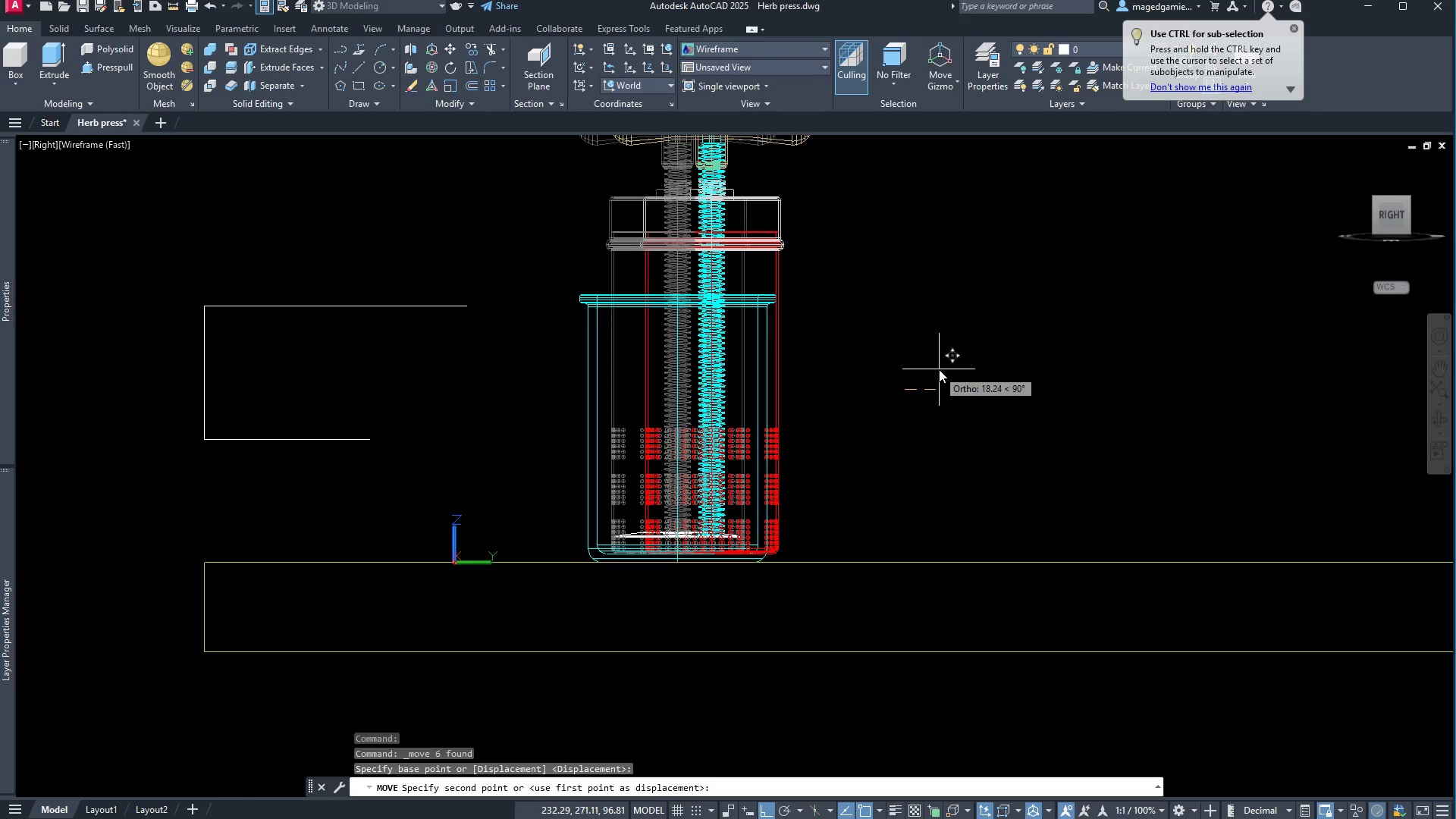 
key(Escape)
 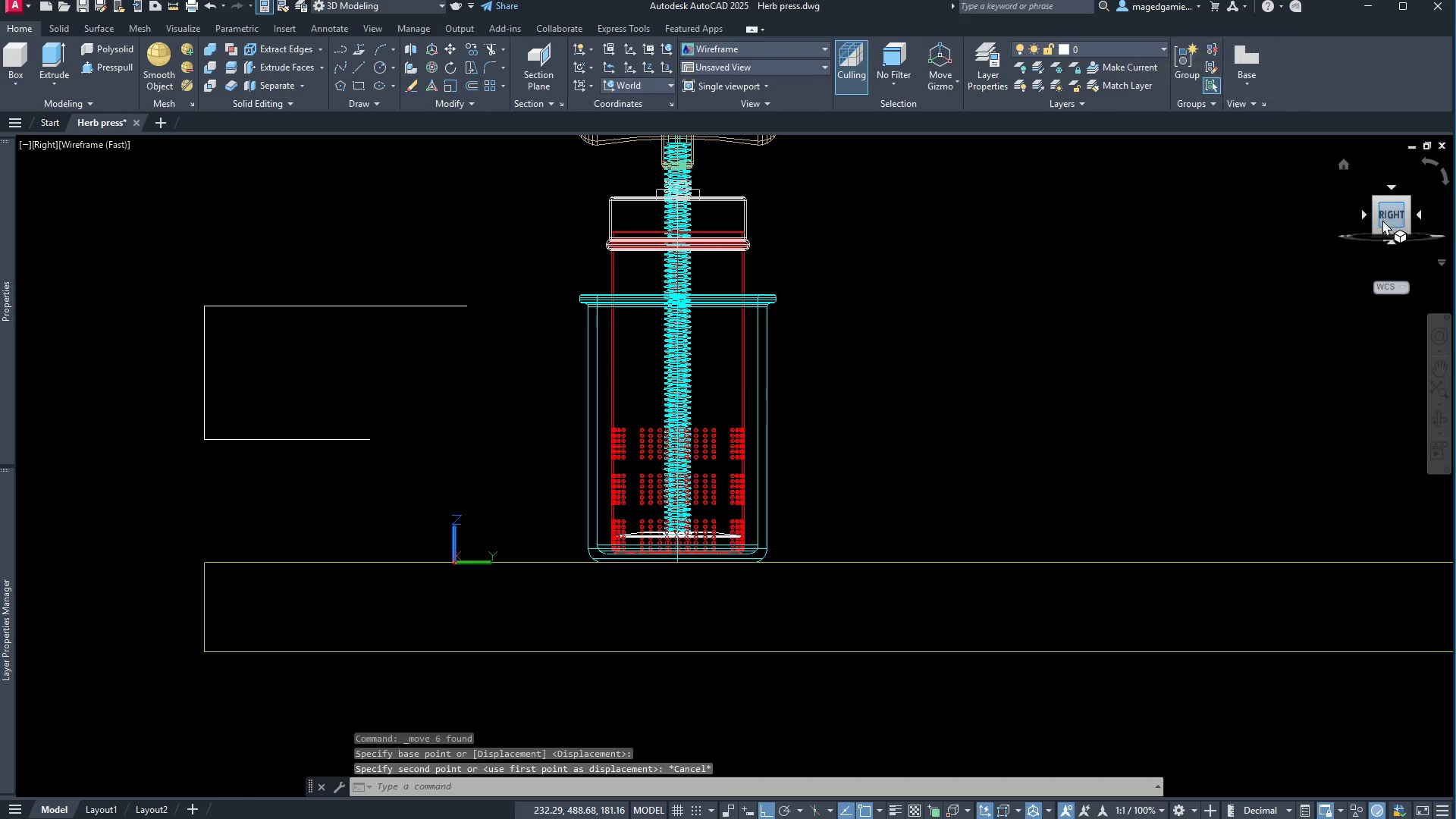 
right_click([1388, 208])
 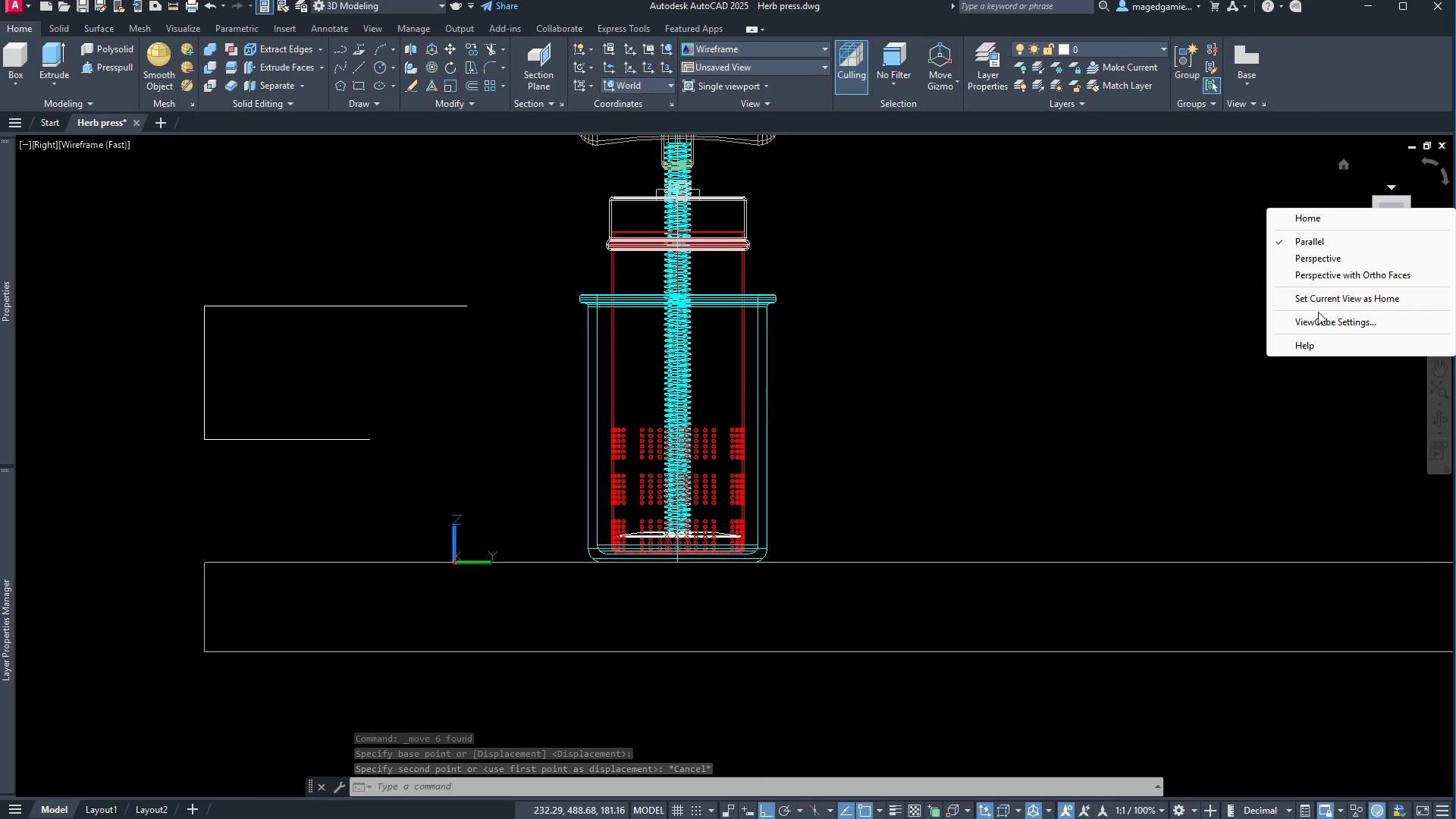 
left_click([1209, 380])
 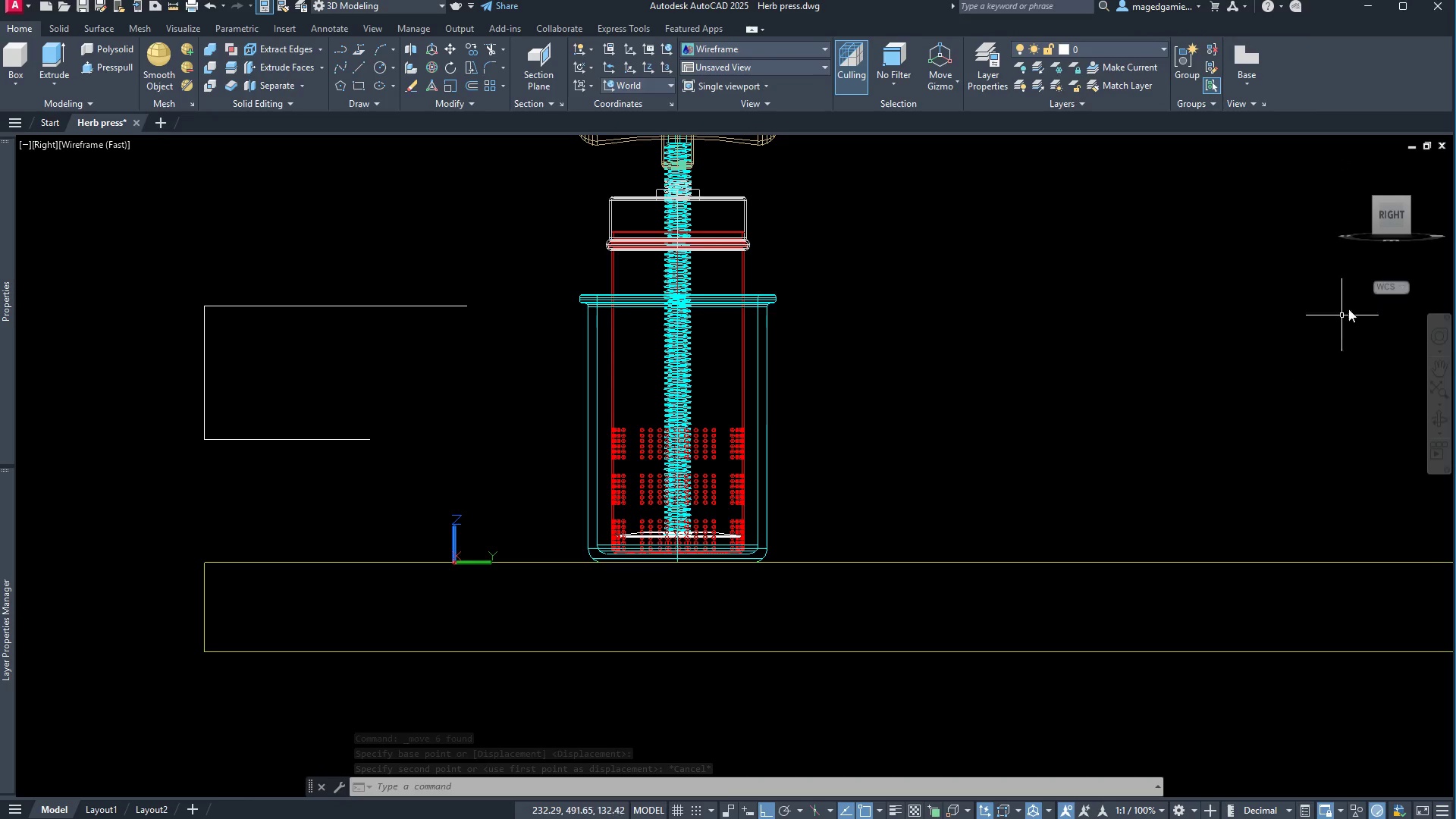 
key(Escape)
 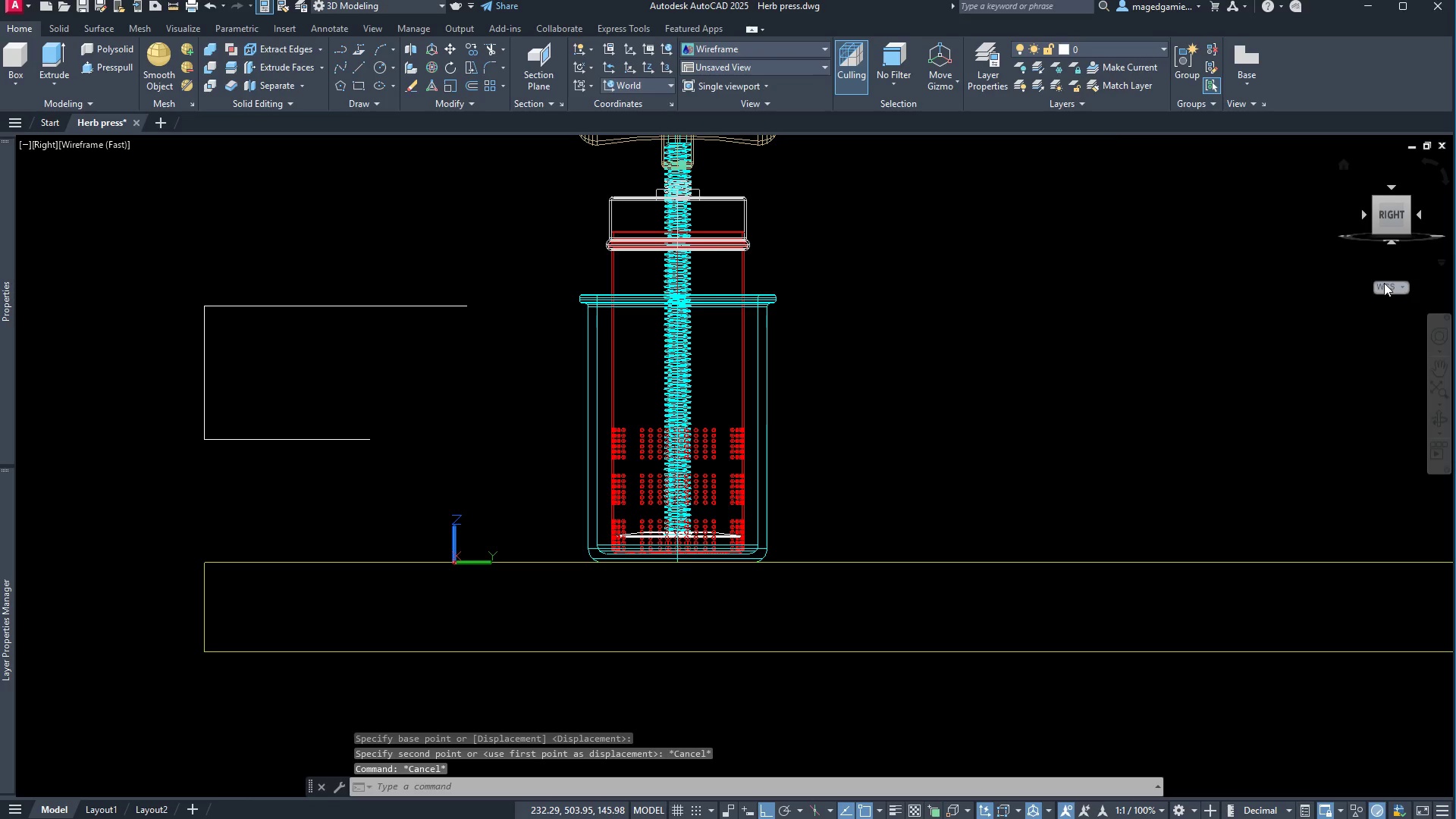 
left_click([1384, 283])
 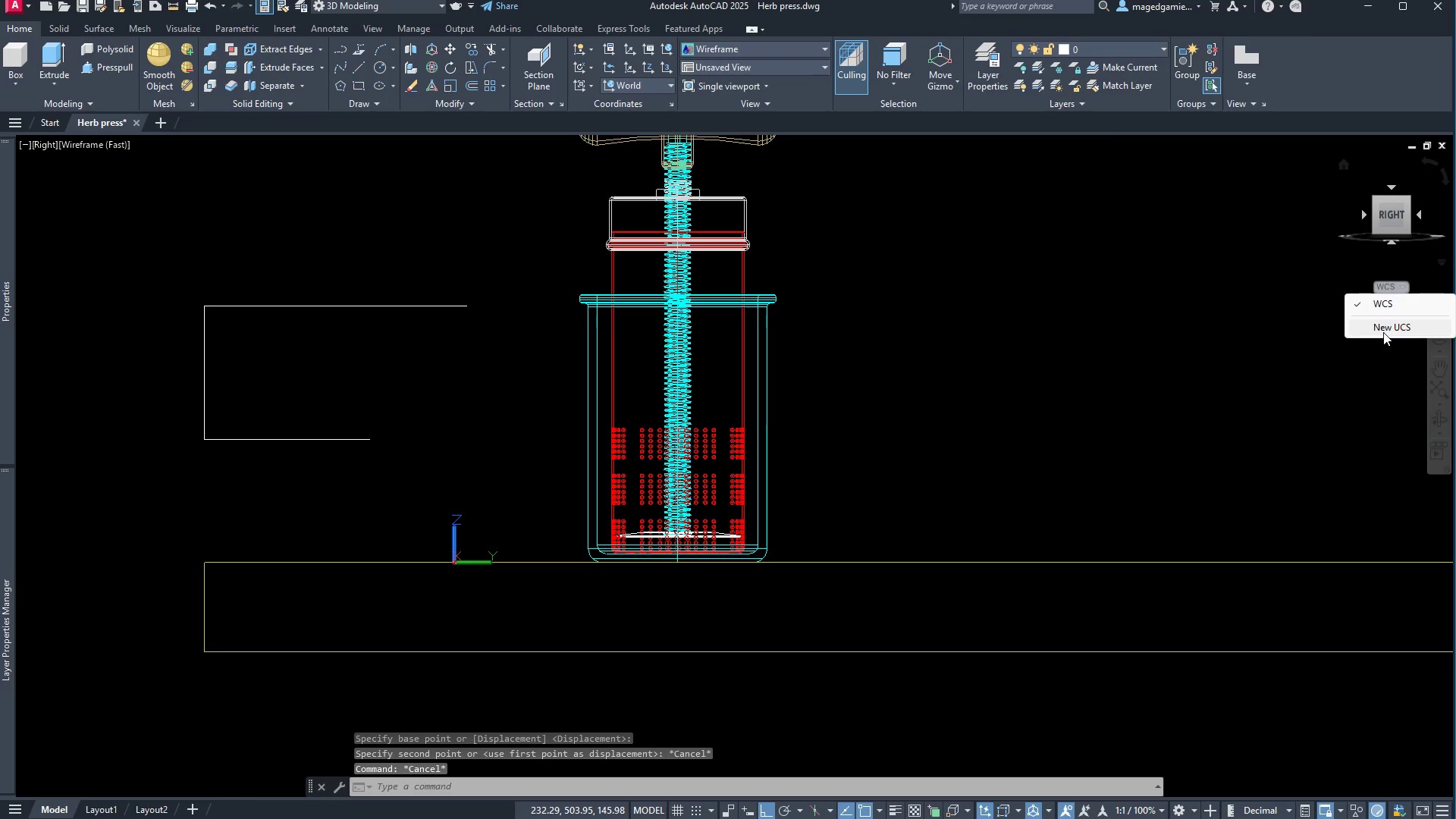 
left_click([1378, 326])
 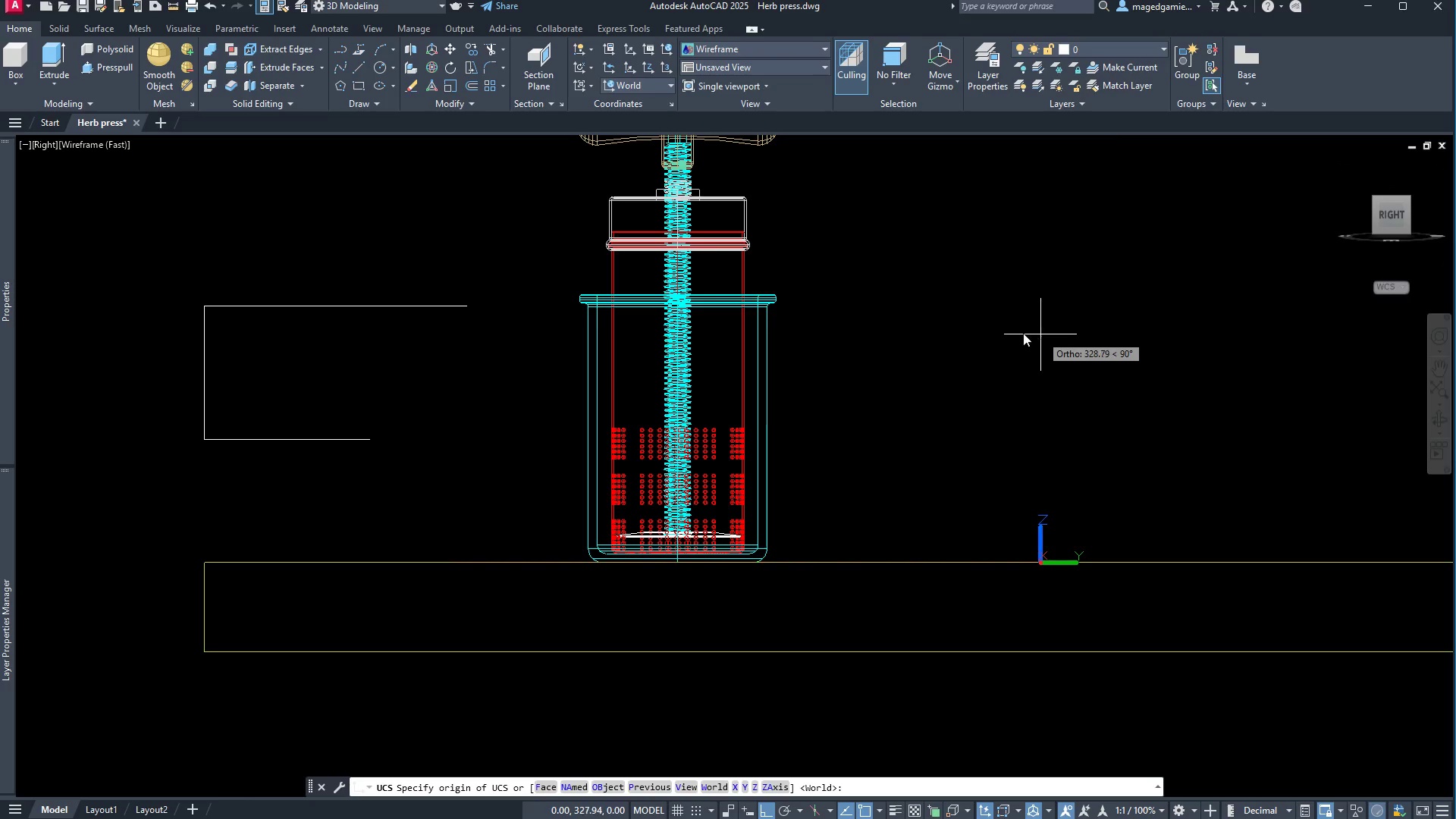 
key(V)
 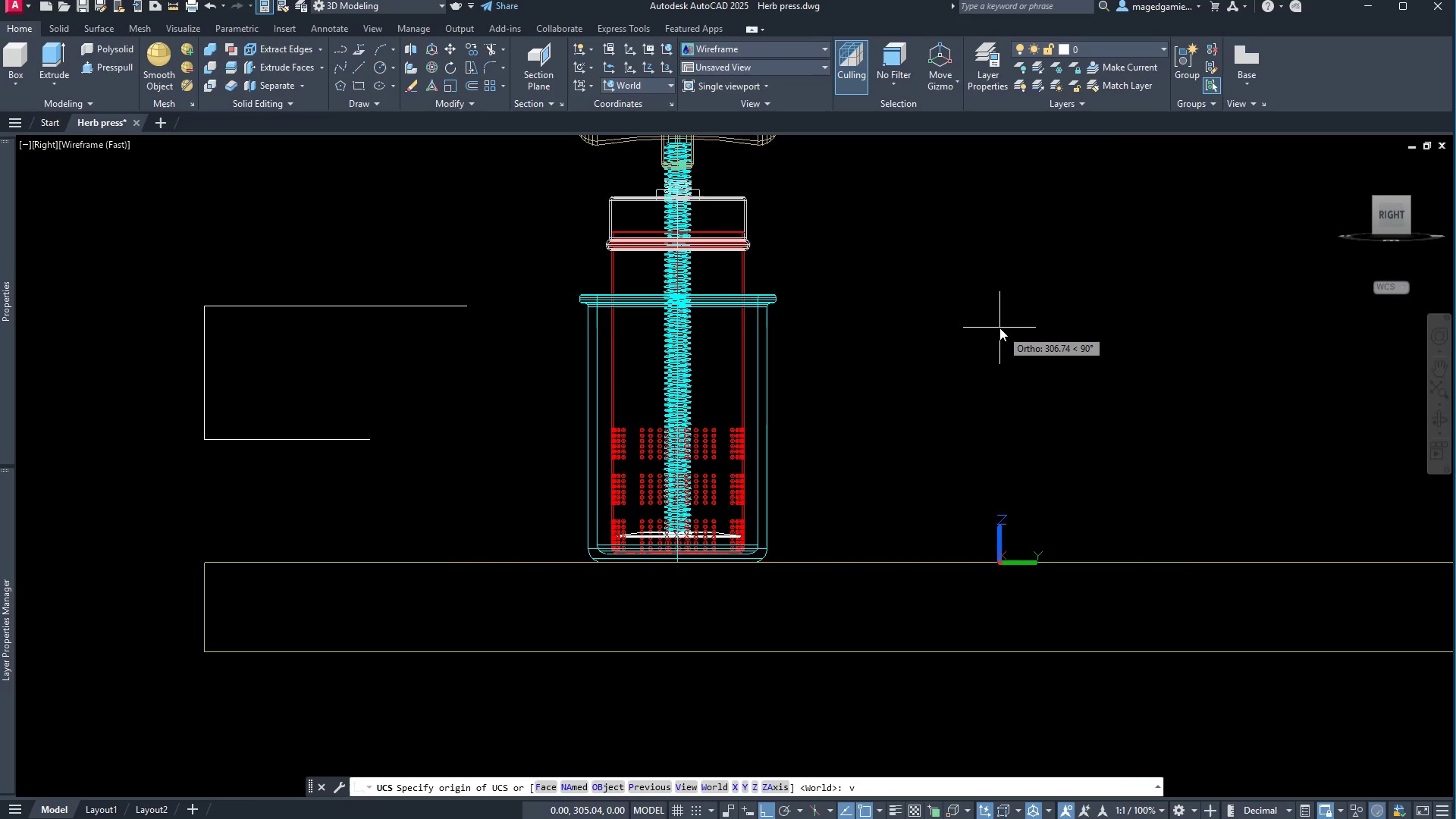 
key(Enter)
 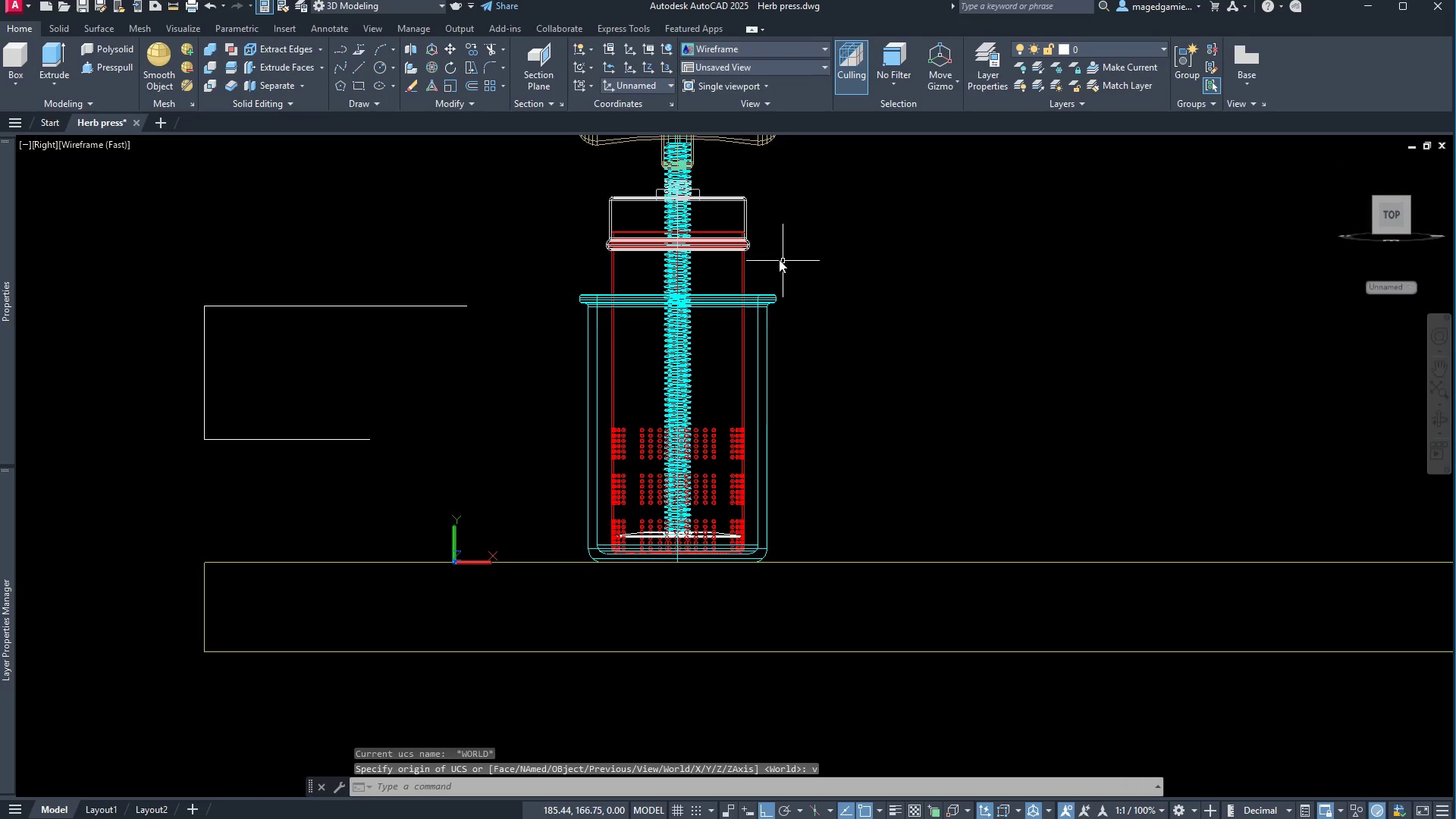 
left_click([782, 262])
 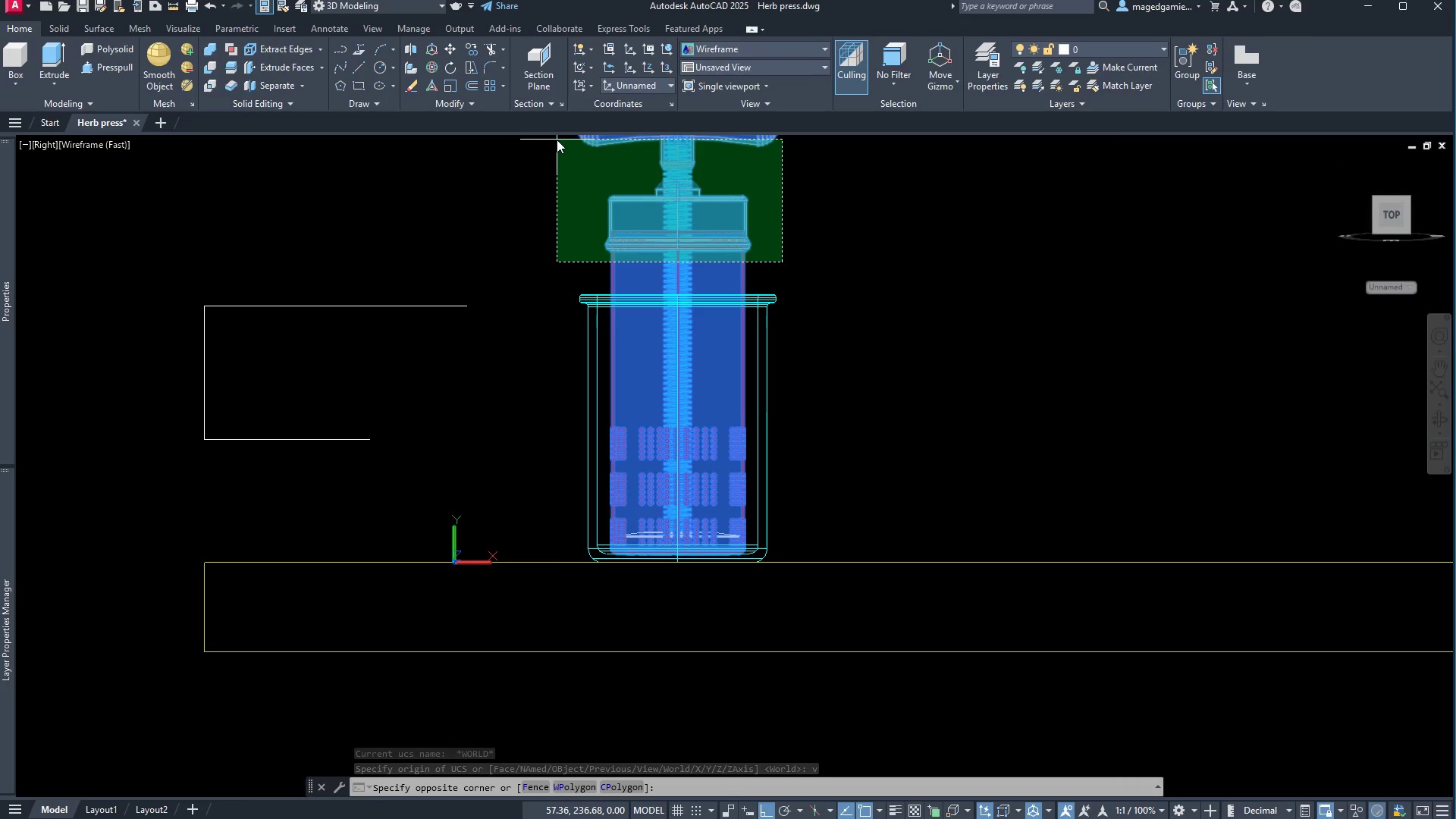 
left_click([557, 140])
 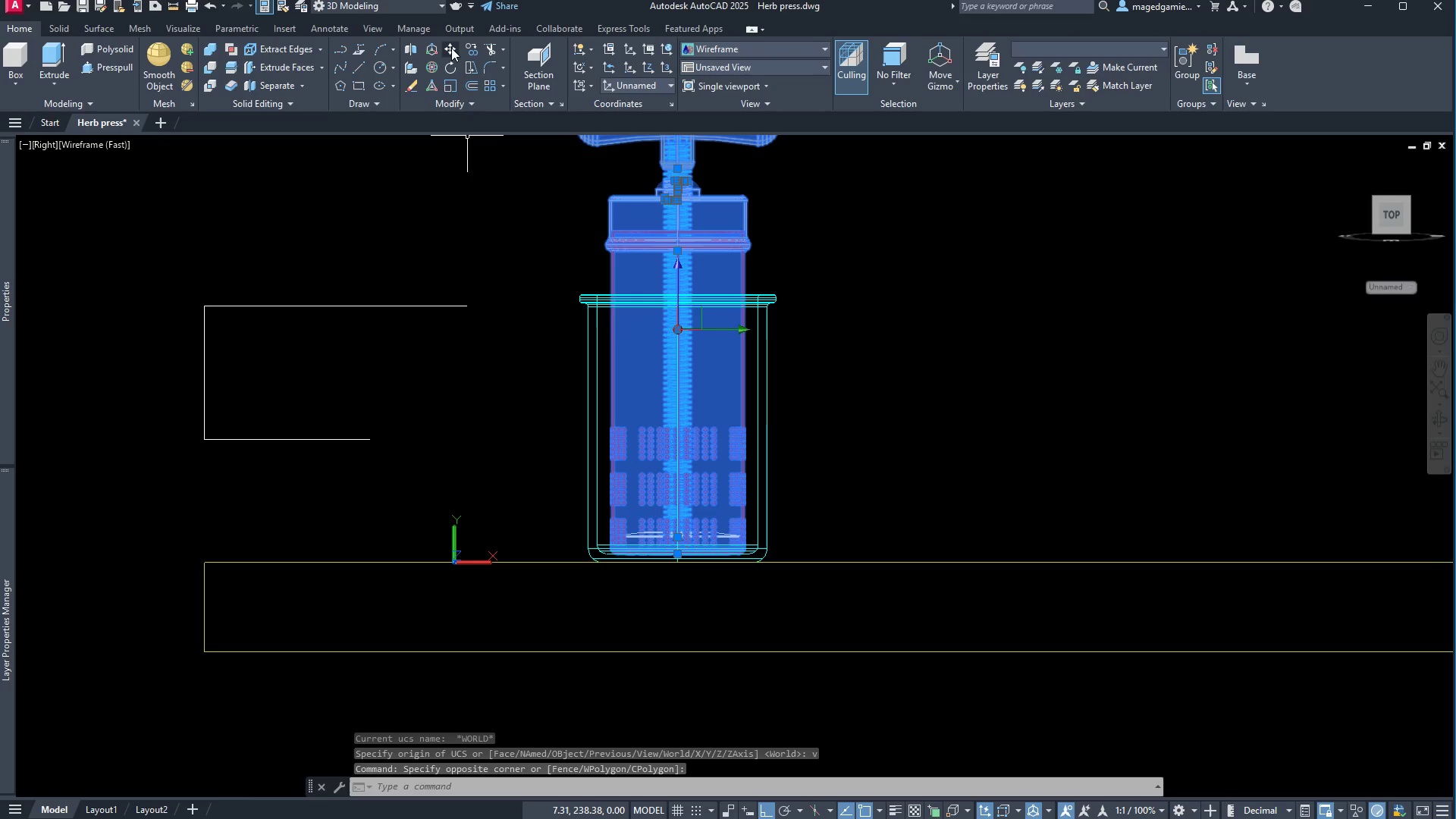 
left_click([451, 48])
 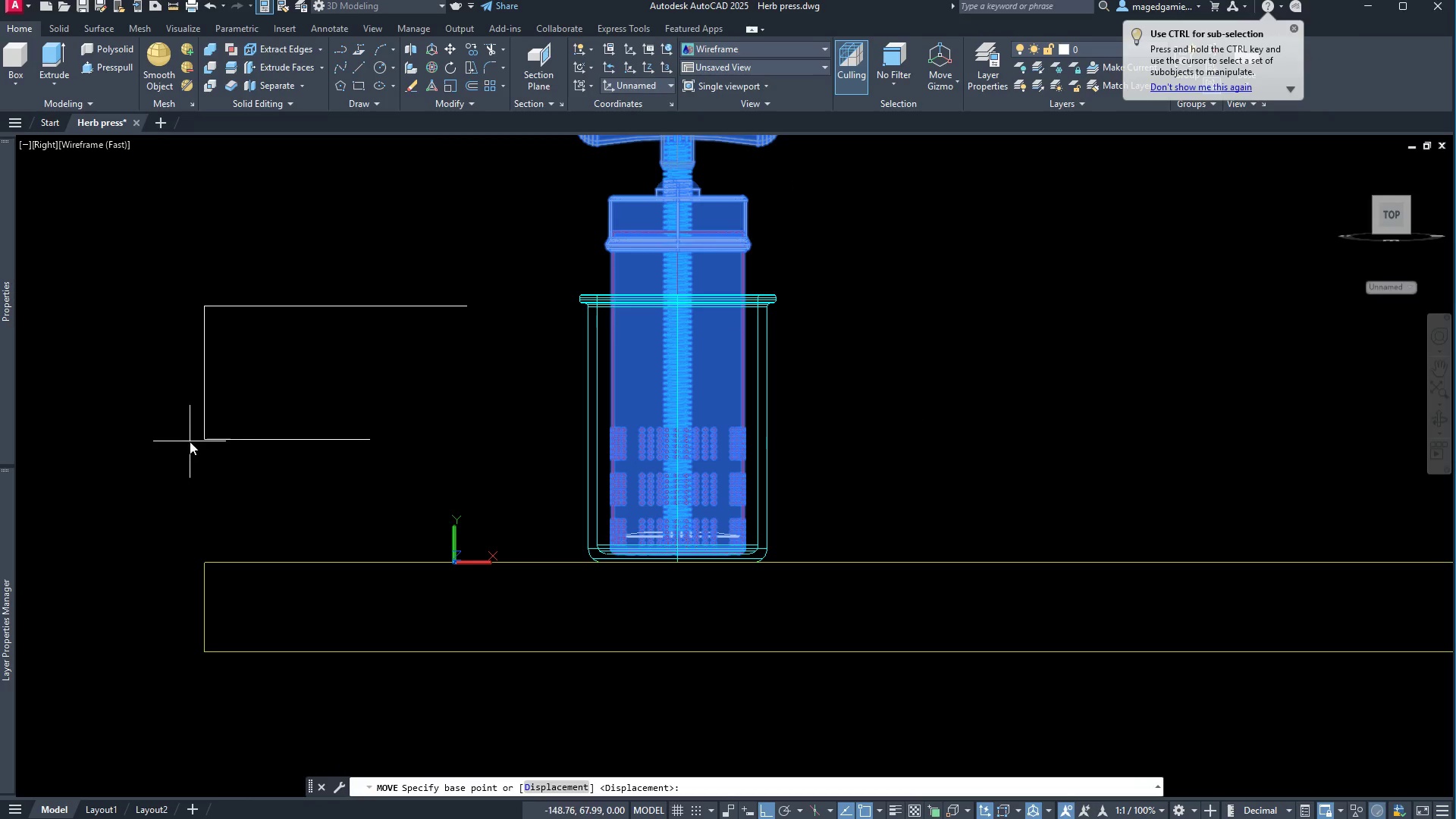 
wait(6.03)
 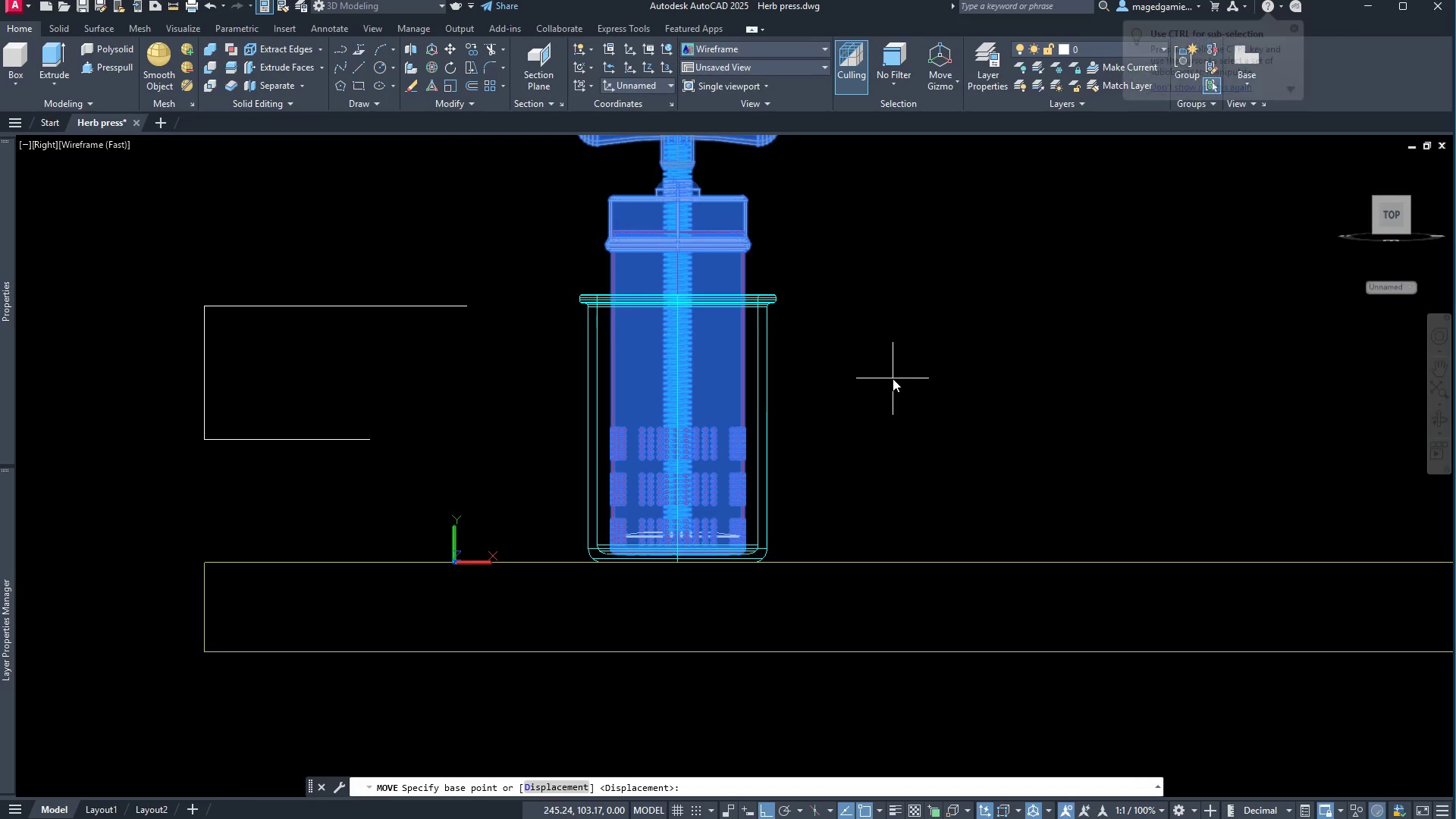 
left_click([203, 438])
 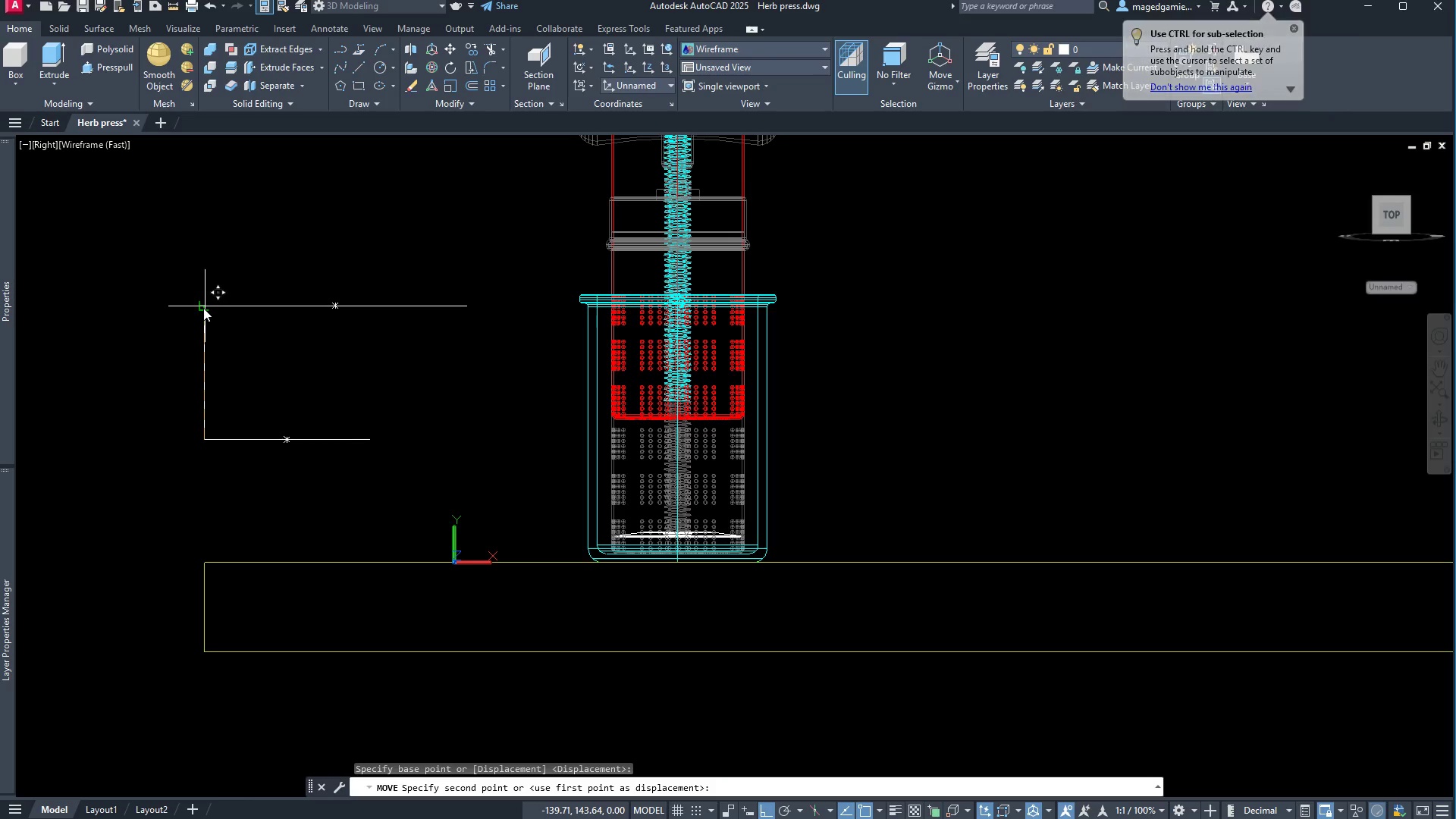 
left_click([203, 308])
 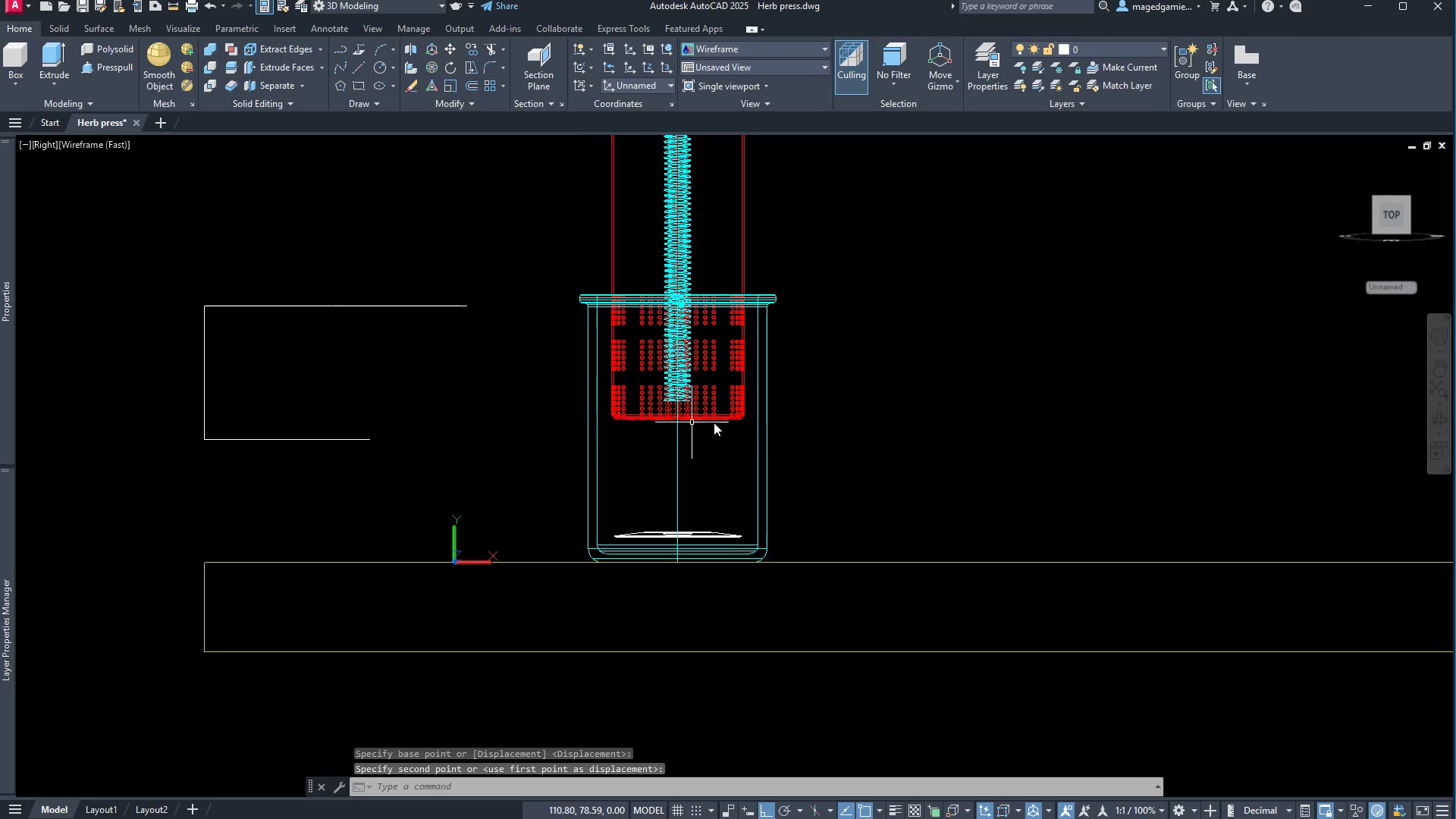 
key(Escape)
 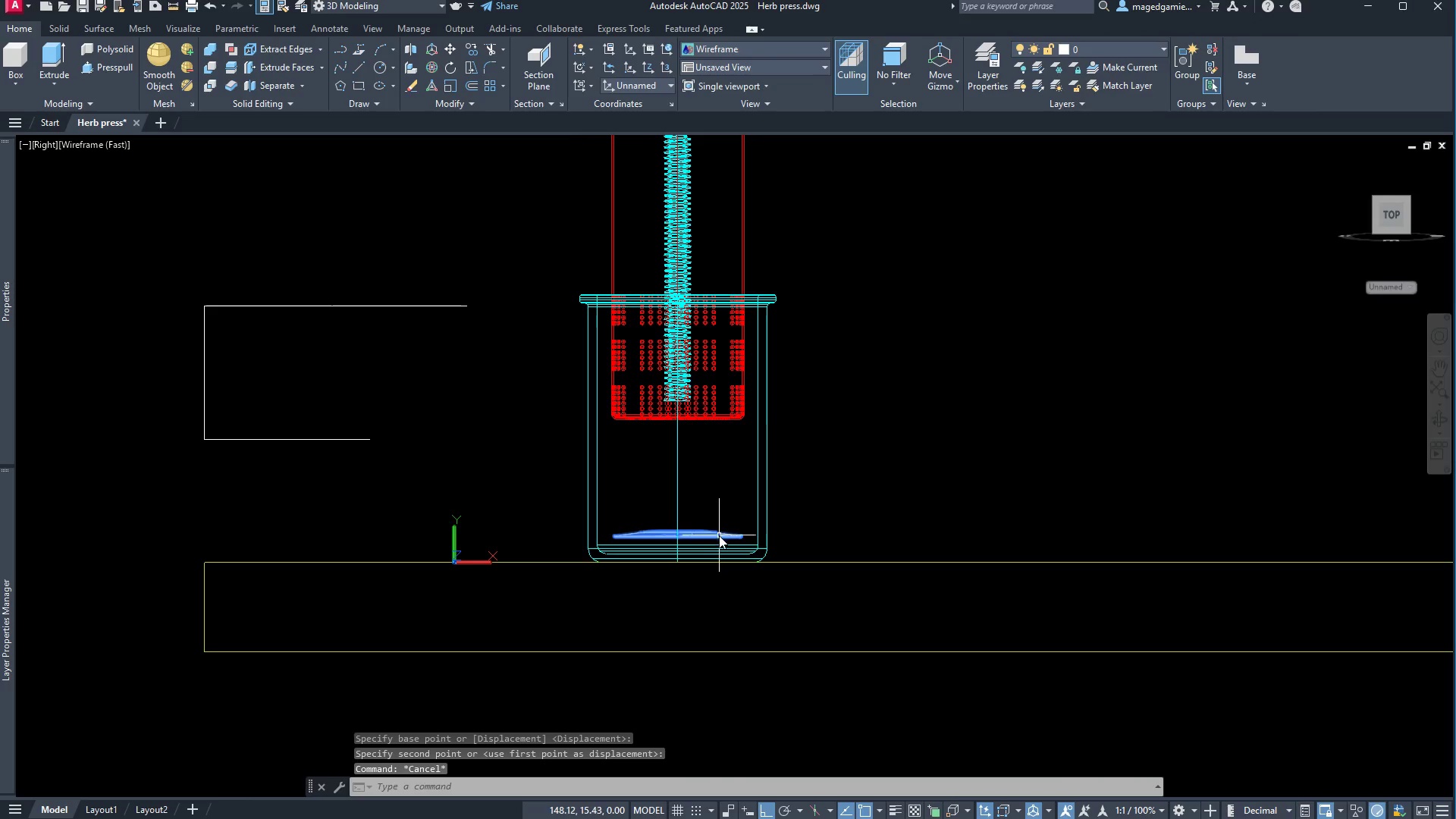 
left_click([719, 535])
 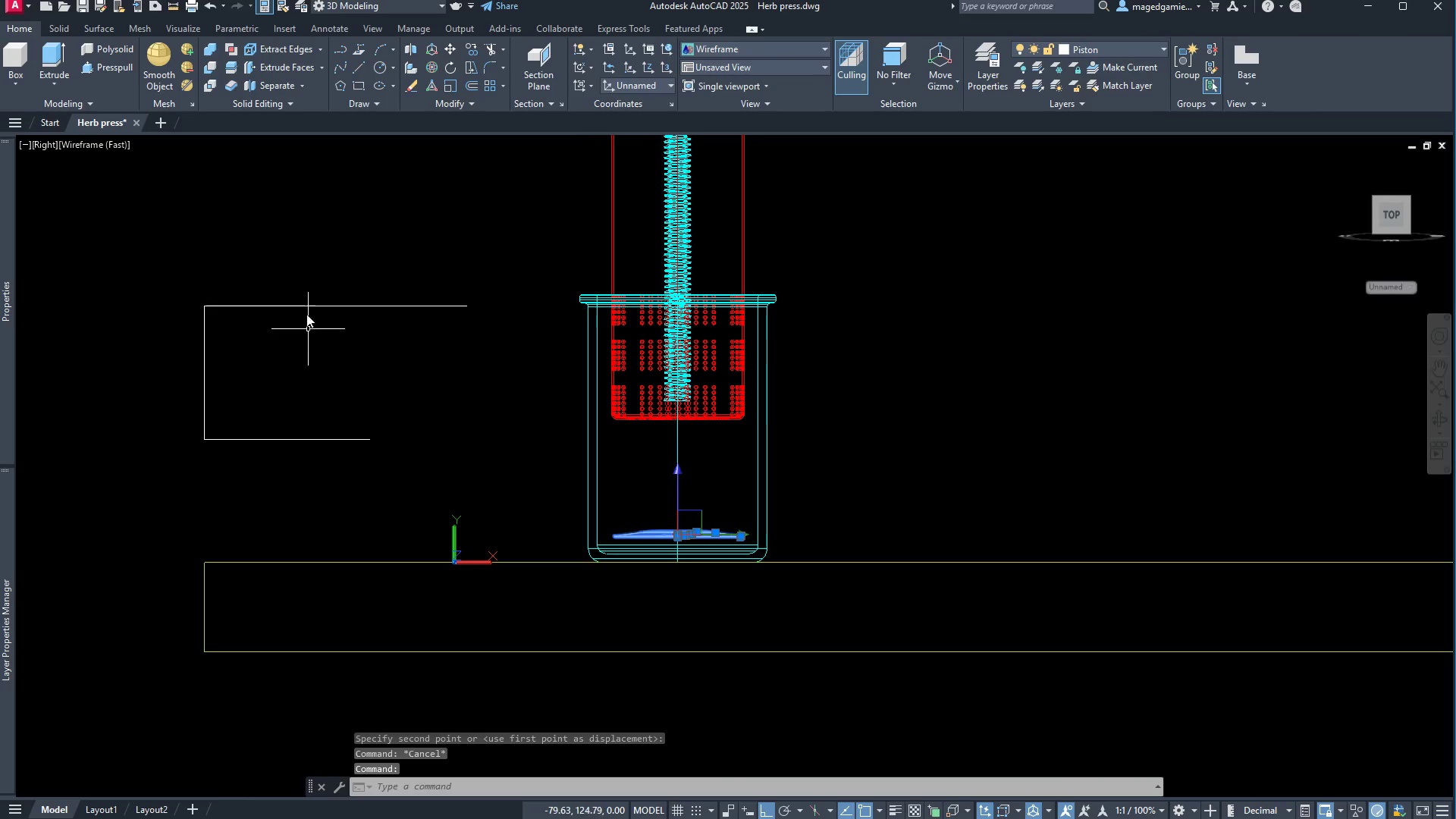 
right_click([294, 251])
 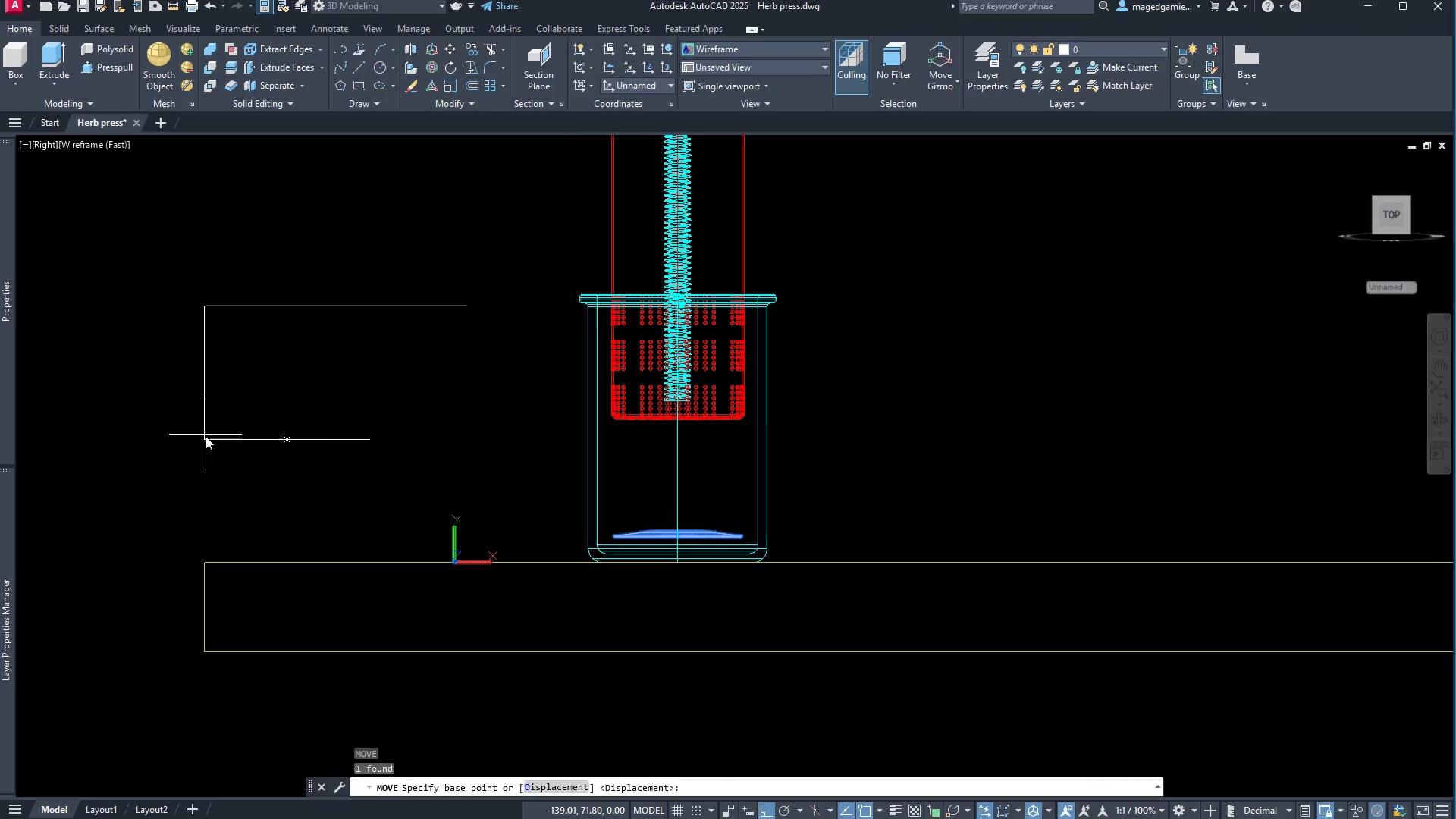 
left_click([206, 436])
 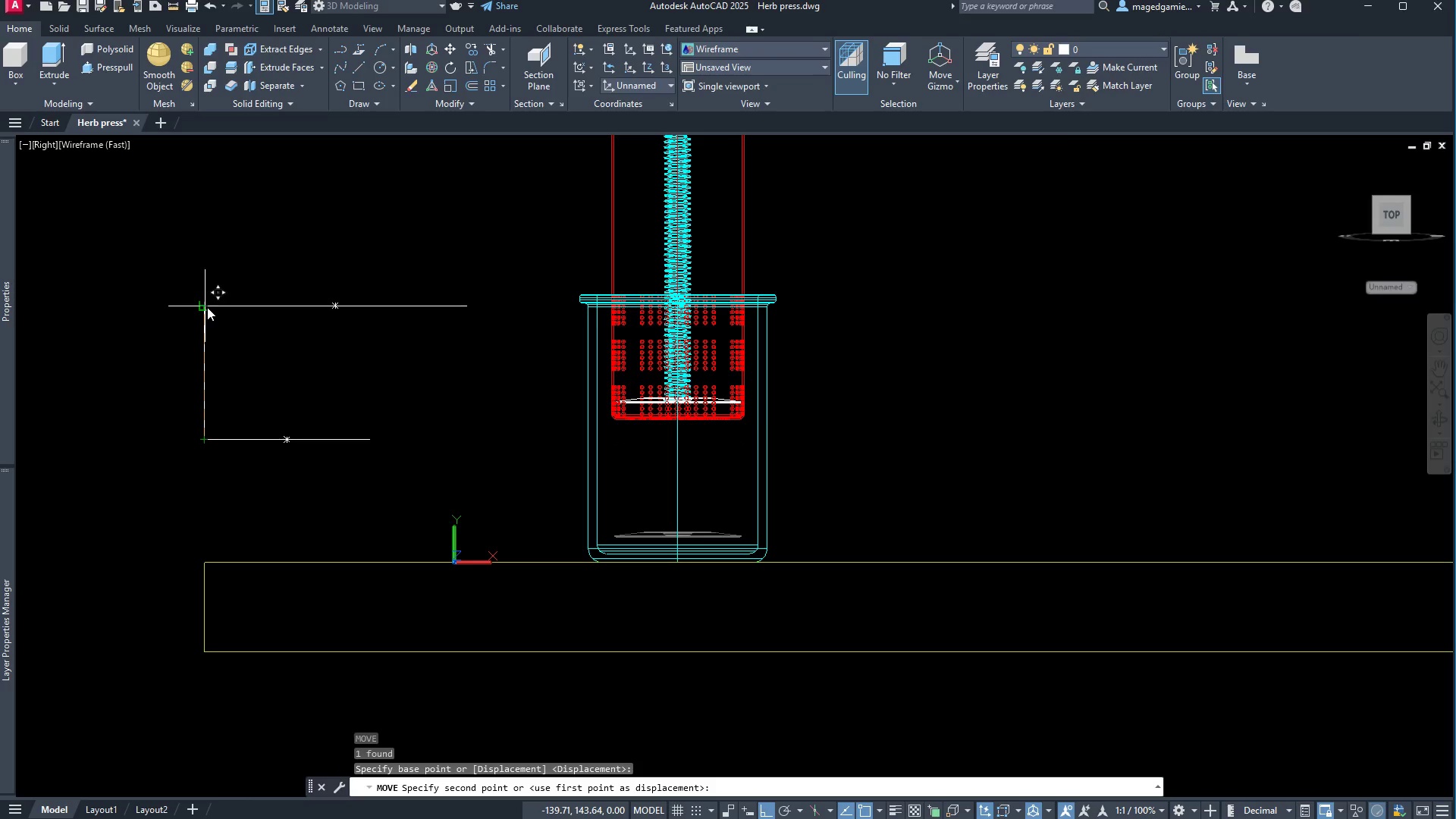 
left_click_drag(start_coordinate=[207, 307], to_coordinate=[410, 498])
 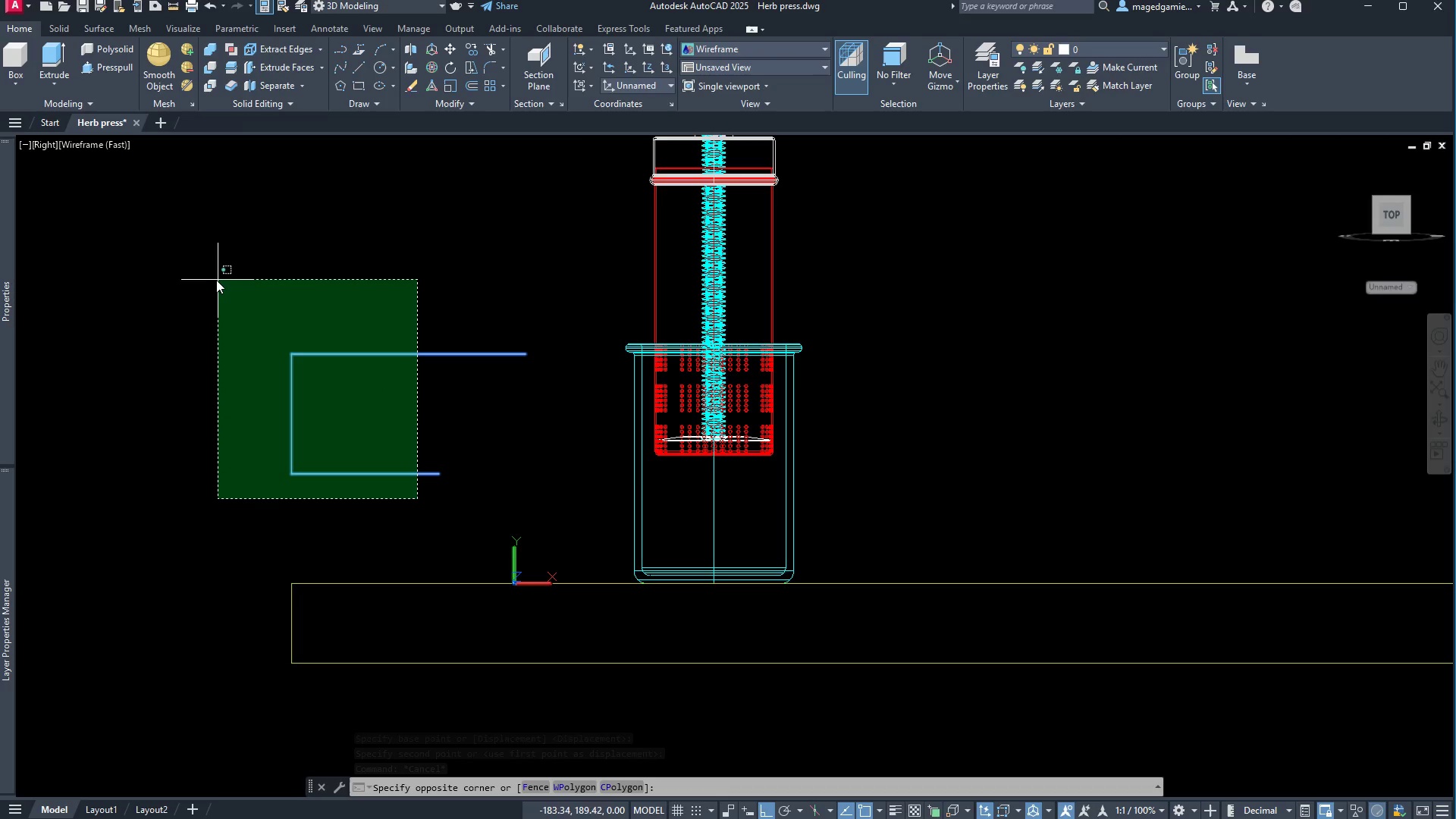 
scroll: coordinate [945, 440], scroll_direction: down, amount: 1.0
 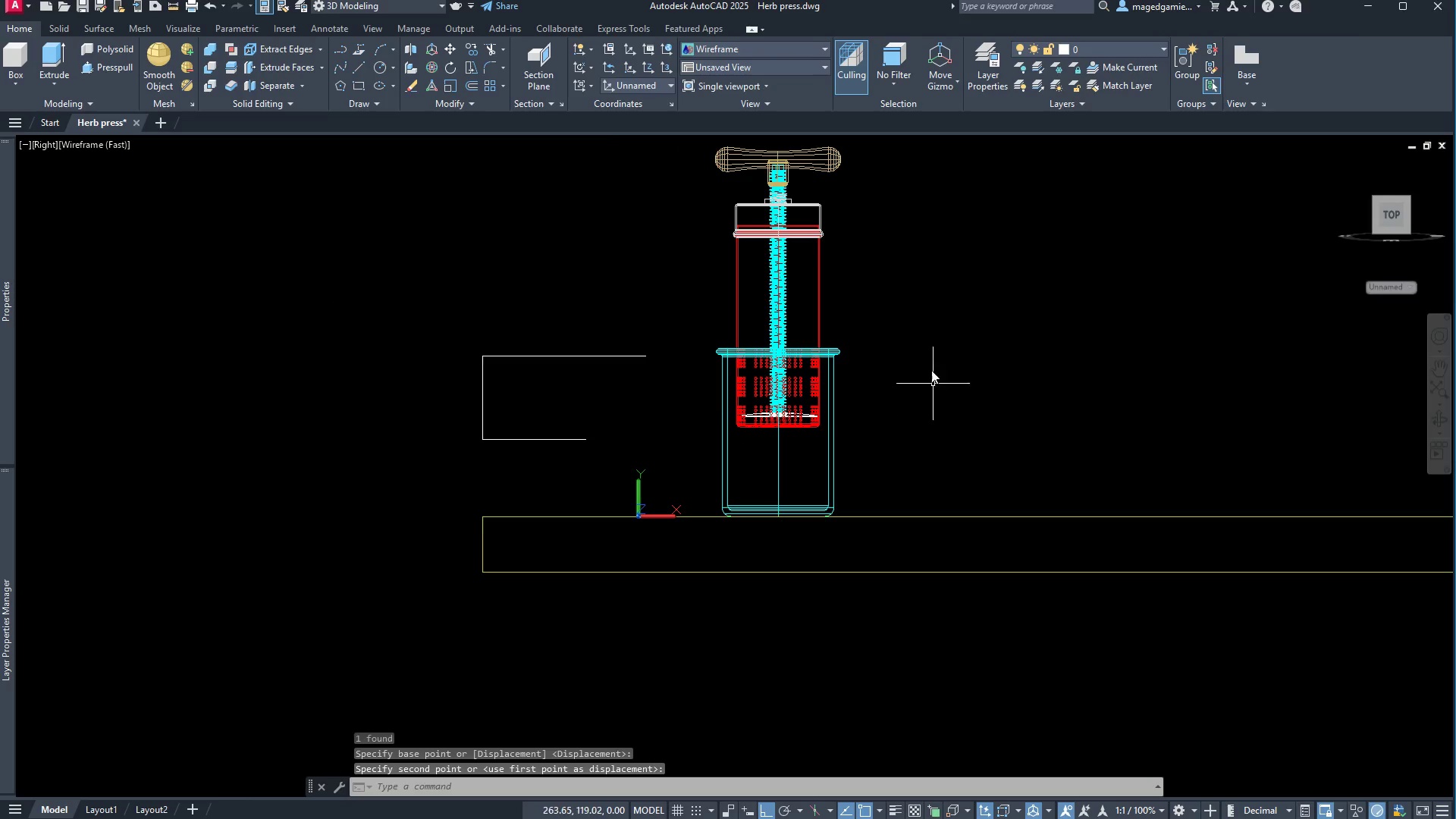 
scroll: coordinate [927, 360], scroll_direction: up, amount: 1.0
 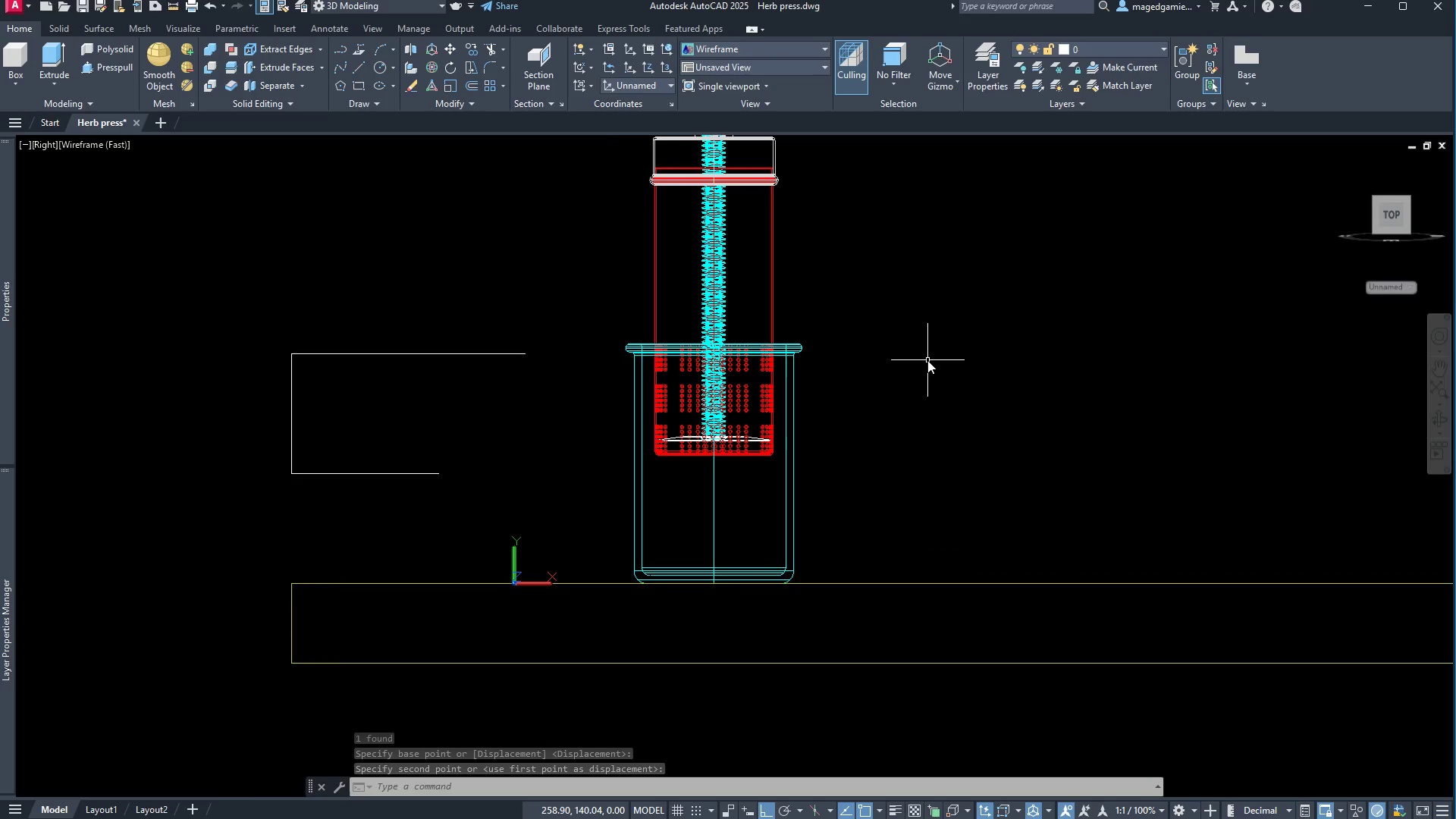 
key(Escape)
 